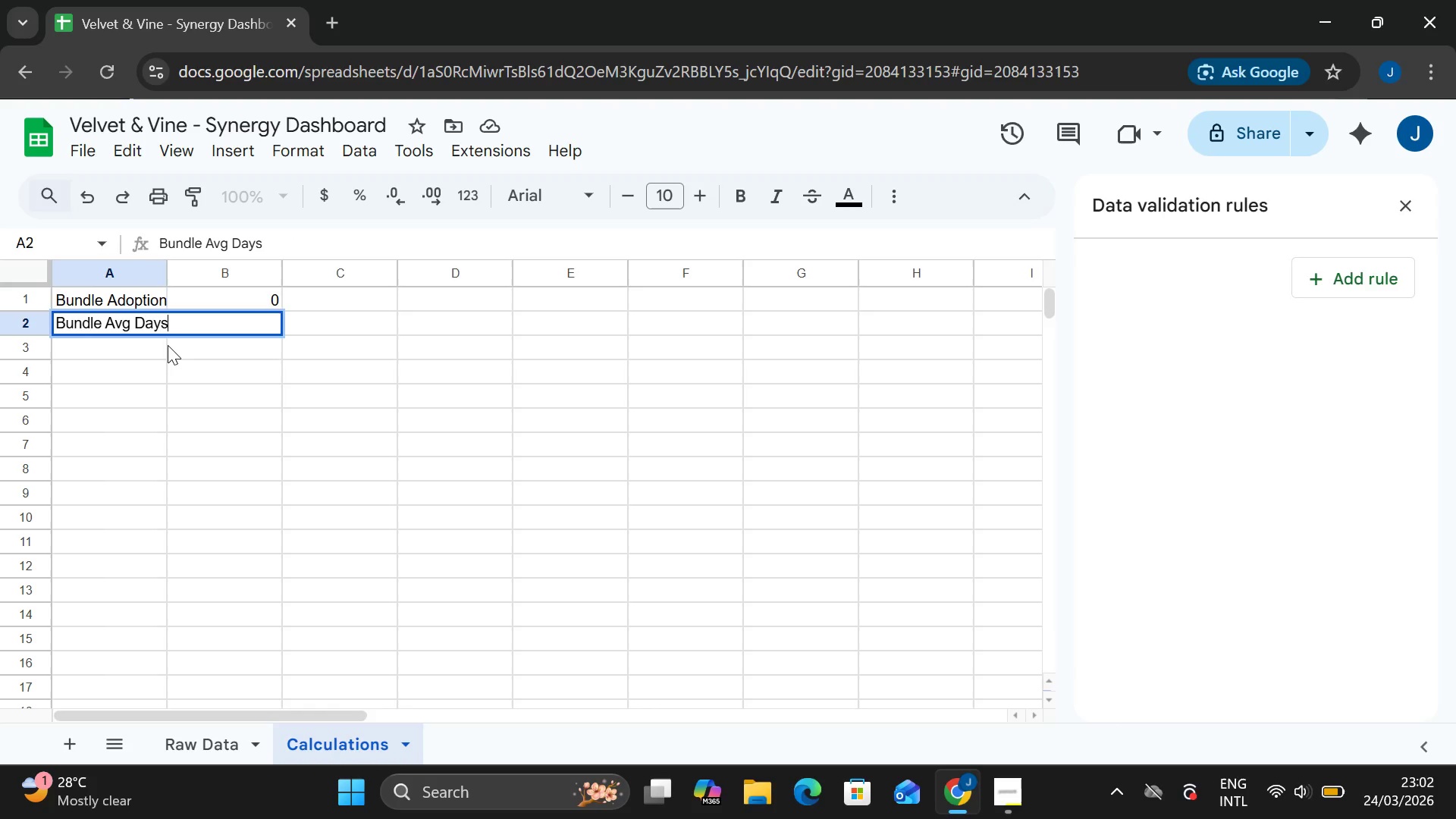 
key(Control+A)
 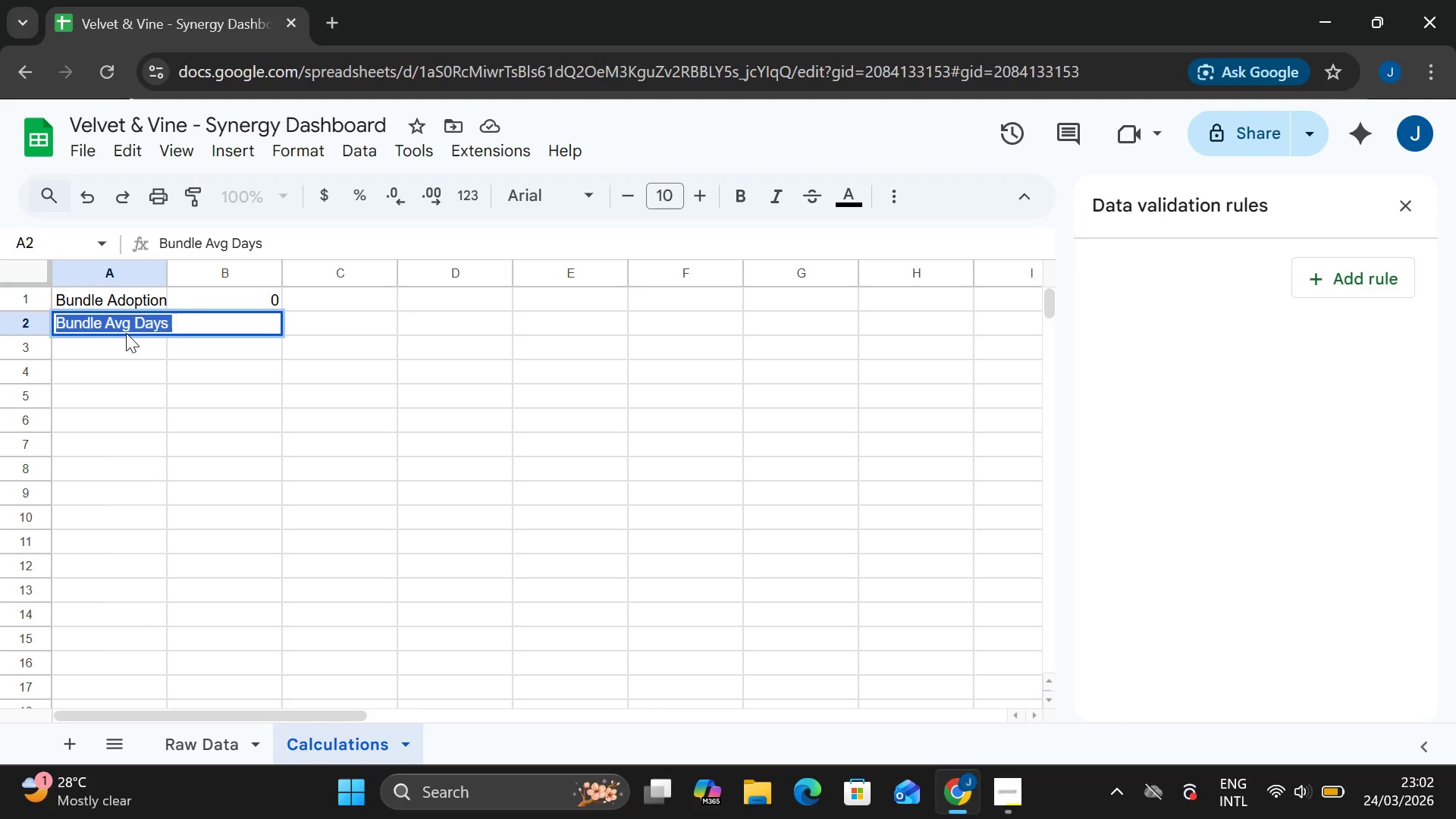 
key(Control+X)
 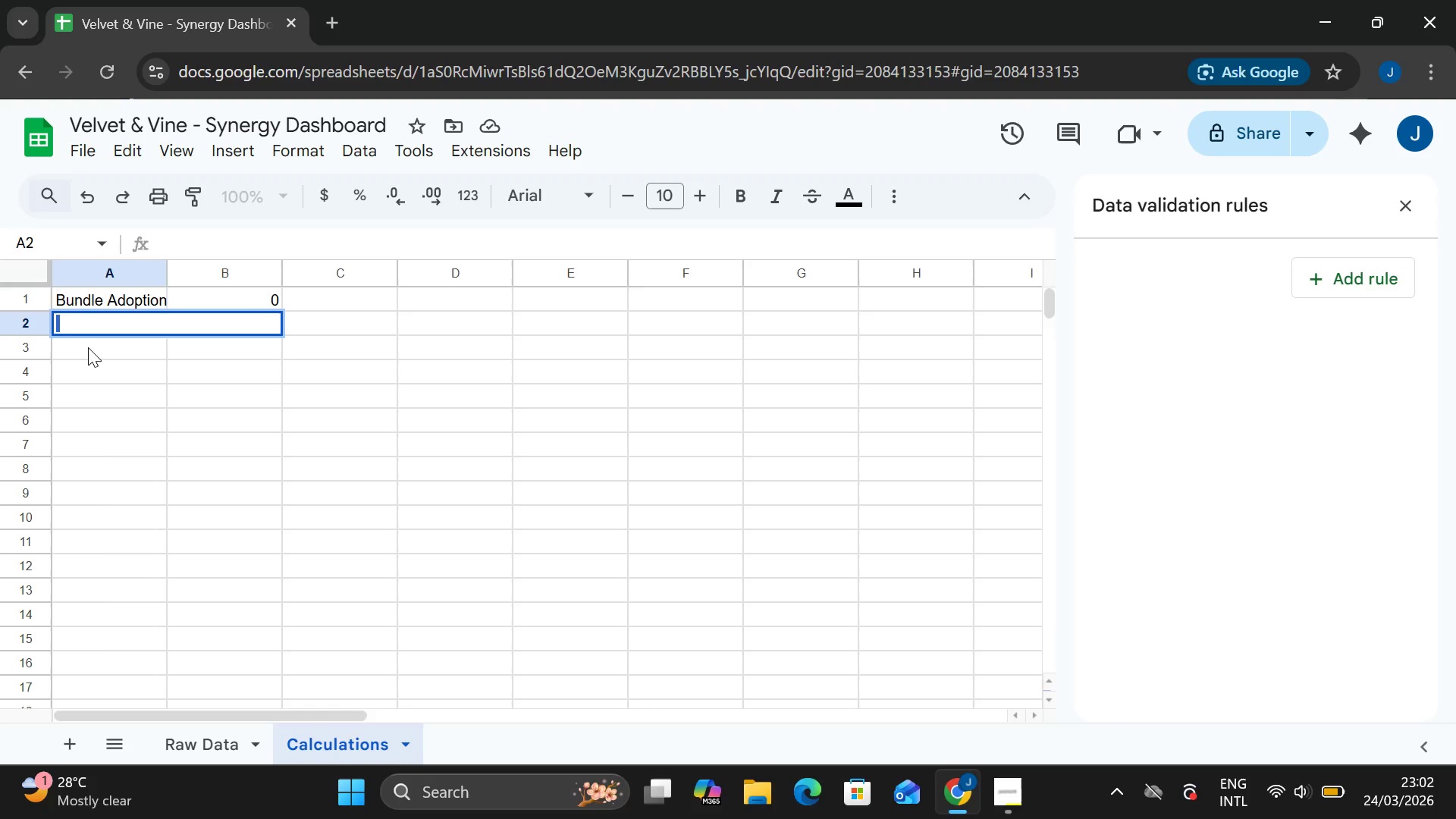 
double_click([87, 347])
 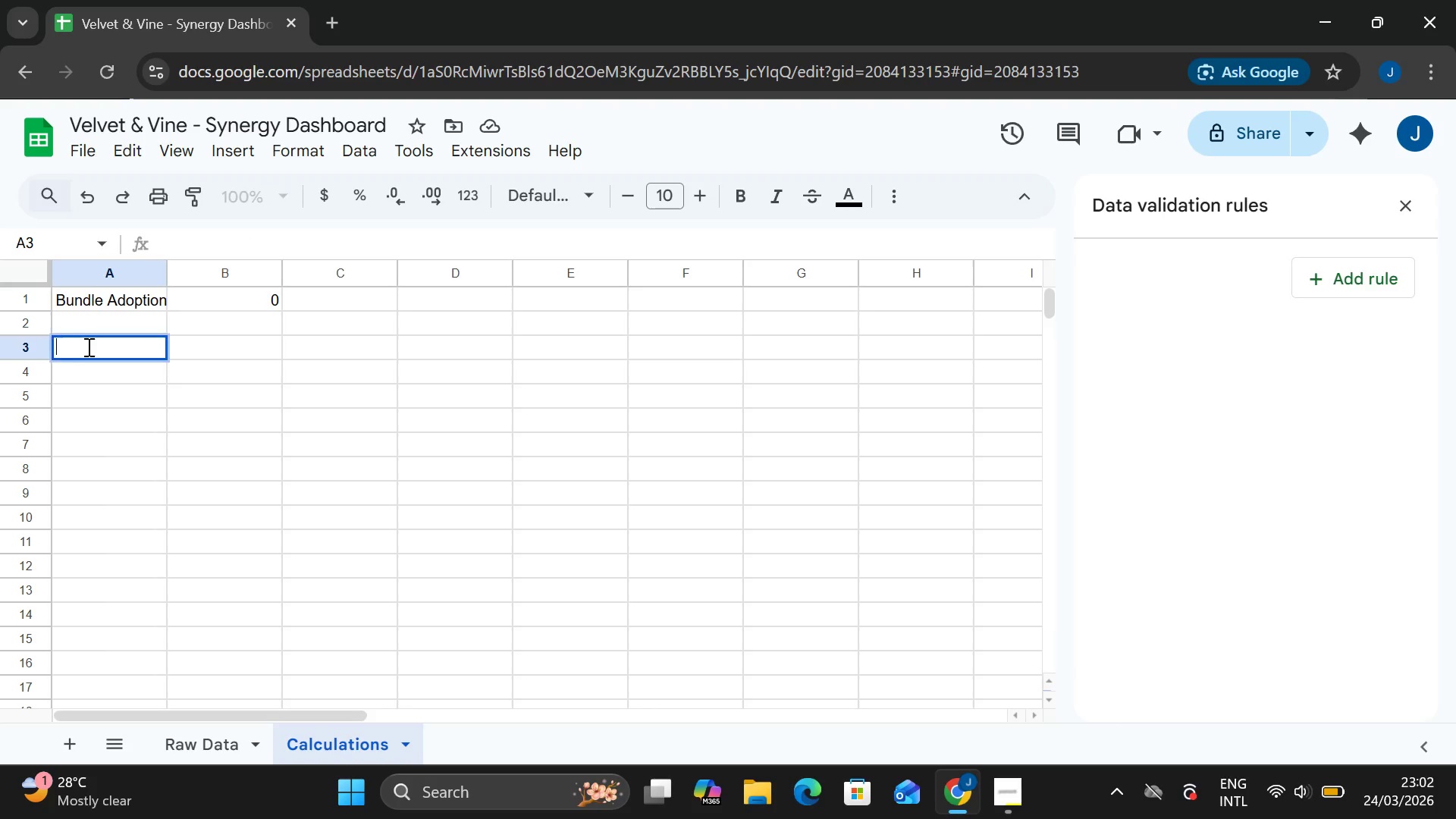 
key(Control+V)
 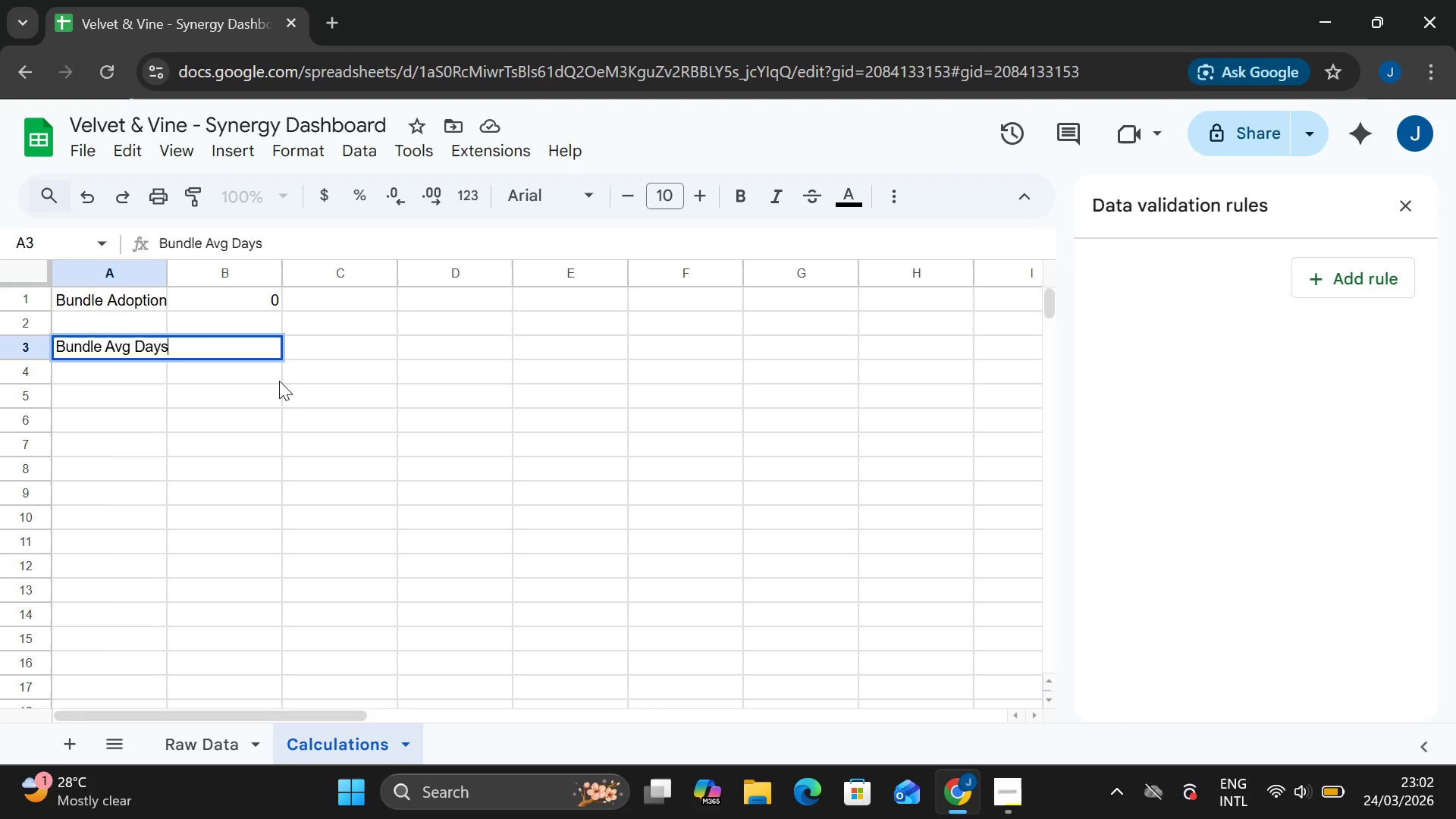 
left_click_drag(start_coordinate=[279, 381], to_coordinate=[253, 350])
 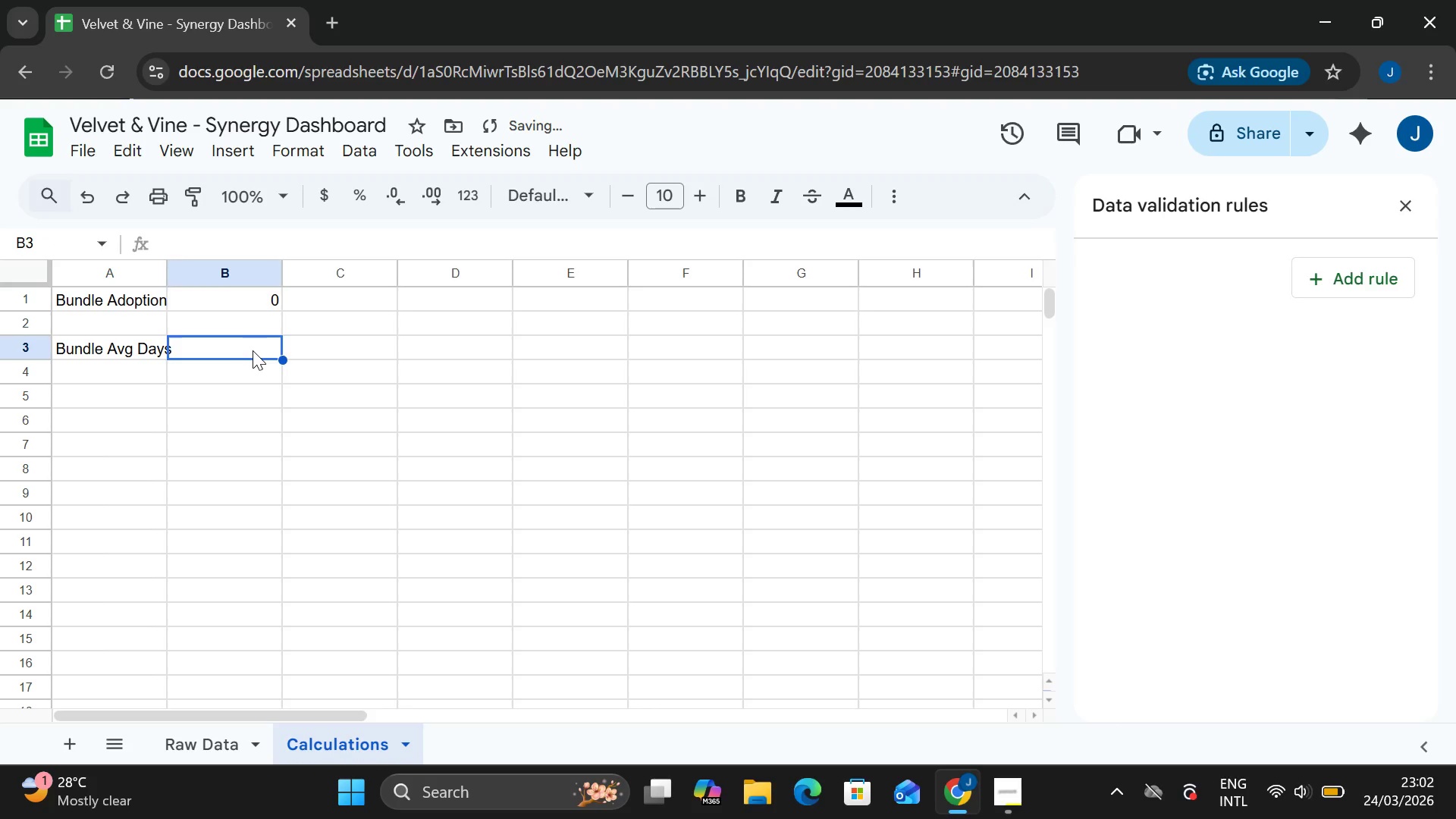 
double_click([253, 350])
 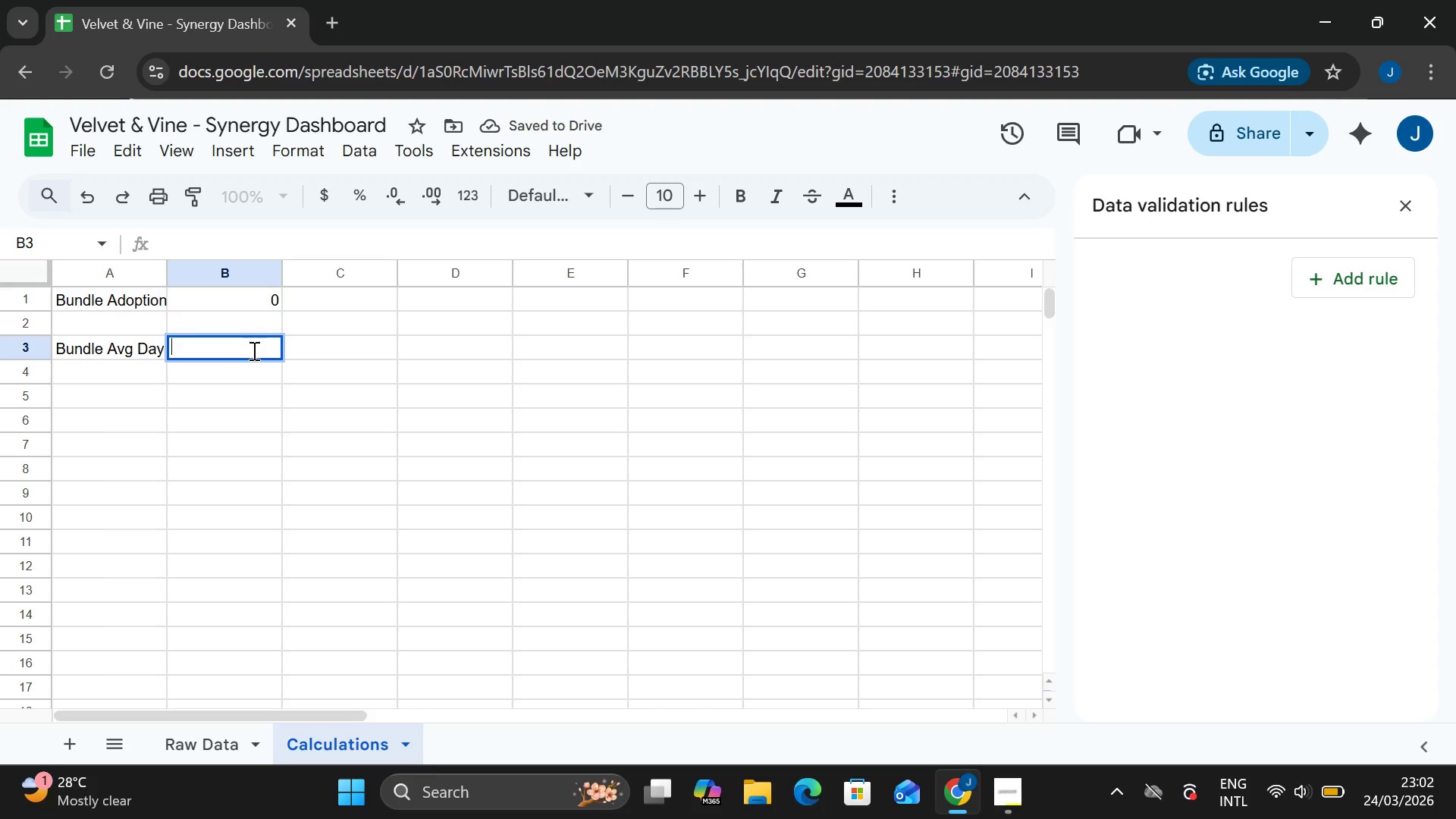 
type(=AVERAGE)
 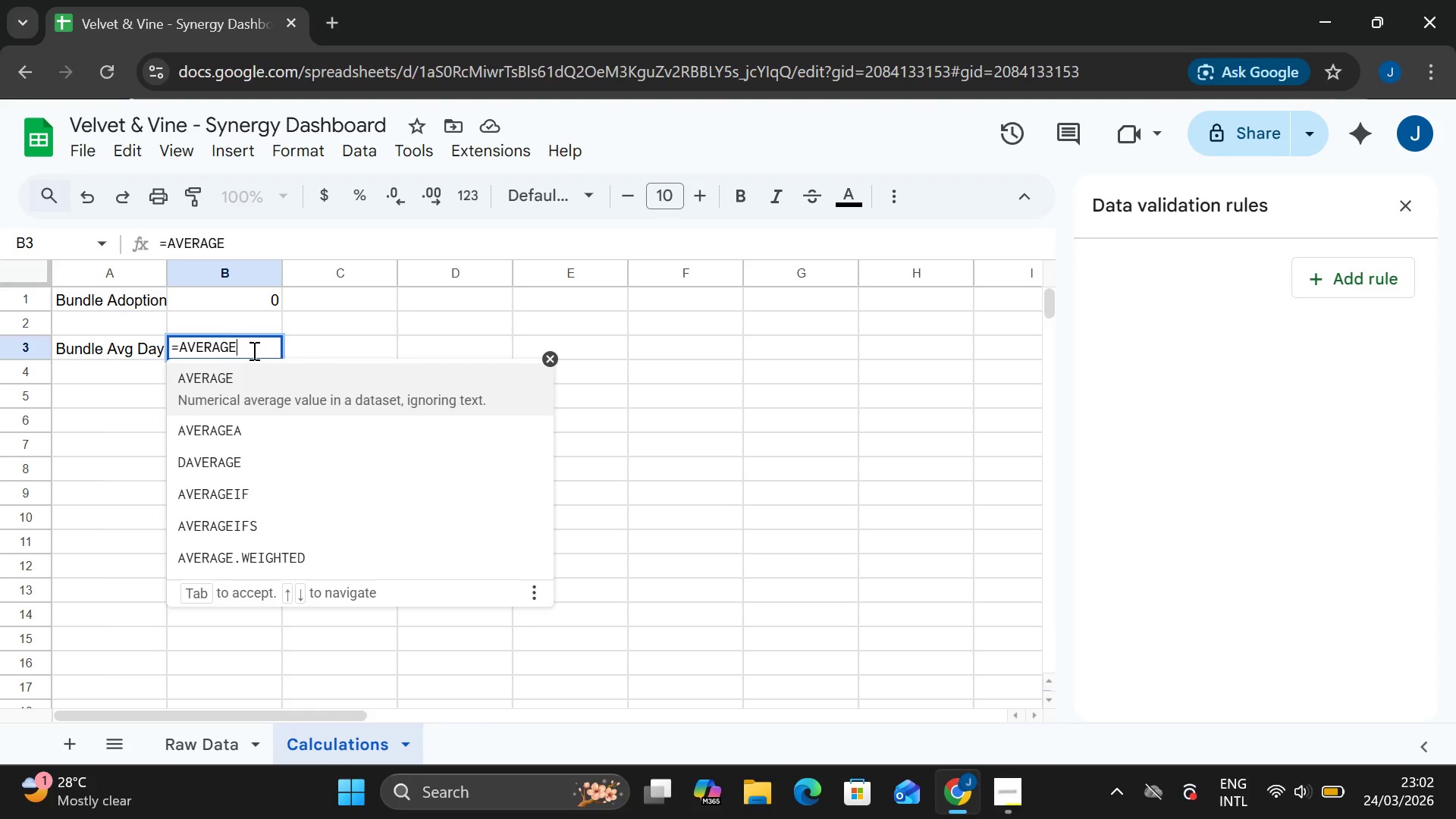 
type(IFS()
 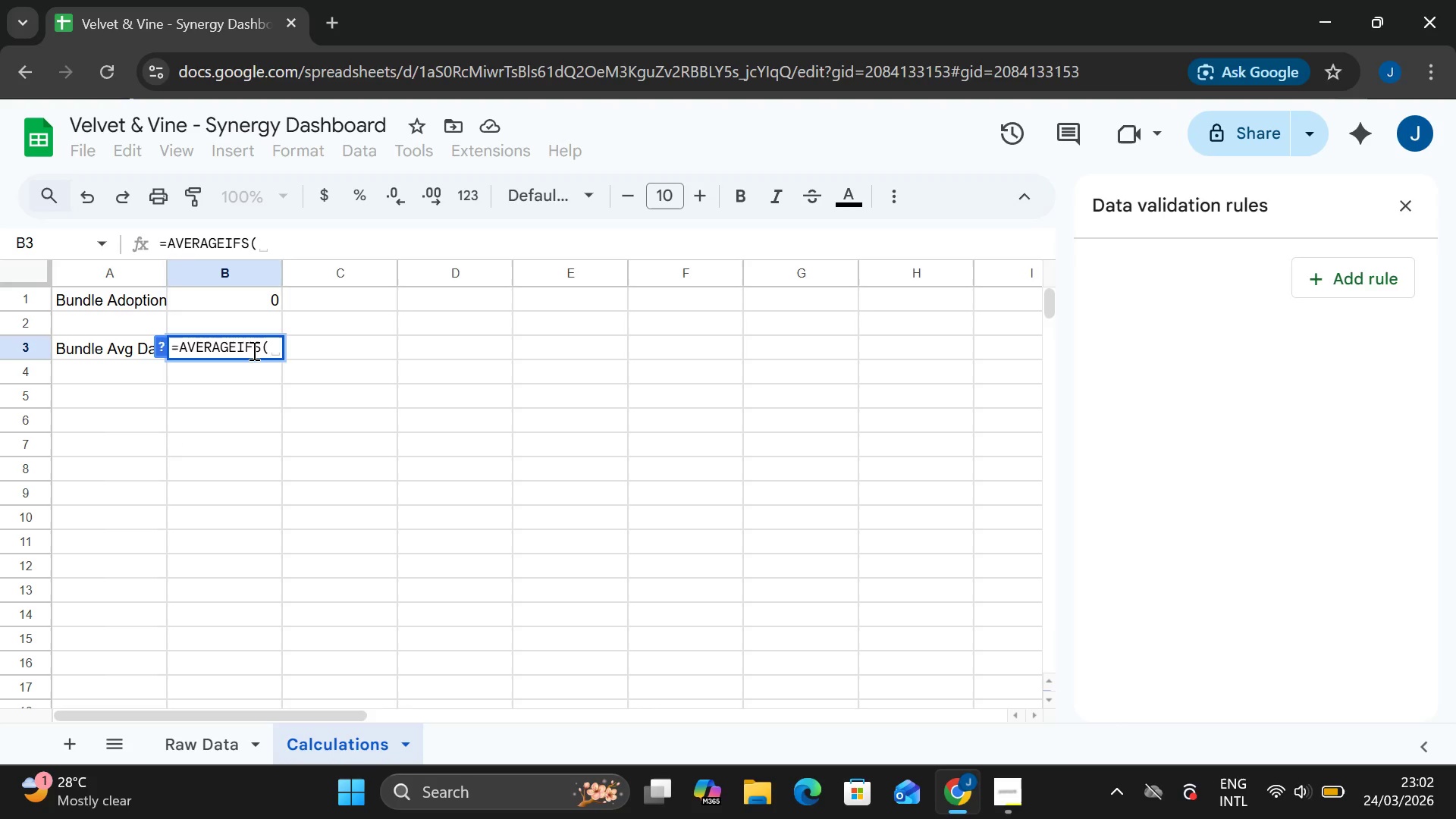 
hold_key(key=ShiftRight, duration=0.31)
 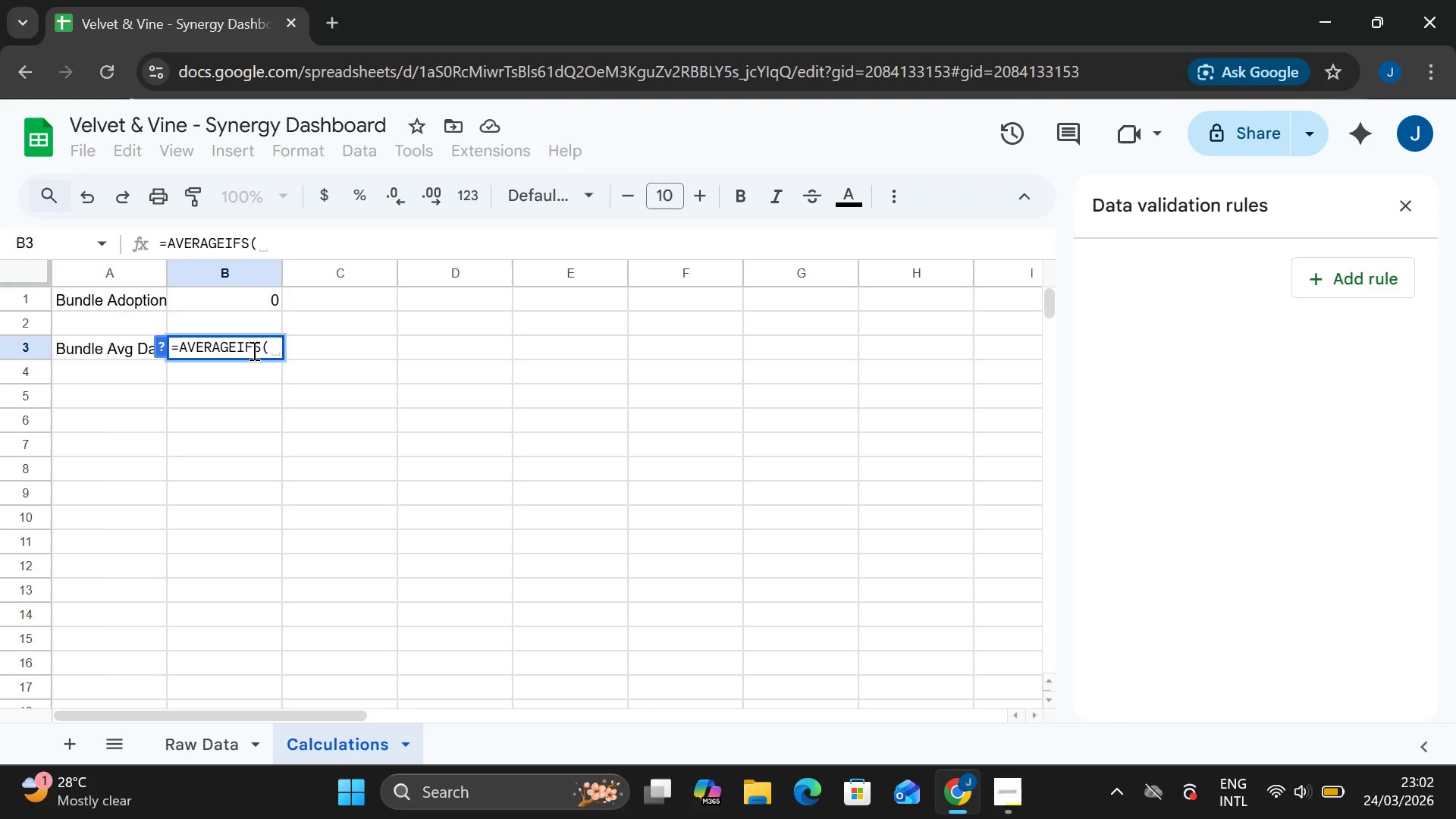 
key(Quote)
 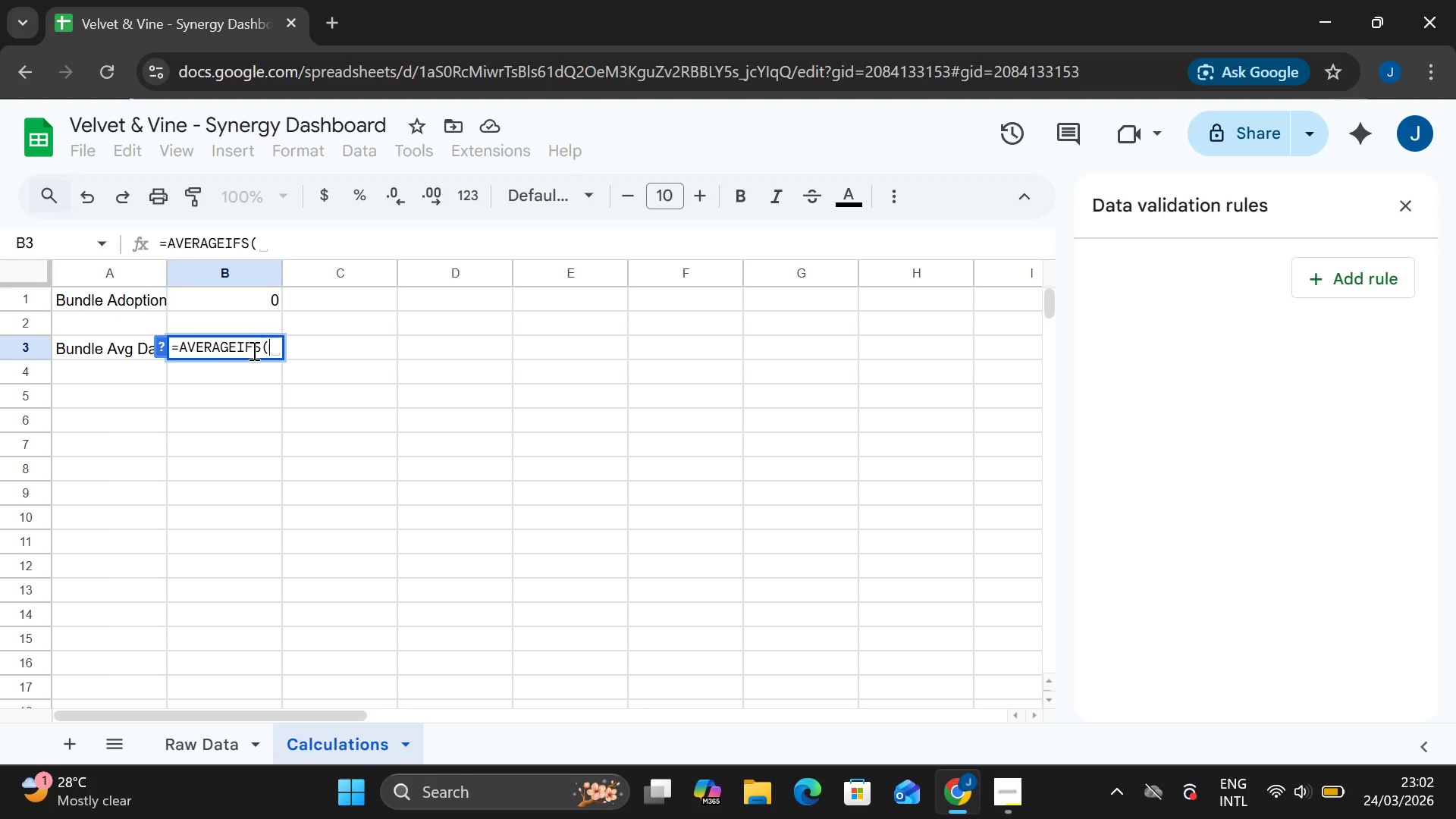 
key(Quote)
 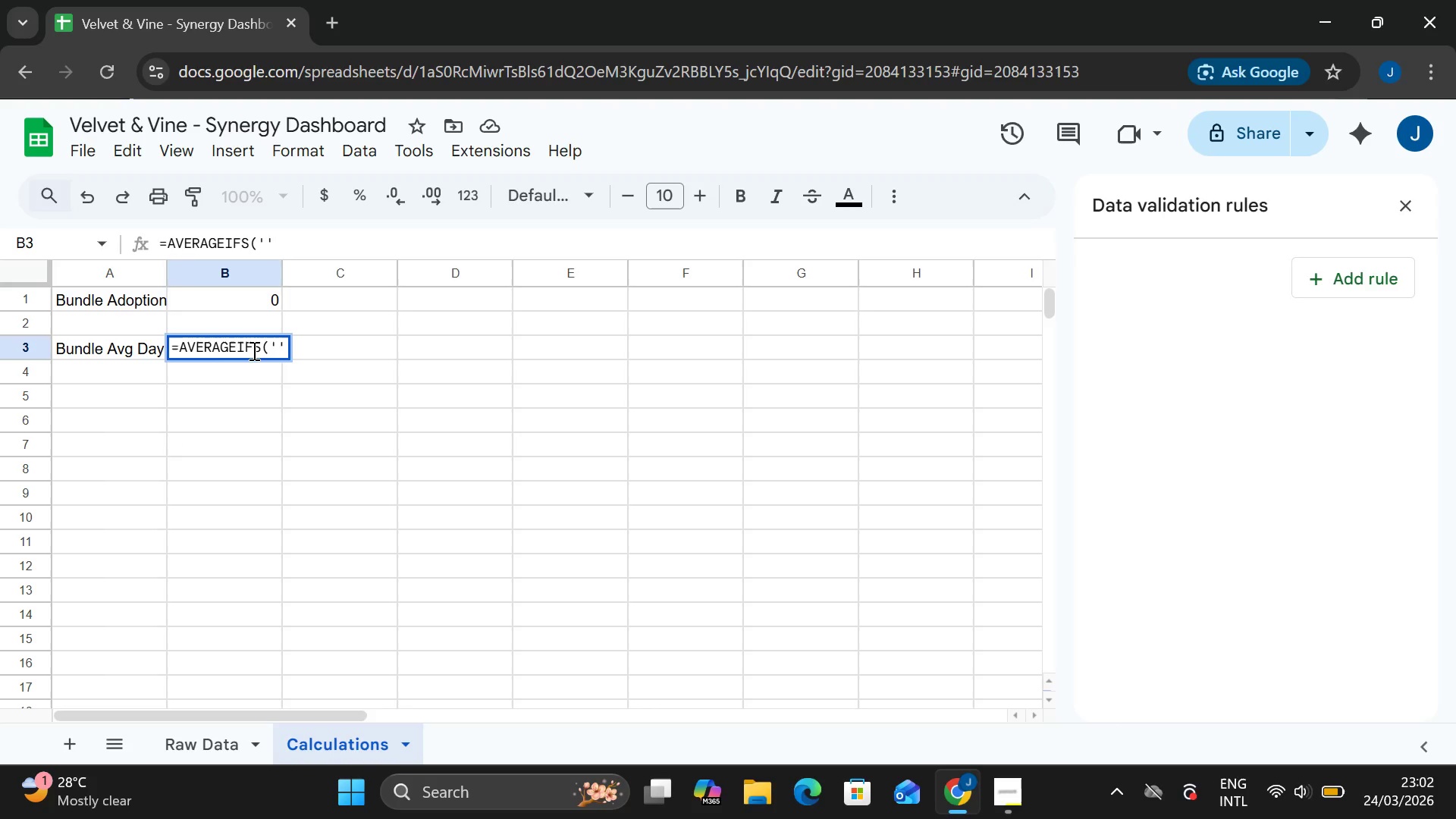 
key(ArrowLeft)
 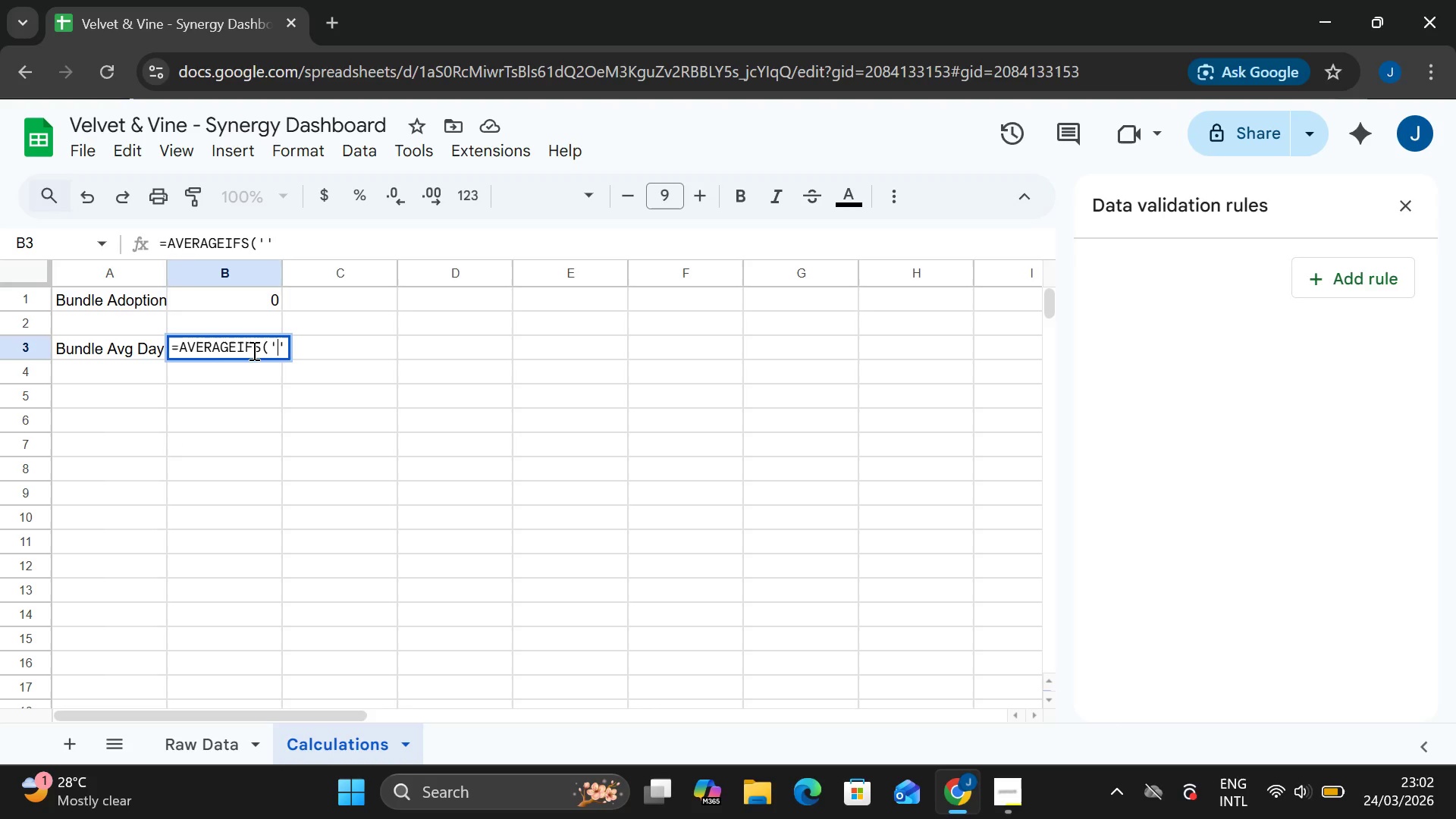 
type(Raw Data)
 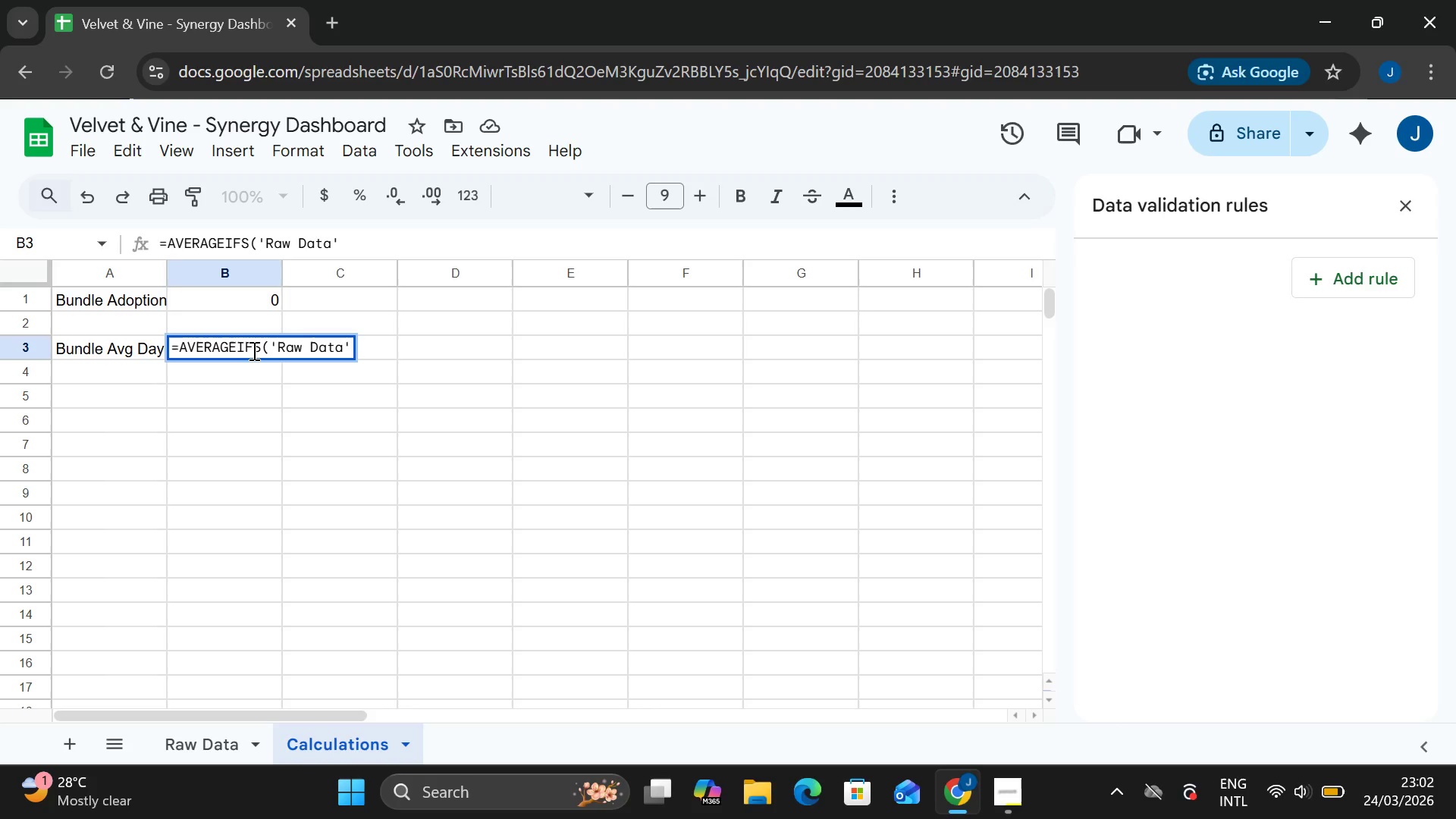 
key(ArrowRight)
 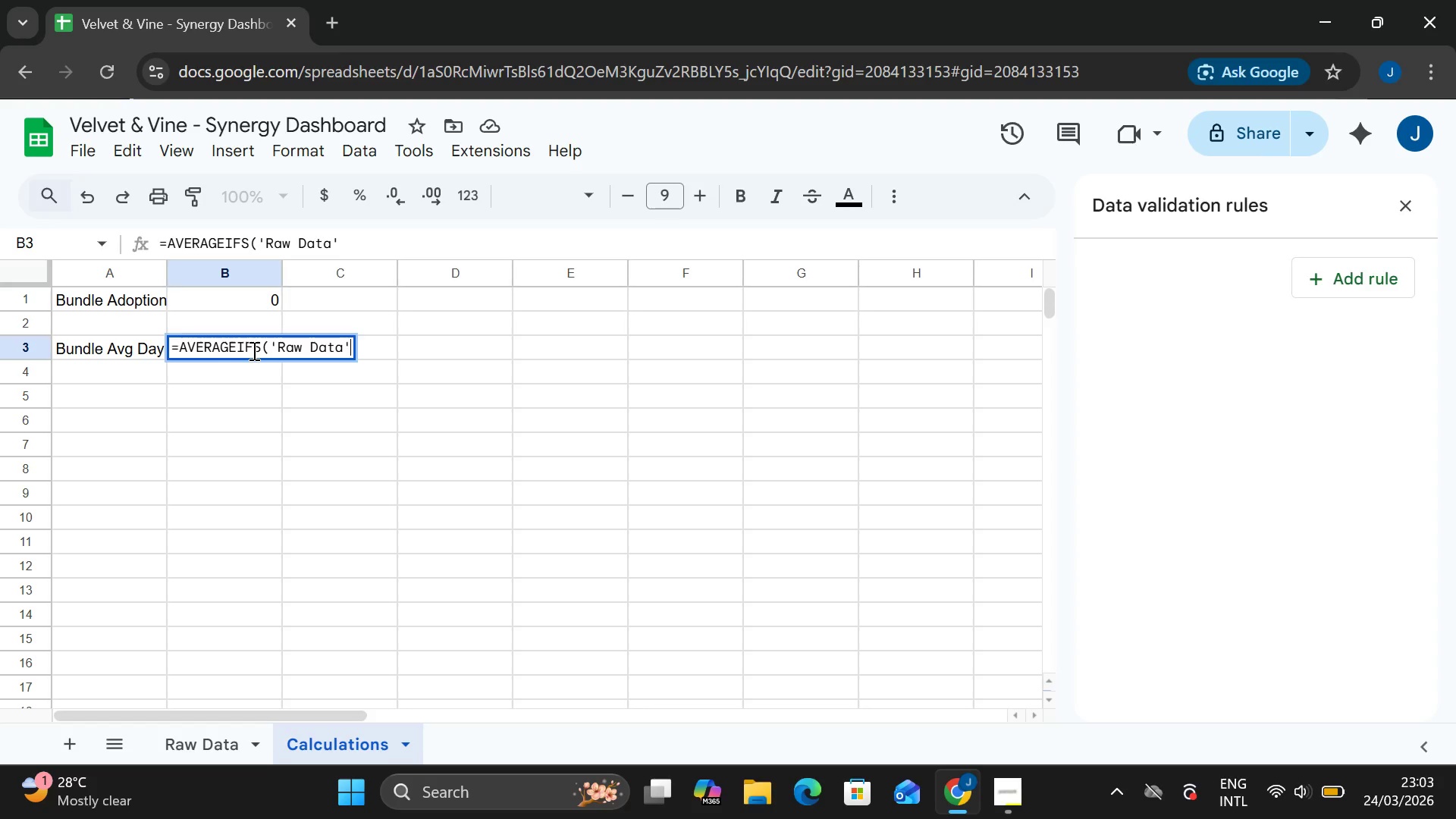 
type(!H:)
key(Backspace)
key(Backspace)
key(Backspace)
type(!H)
key(Backspace)
type(h:h, "")
key(Backspace)
key(Backspace)
type('')
 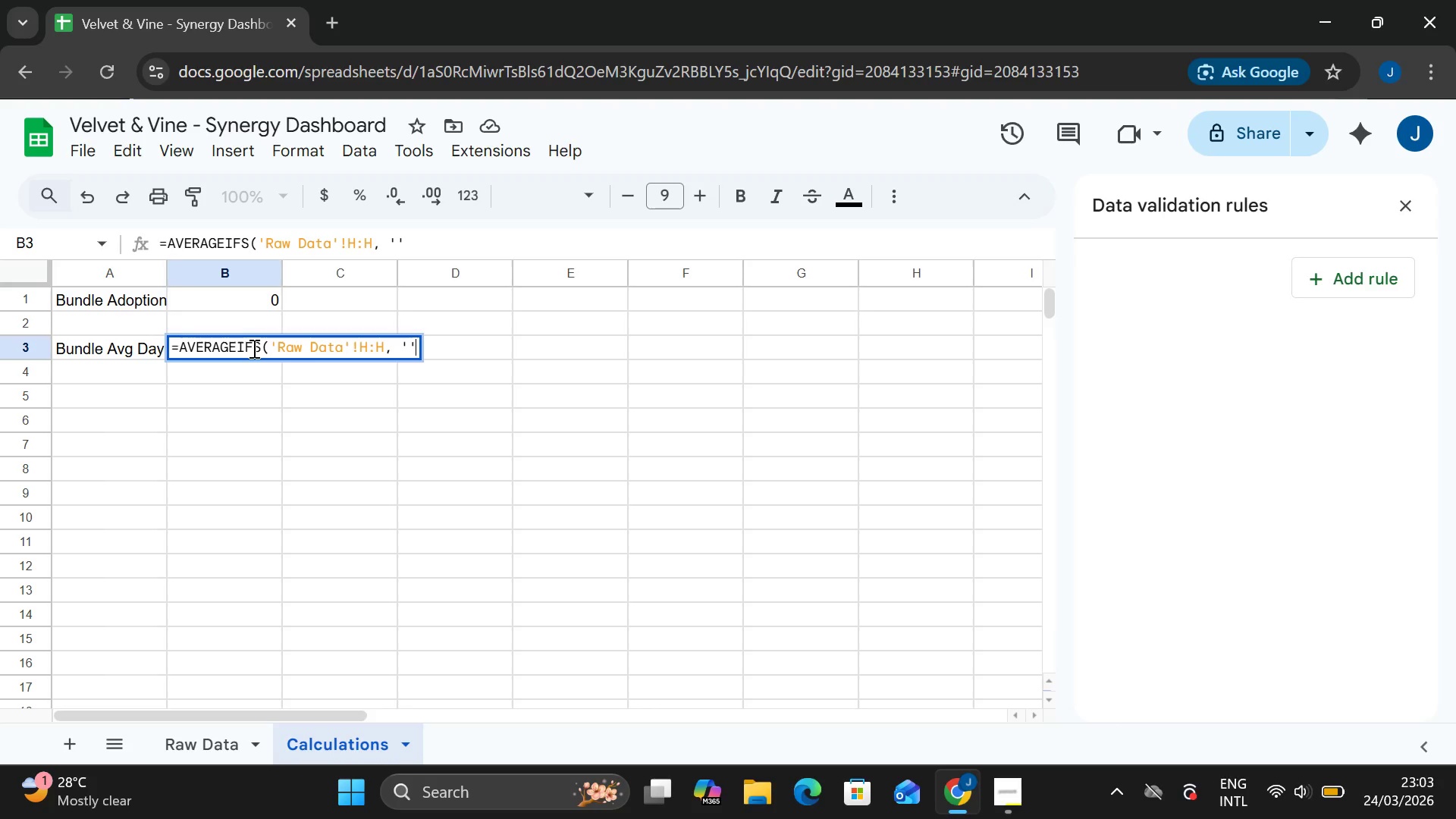 
key(ArrowLeft)
 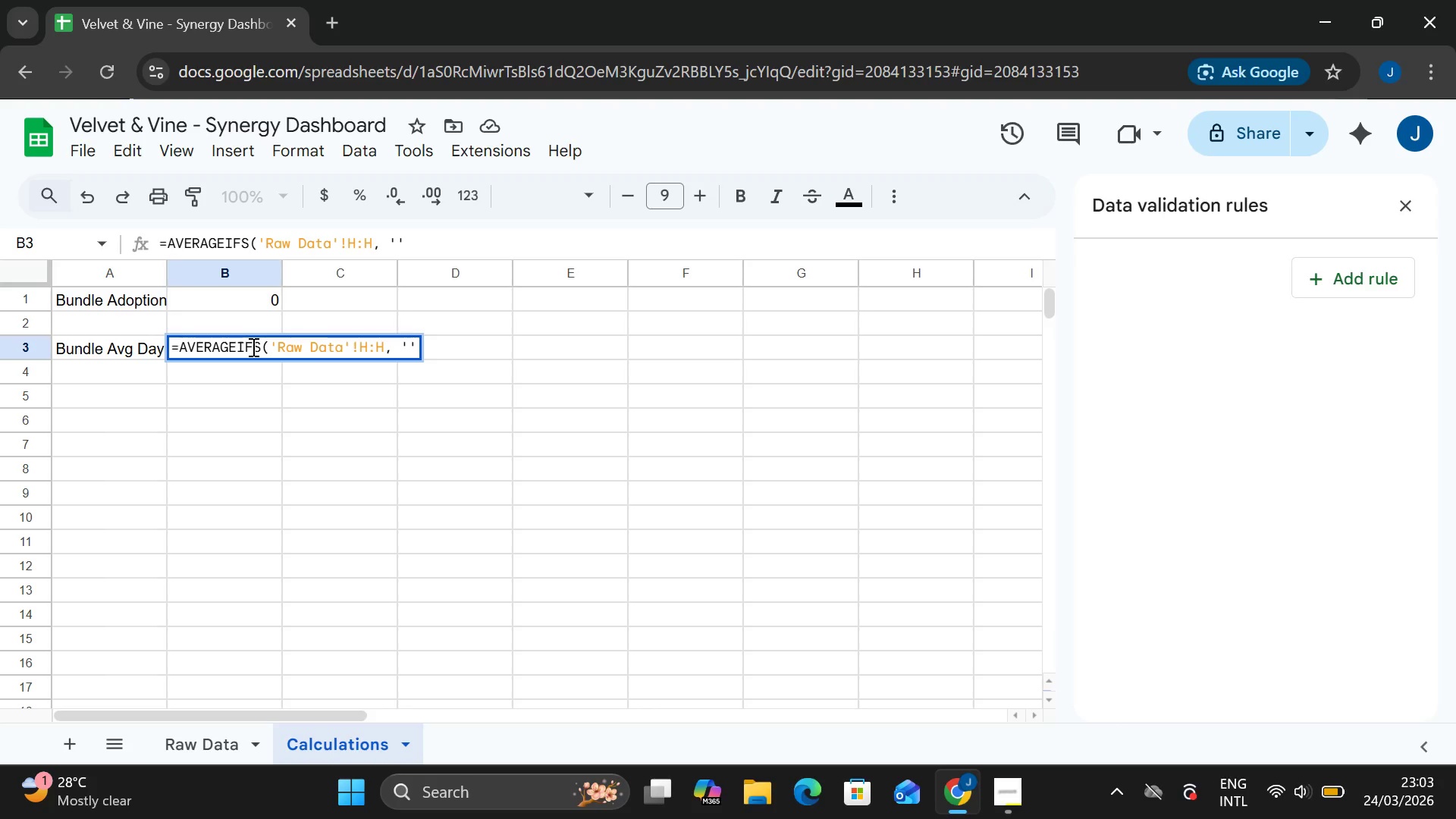 
type(Raw Data)
 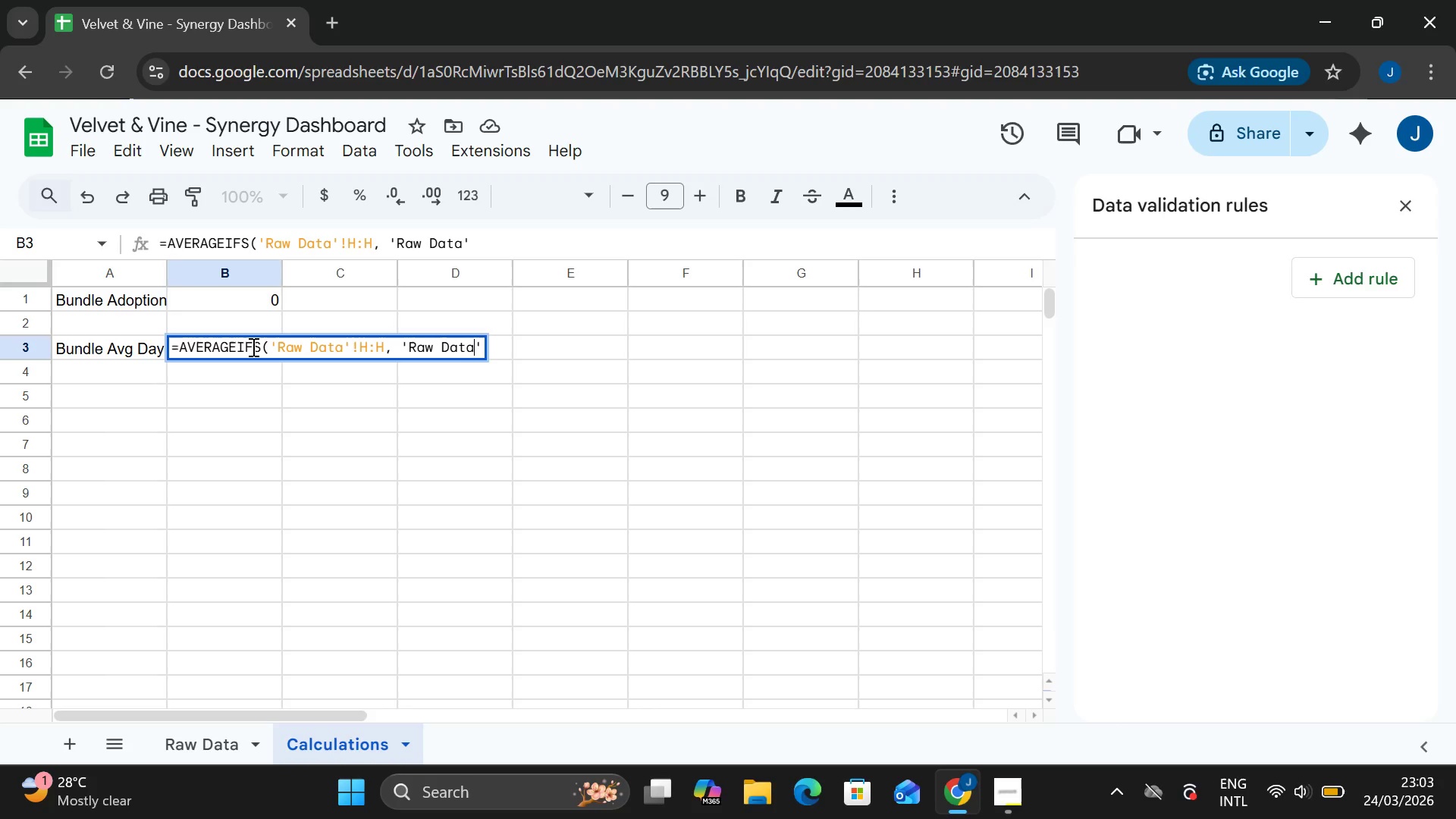 
key(ArrowRight)
 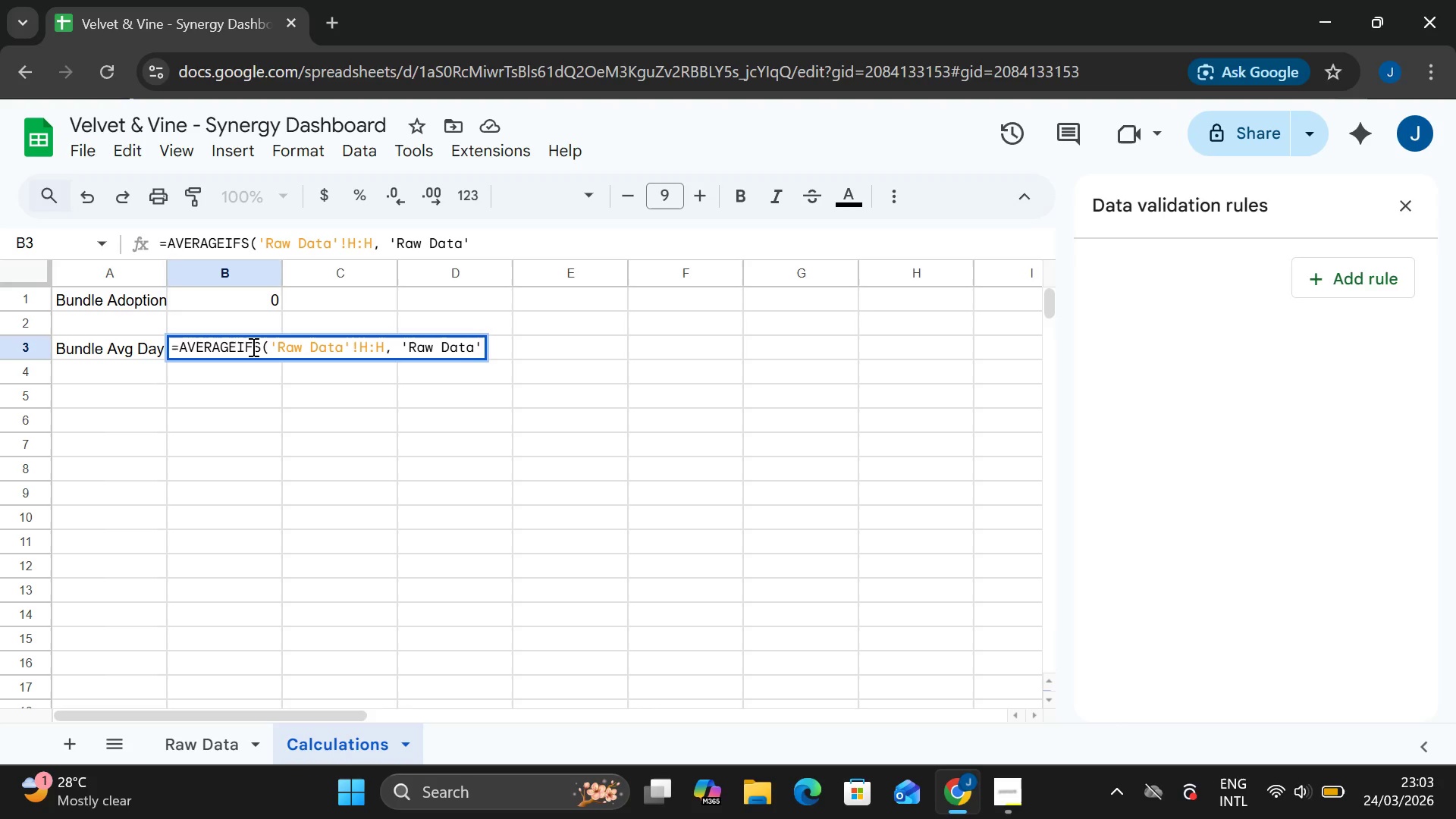 
key(Control+1)
 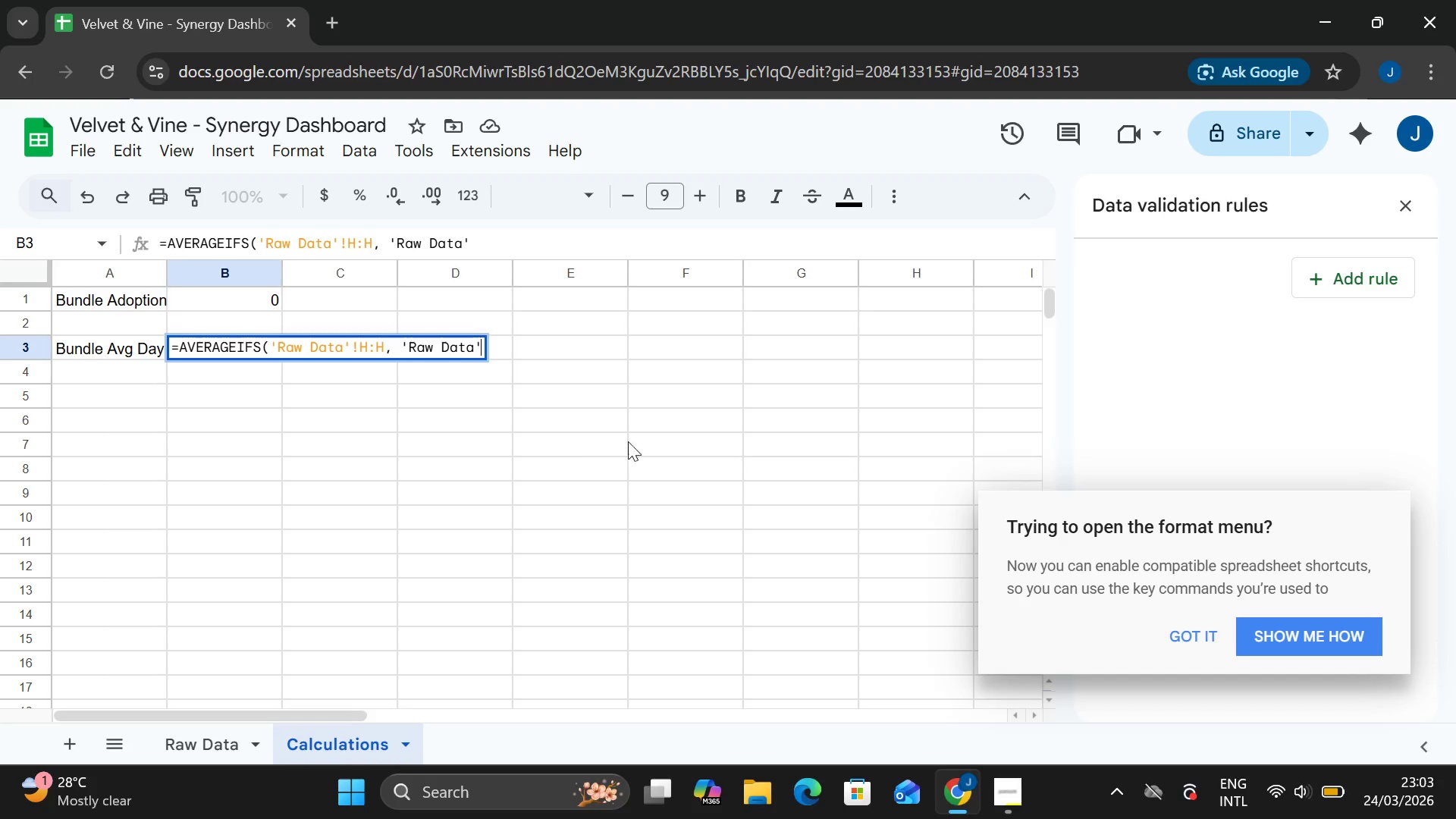 
left_click([707, 442])
 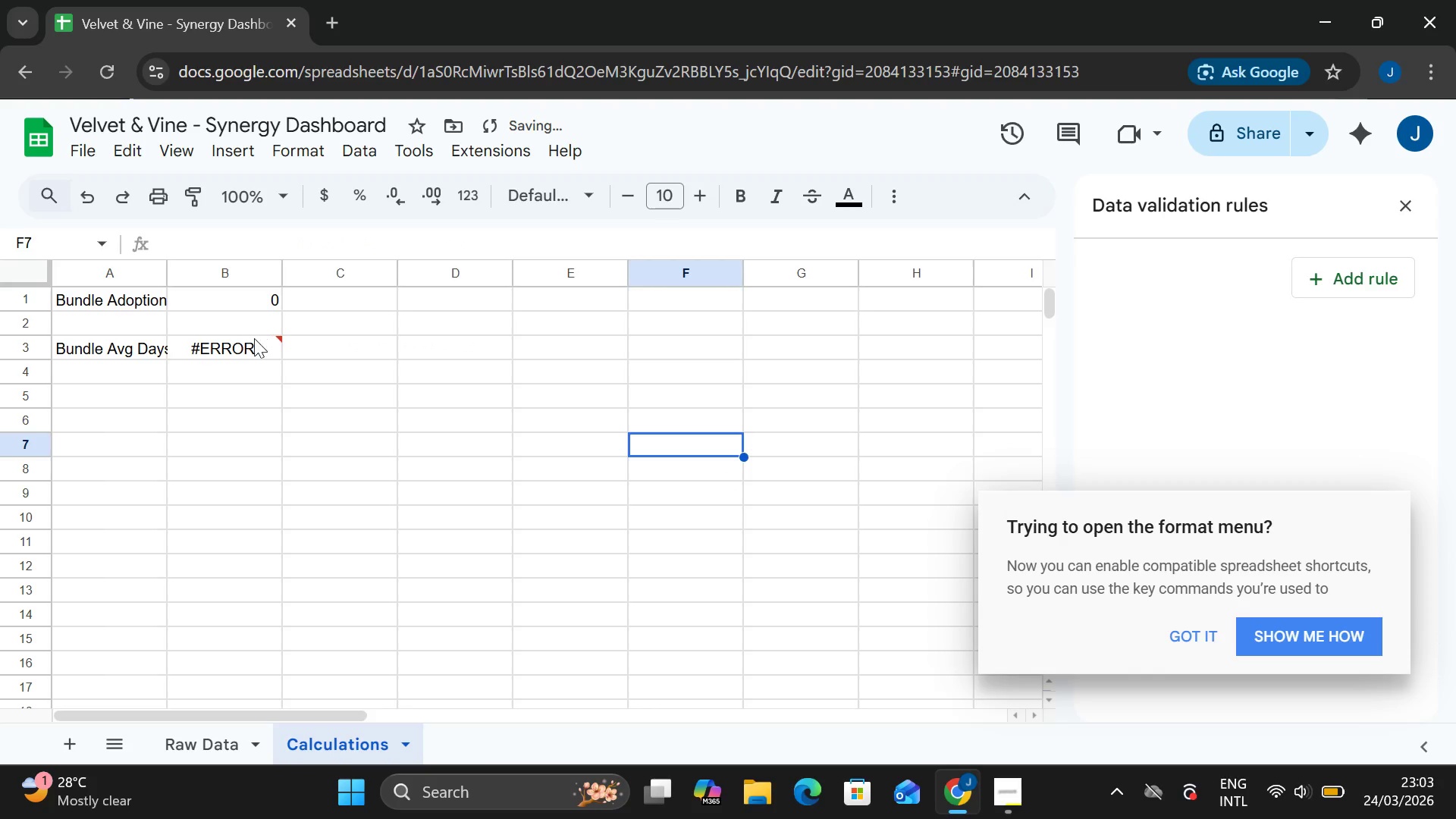 
double_click([246, 342])
 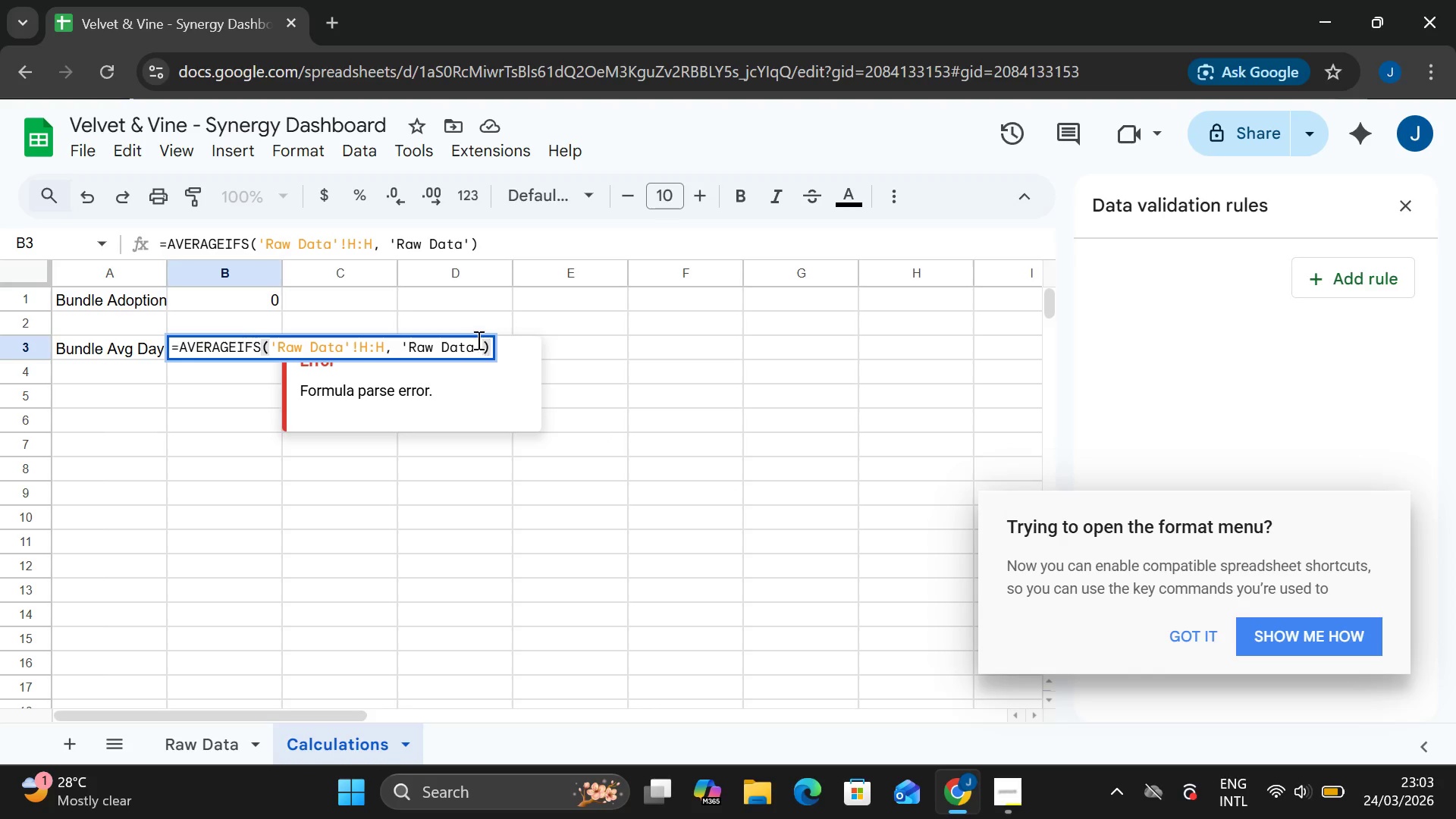 
wait(6.58)
 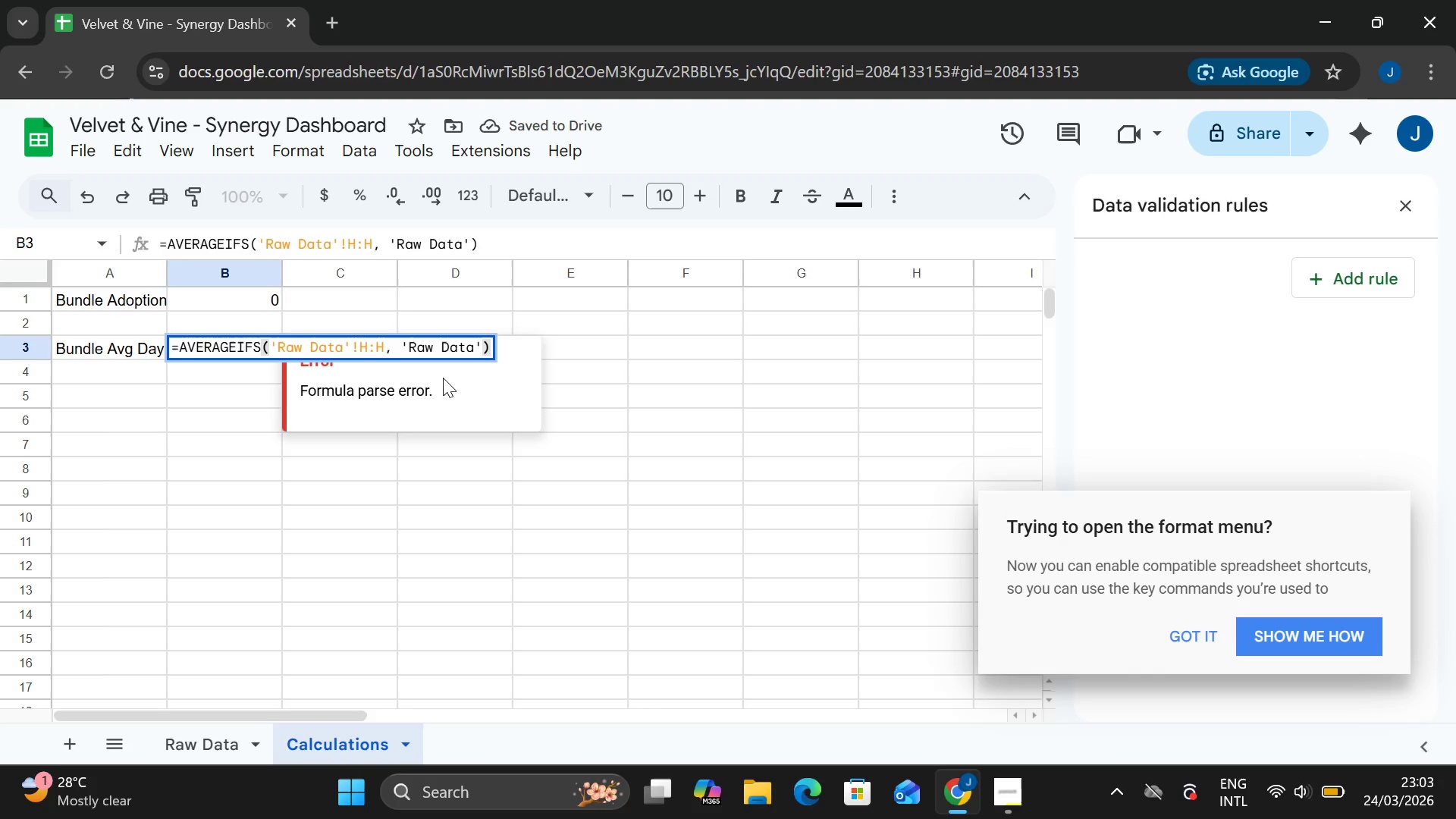 
double_click([479, 350])
 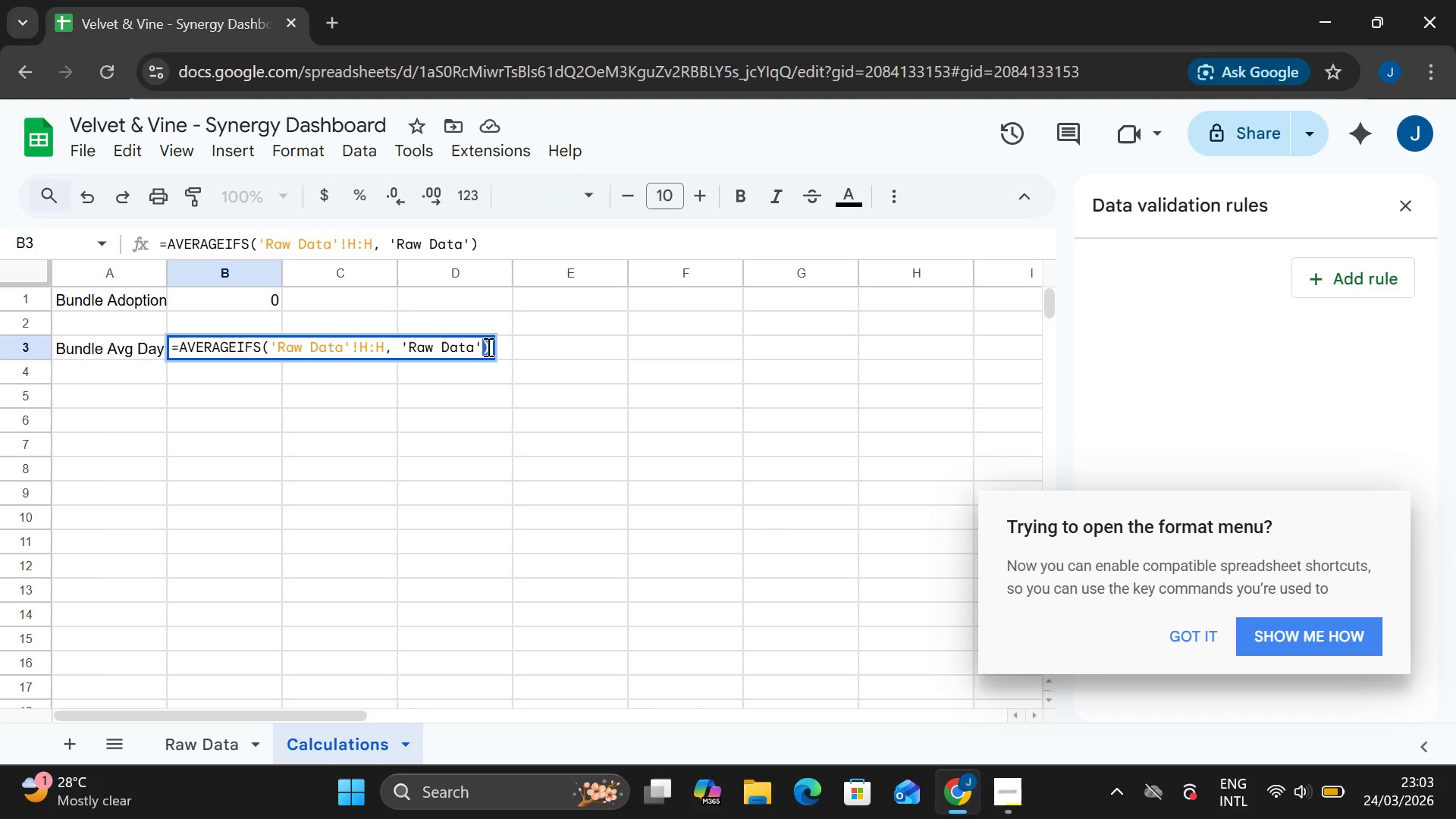 
left_click([485, 345])
 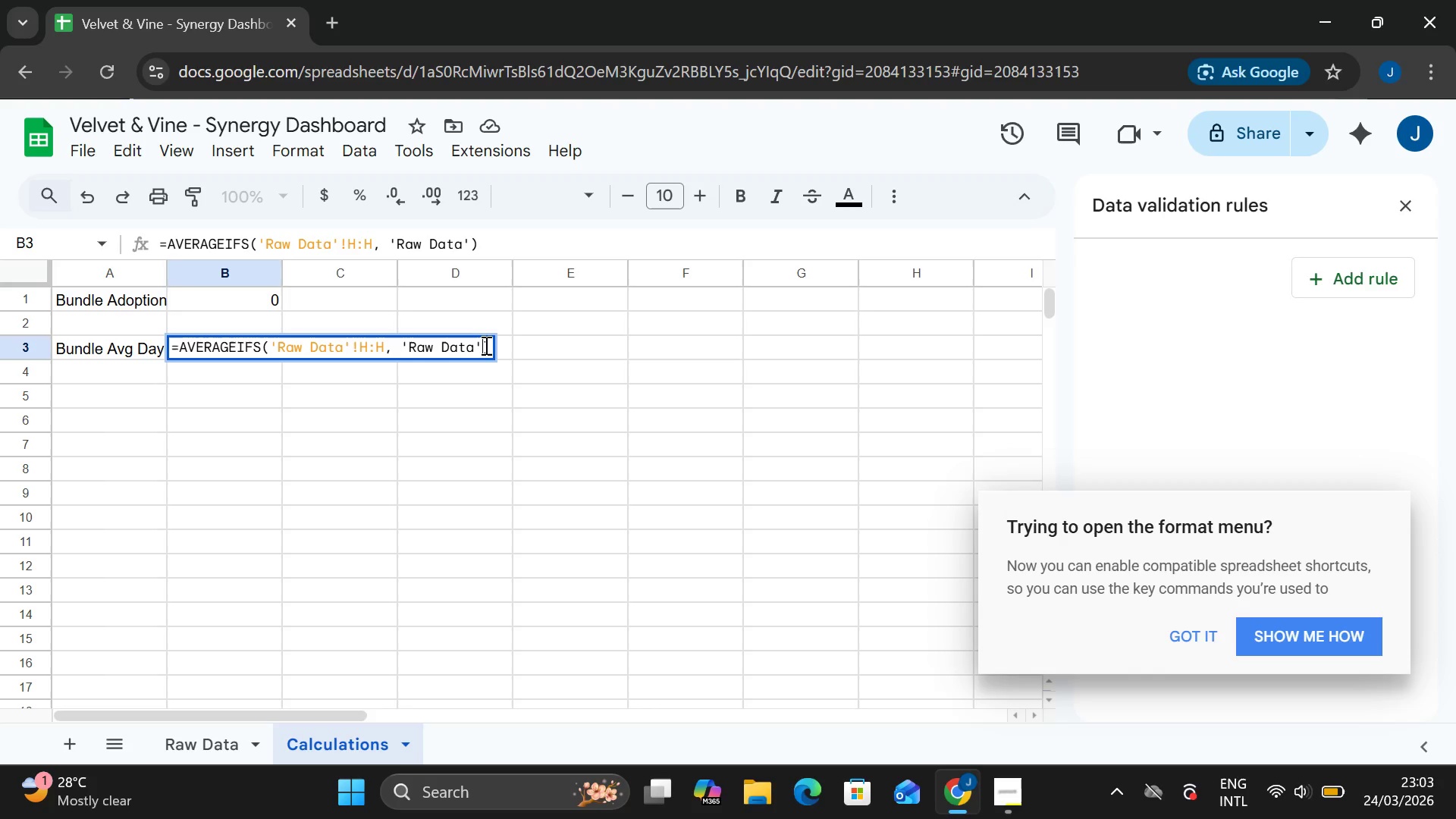 
key(Space)
 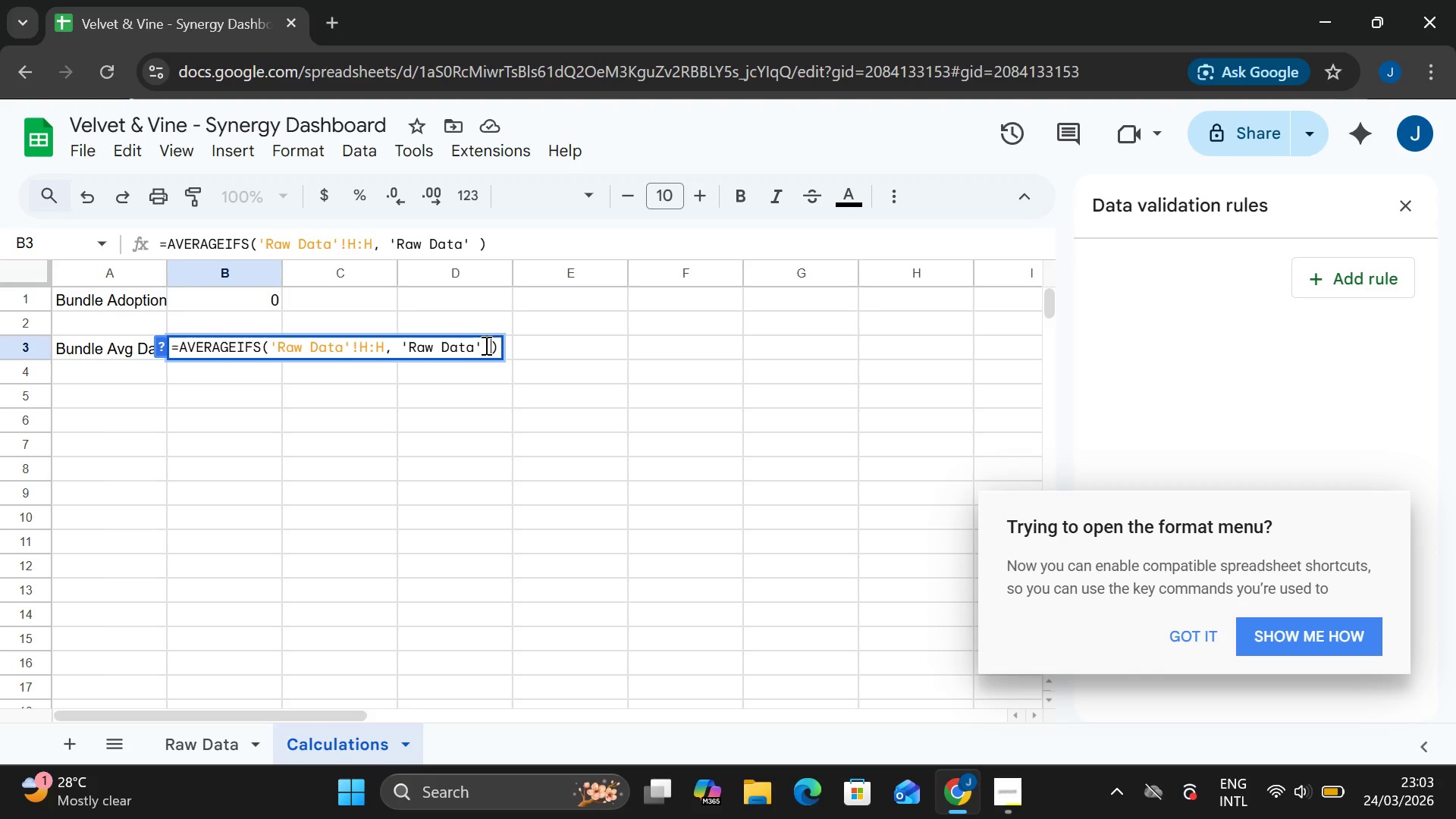 
key(Backspace)
 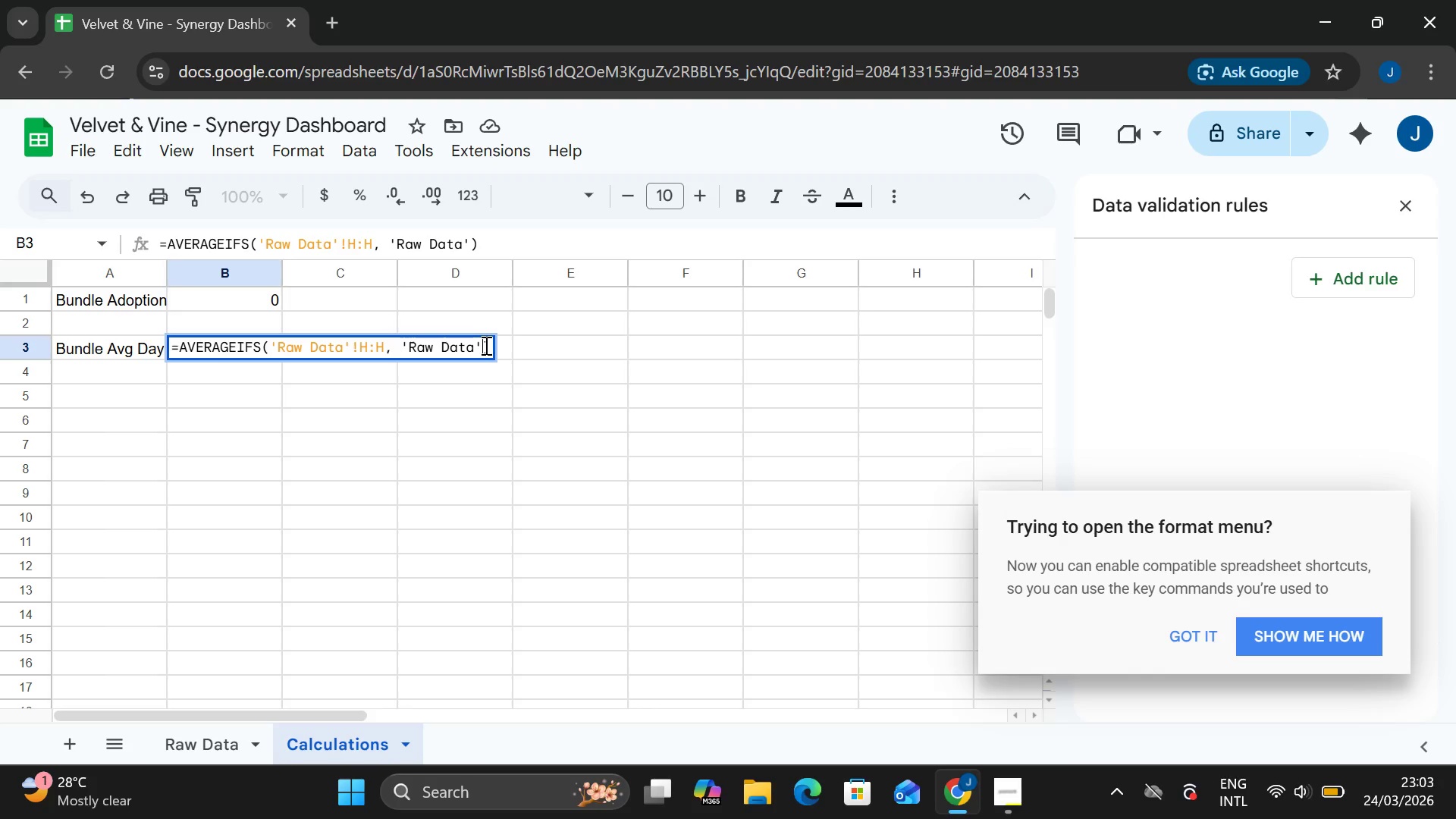 
key(Shift+1)
 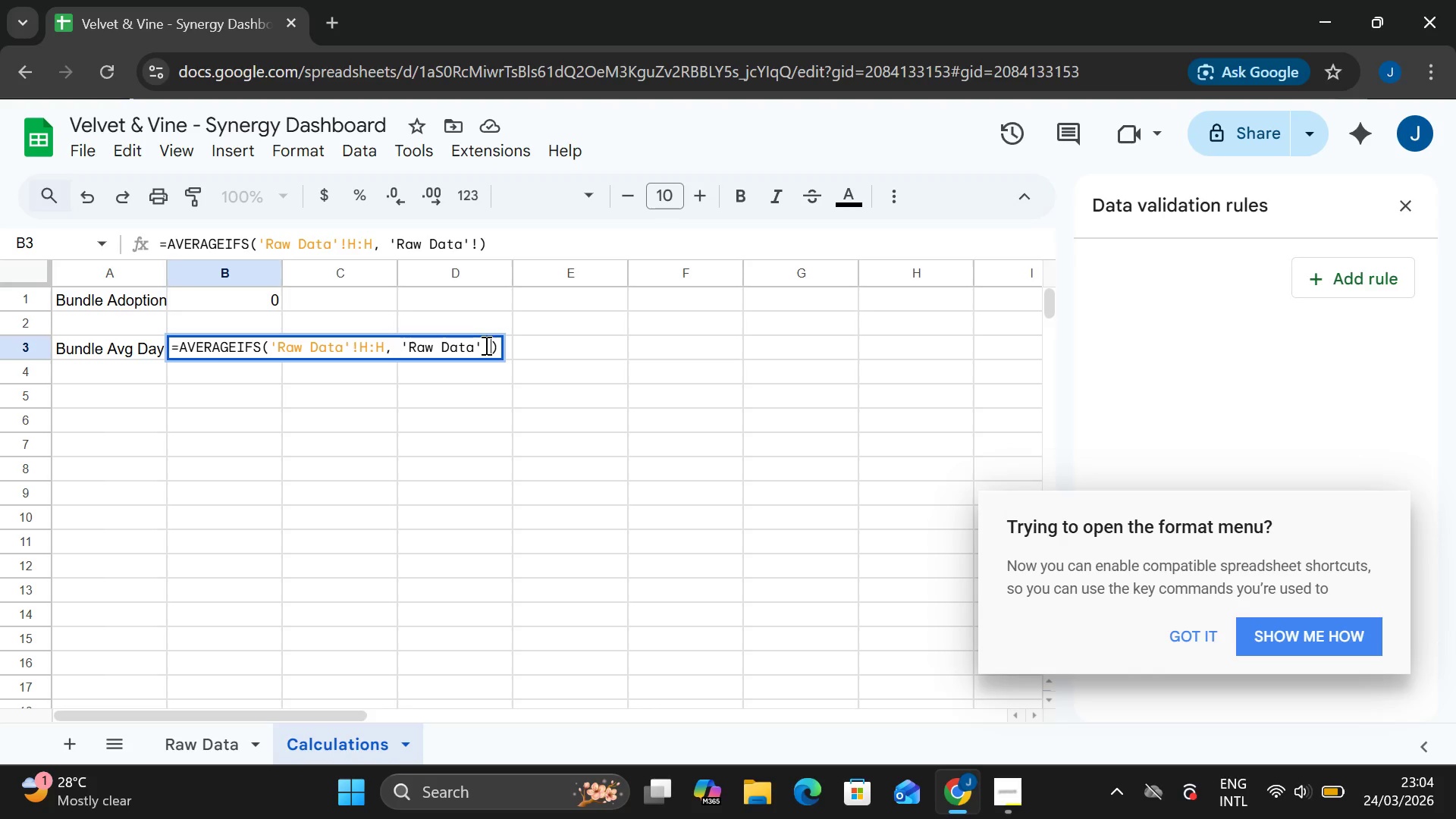 
key(CapsLock)
 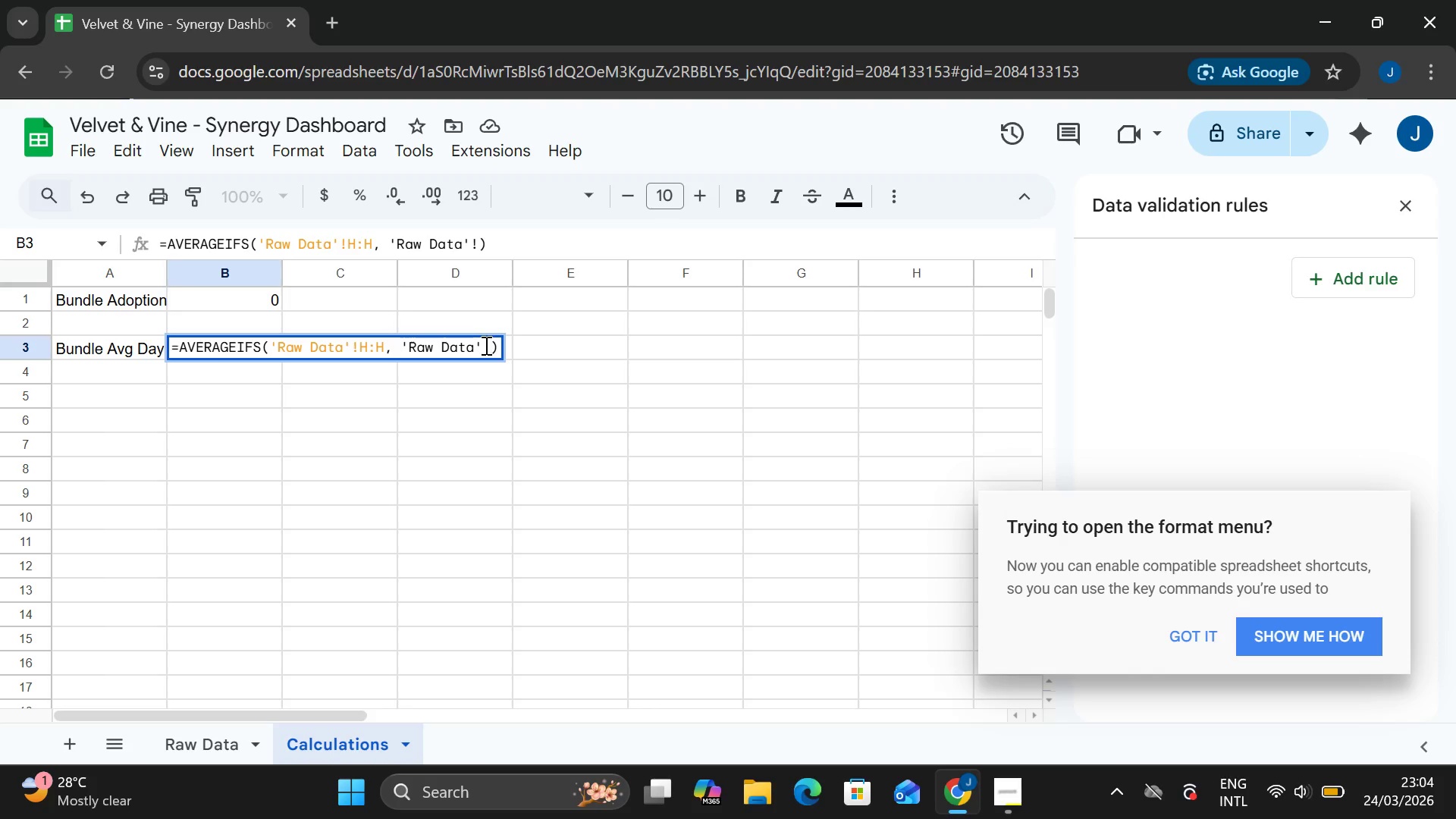 
key(J)
 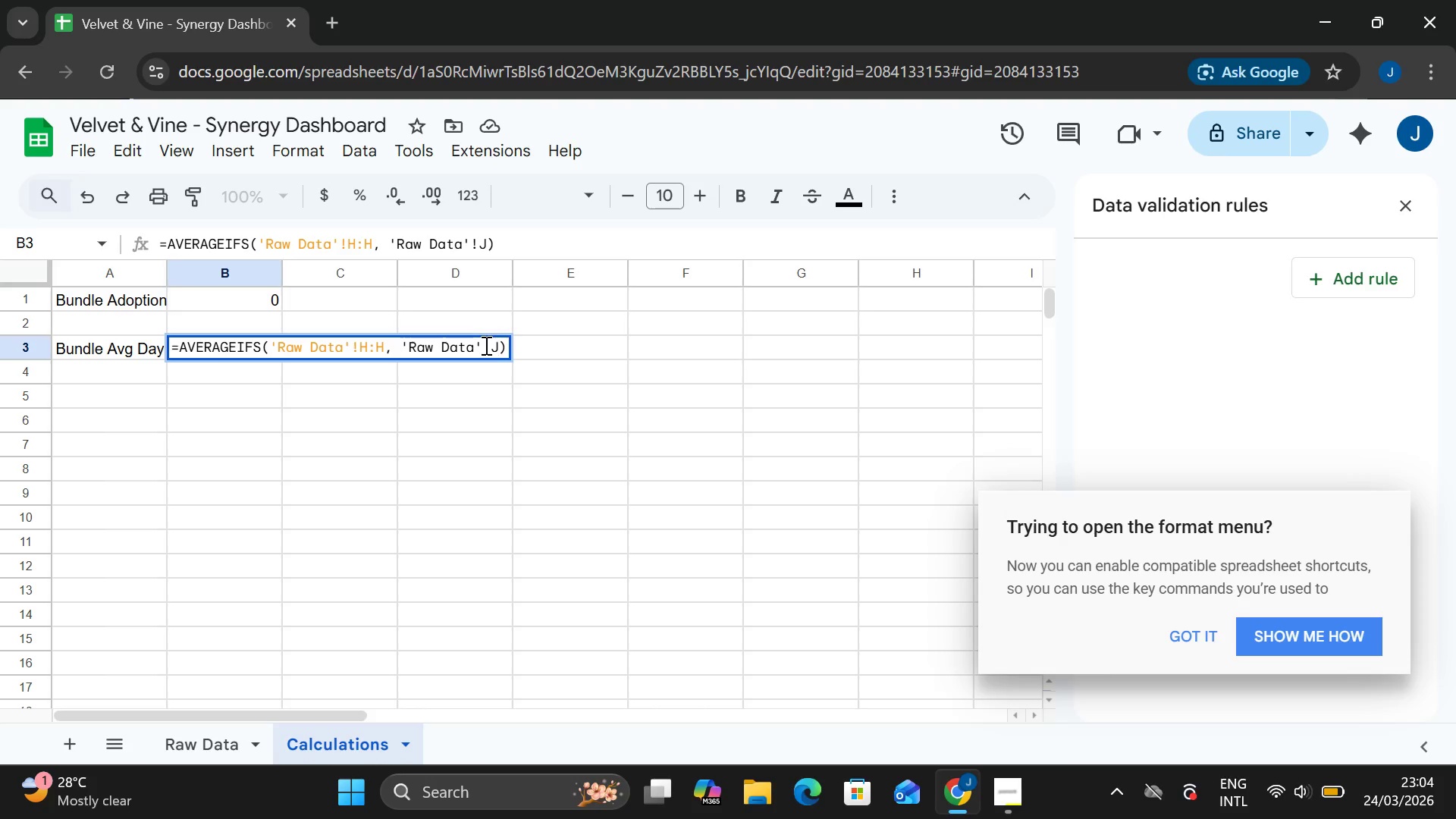 
key(Shift+Semicolon)
 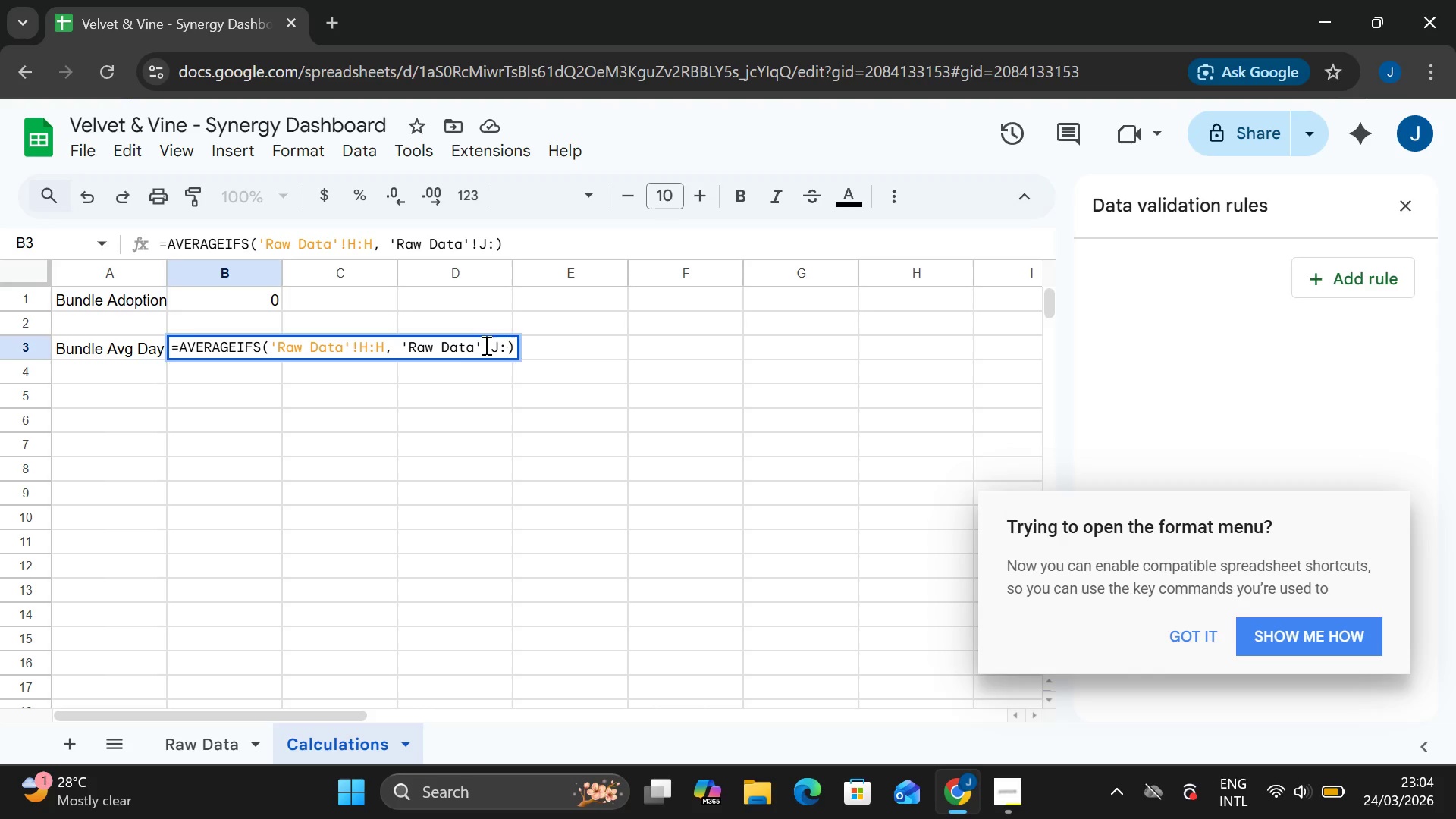 
key(J)
 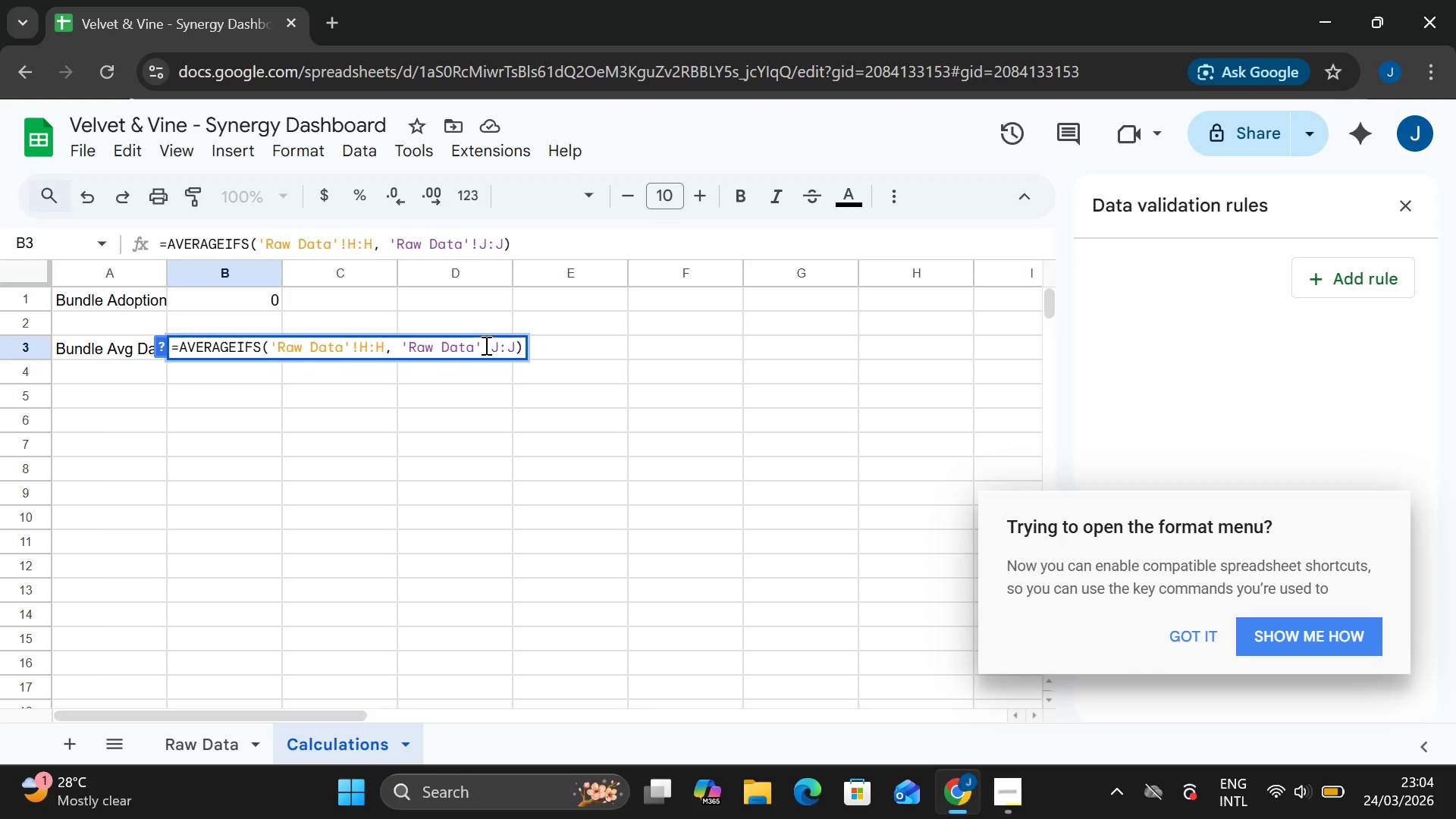 
key(Comma)
 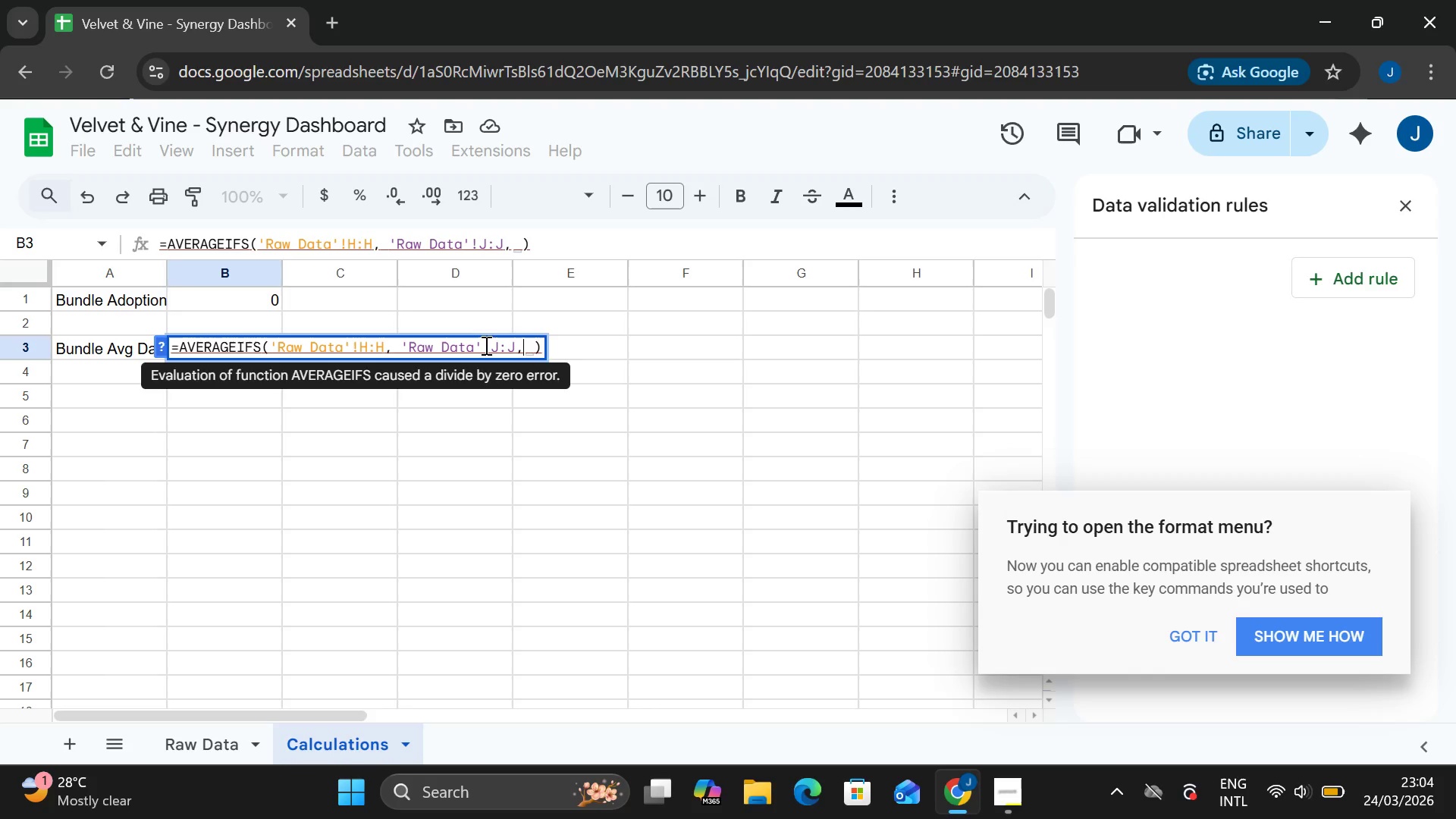 
key(Space)
 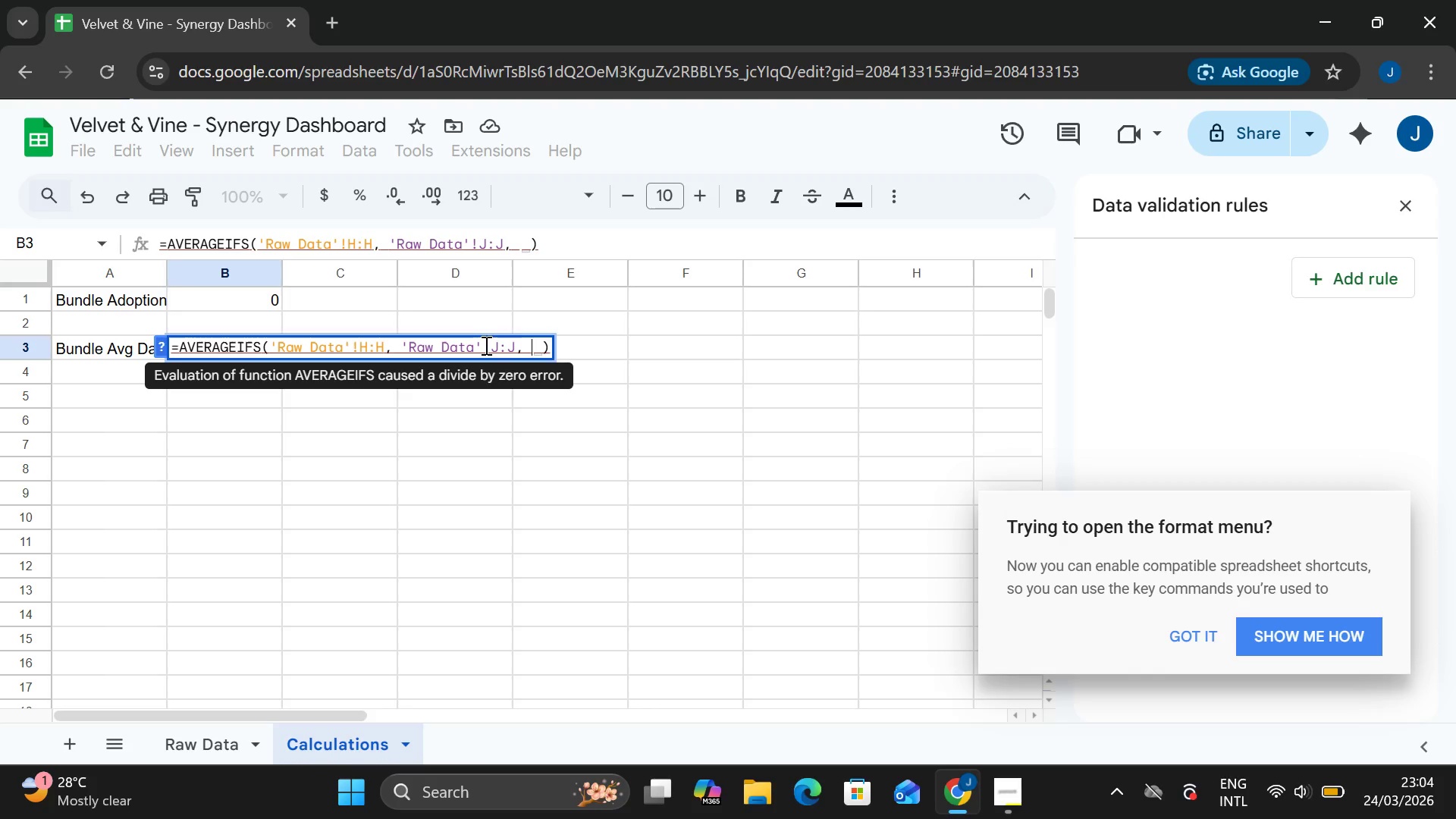 
key(Shift+Quote)
 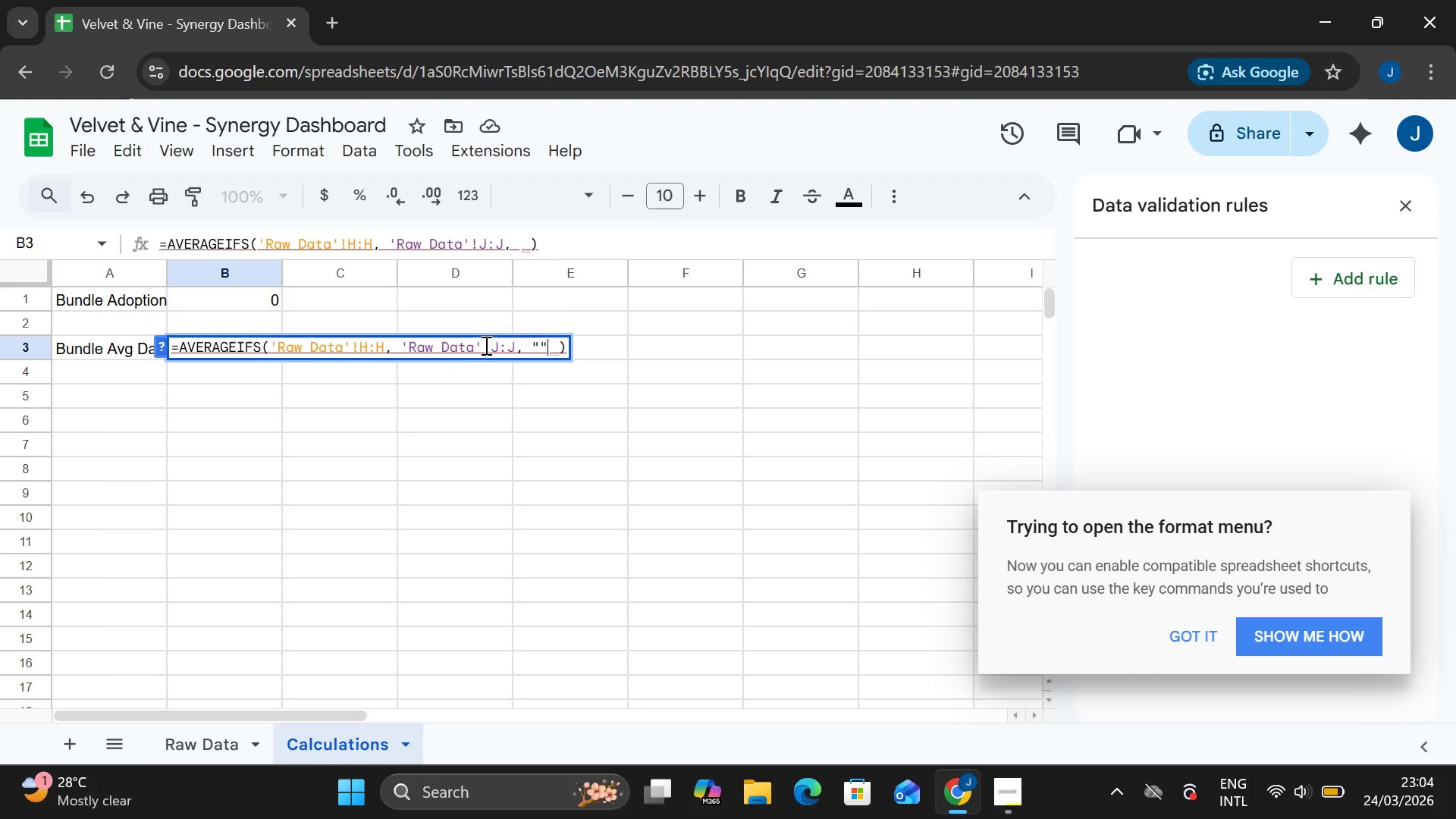 
key(Shift+Quote)
 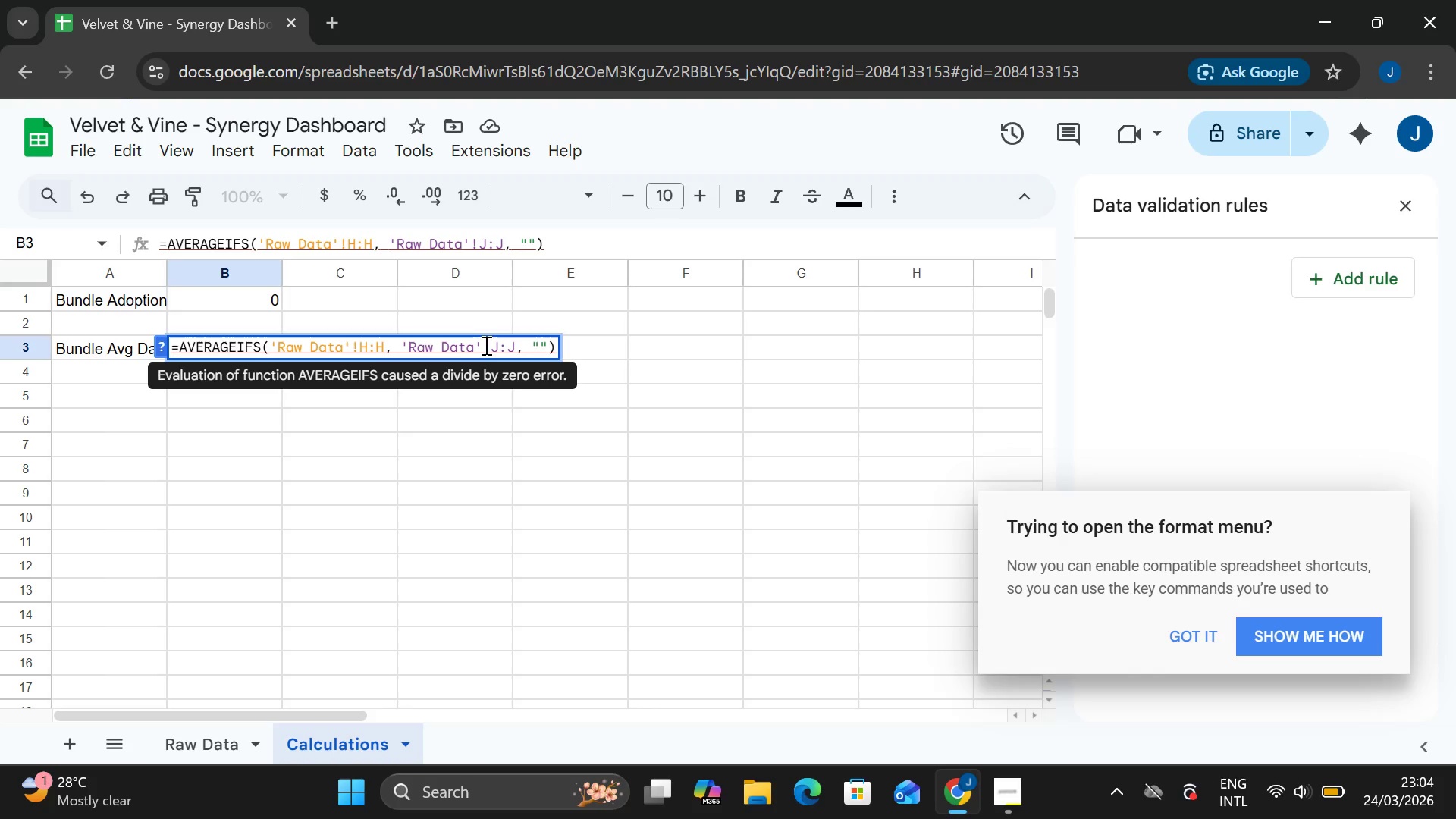 
key(ArrowLeft)
 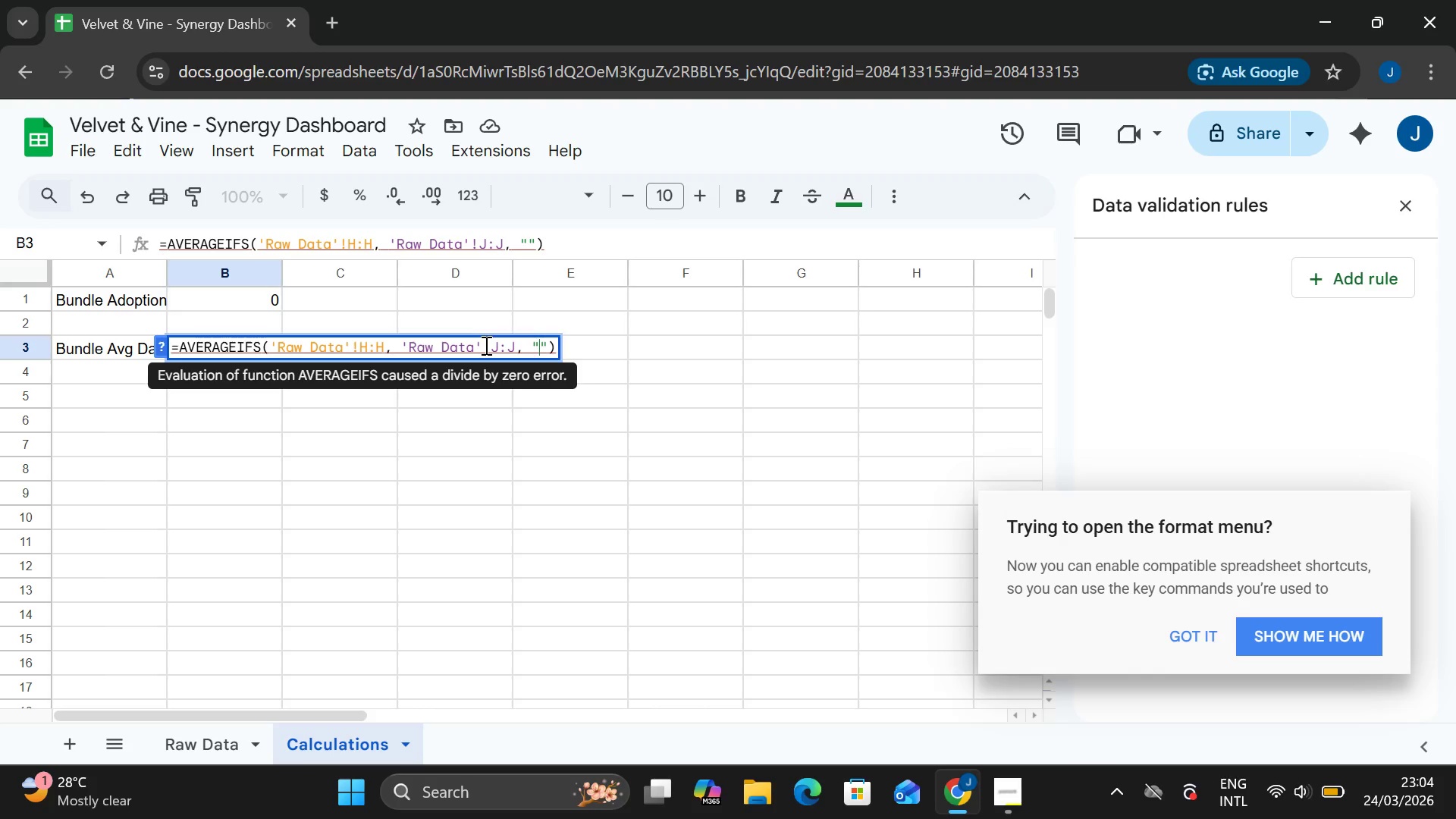 
type(BUN)
key(Backspace)
key(Backspace)
type(u)
 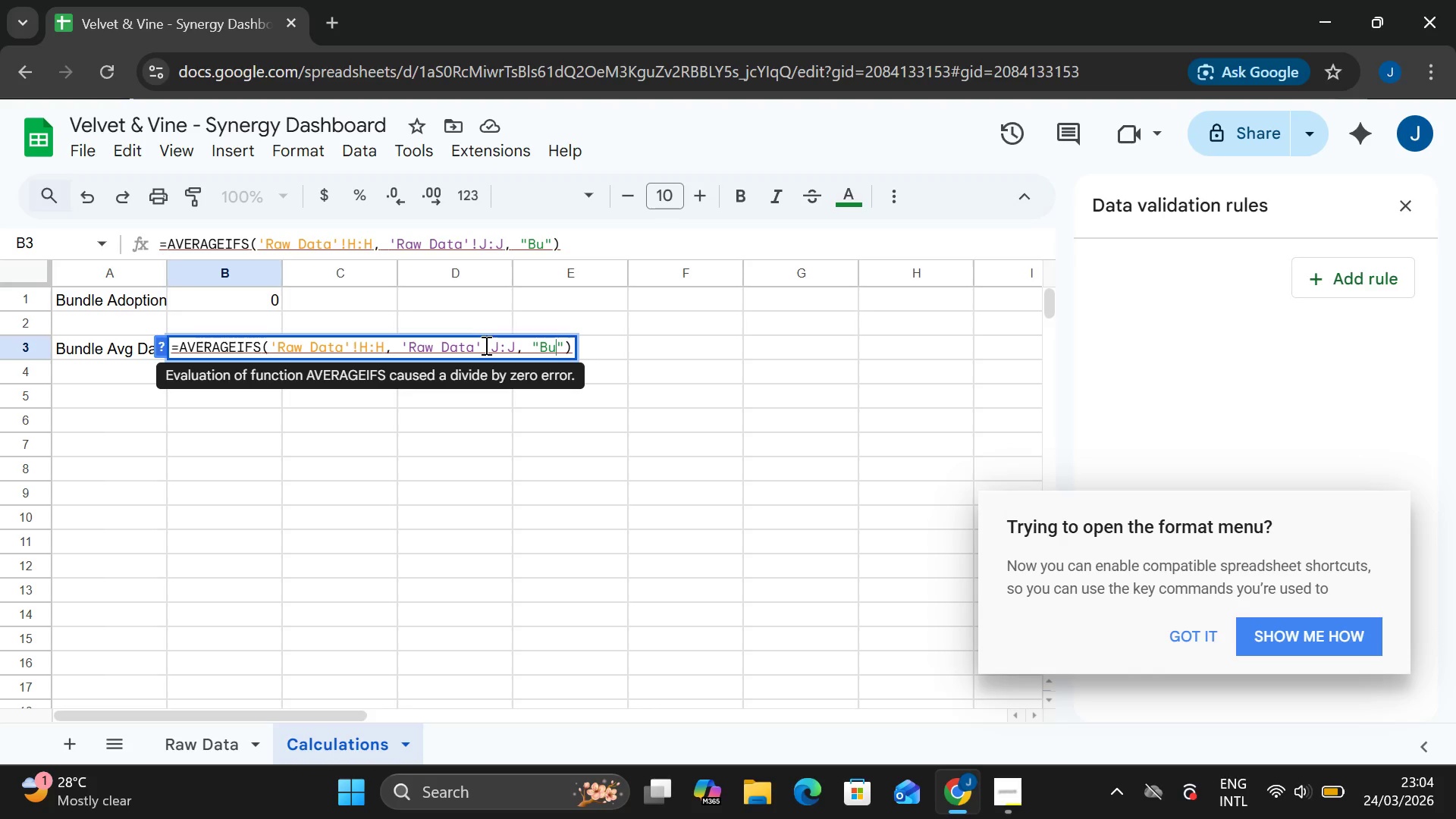 
type(nd)
key(Backspace)
key(Backspace)
 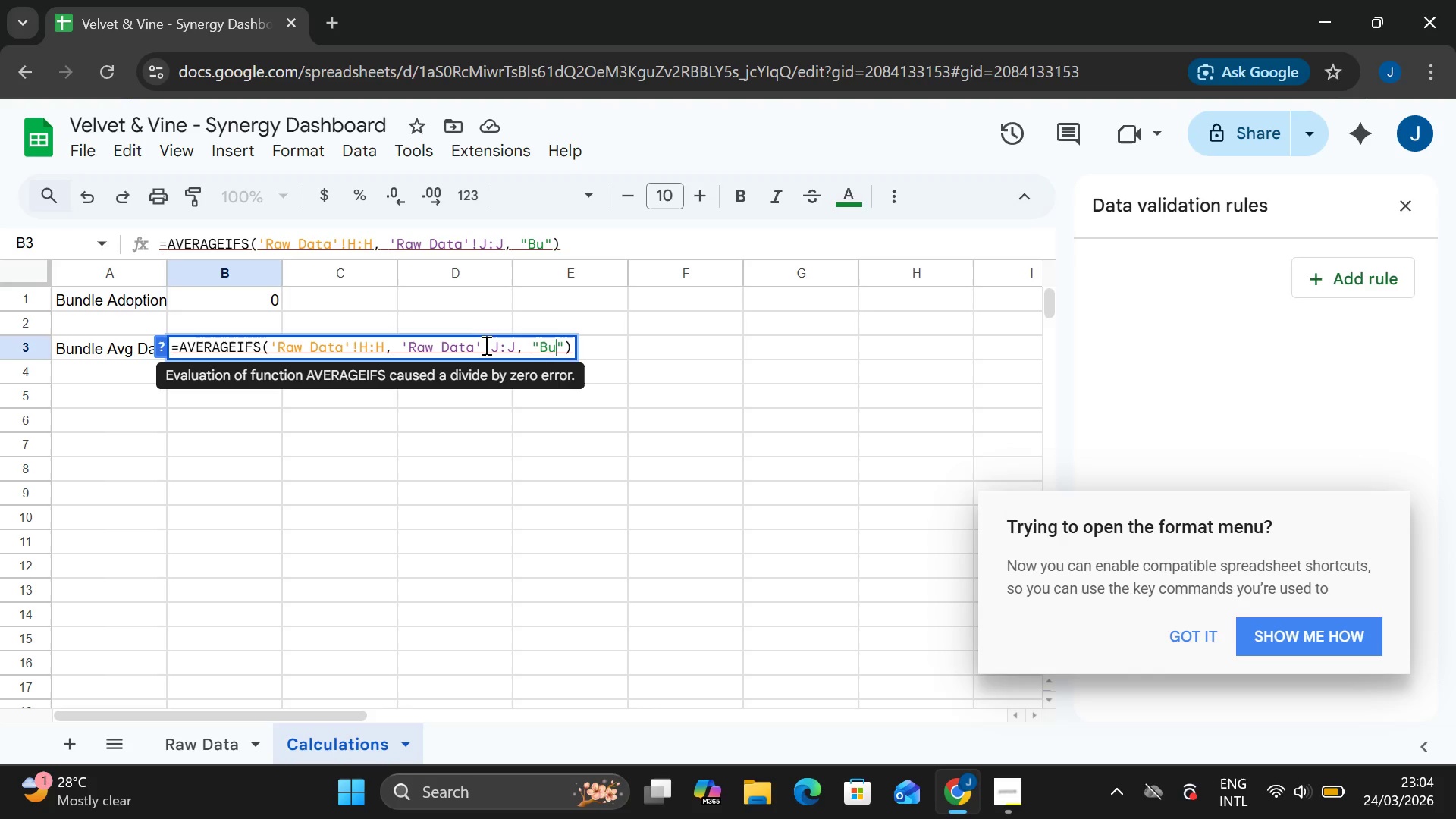 
type(ndle)
 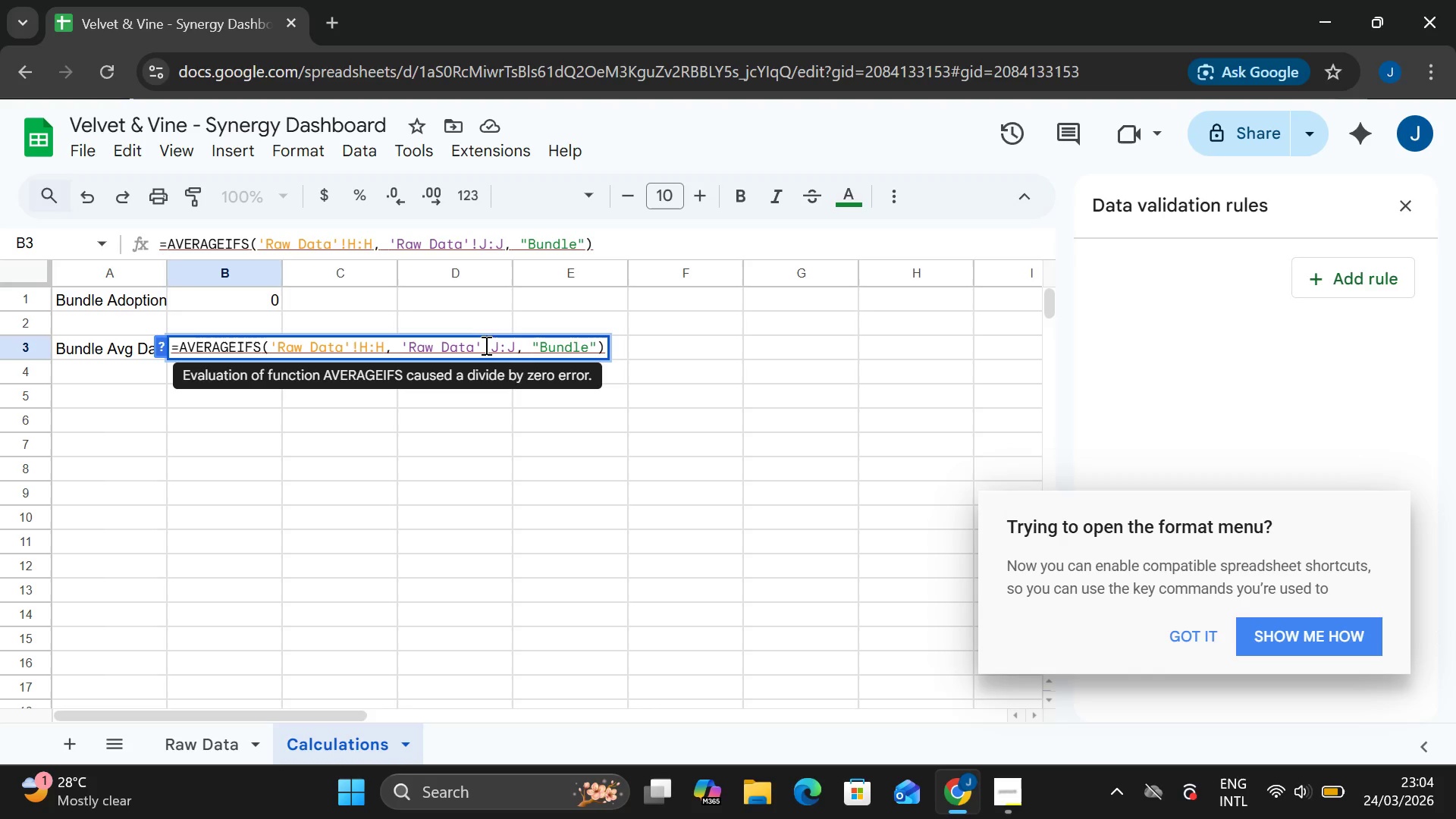 
key(Enter)
 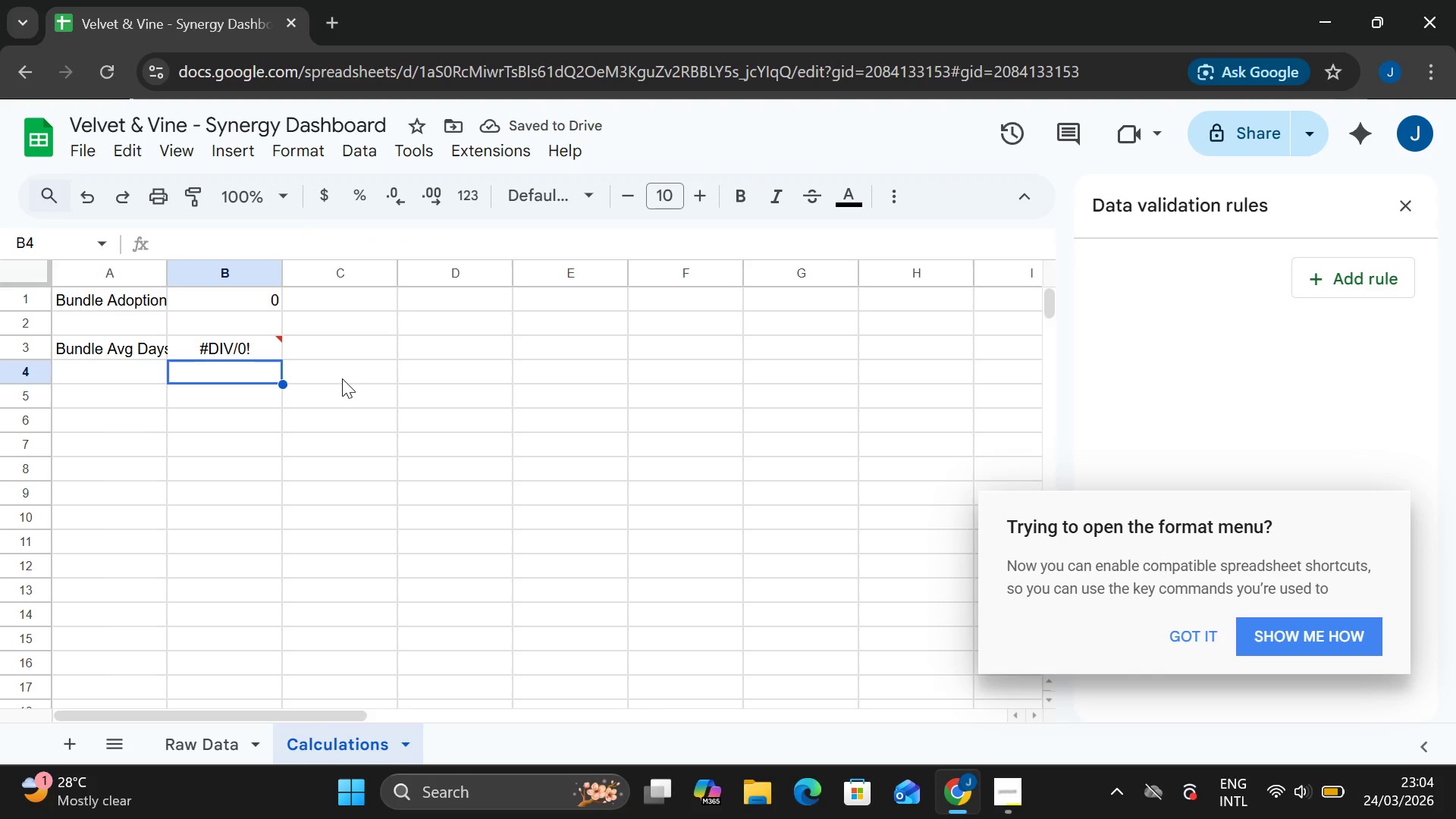 
wait(8.3)
 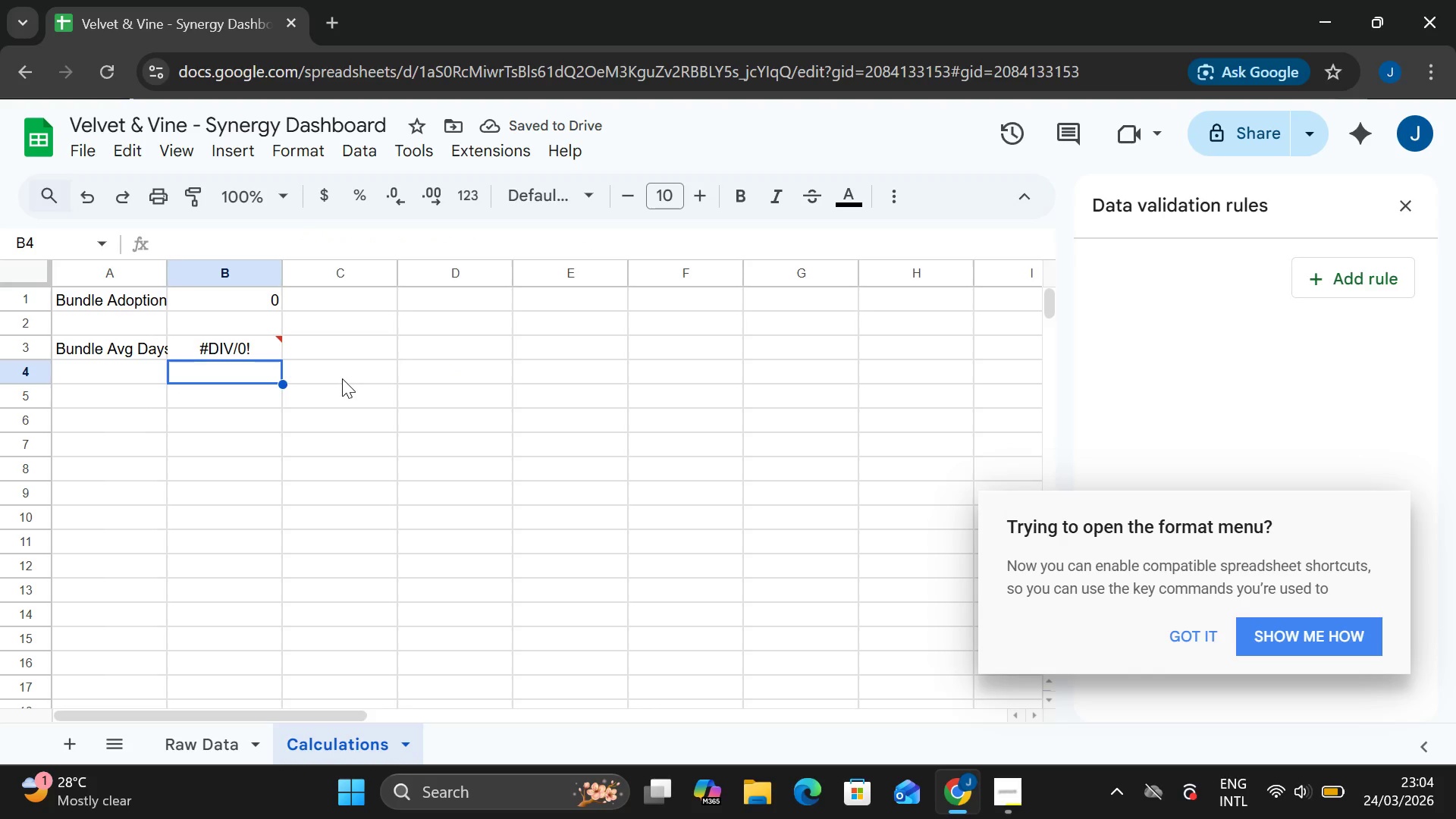 
double_click([82, 373])
 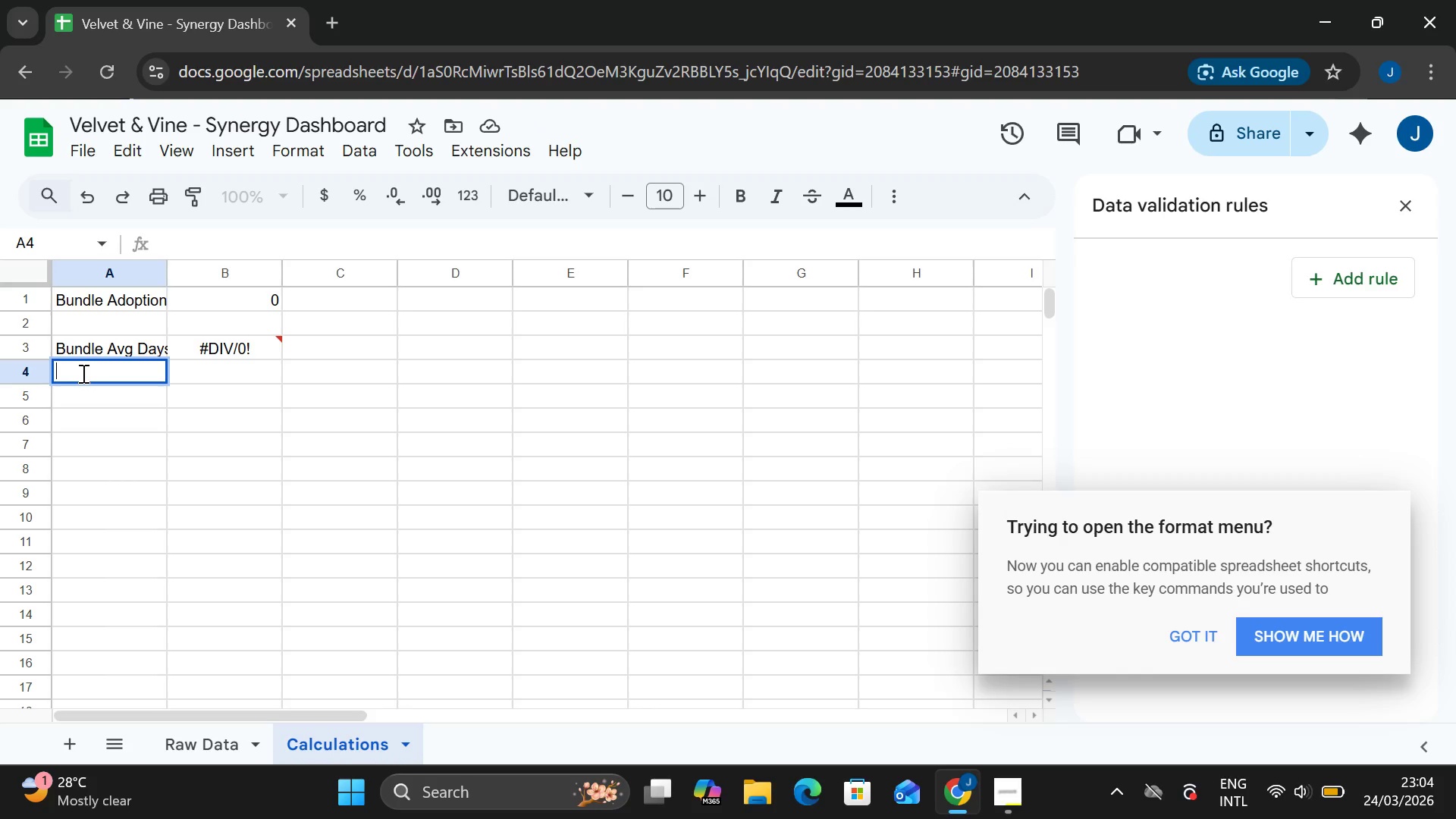 
type(Standalone)
 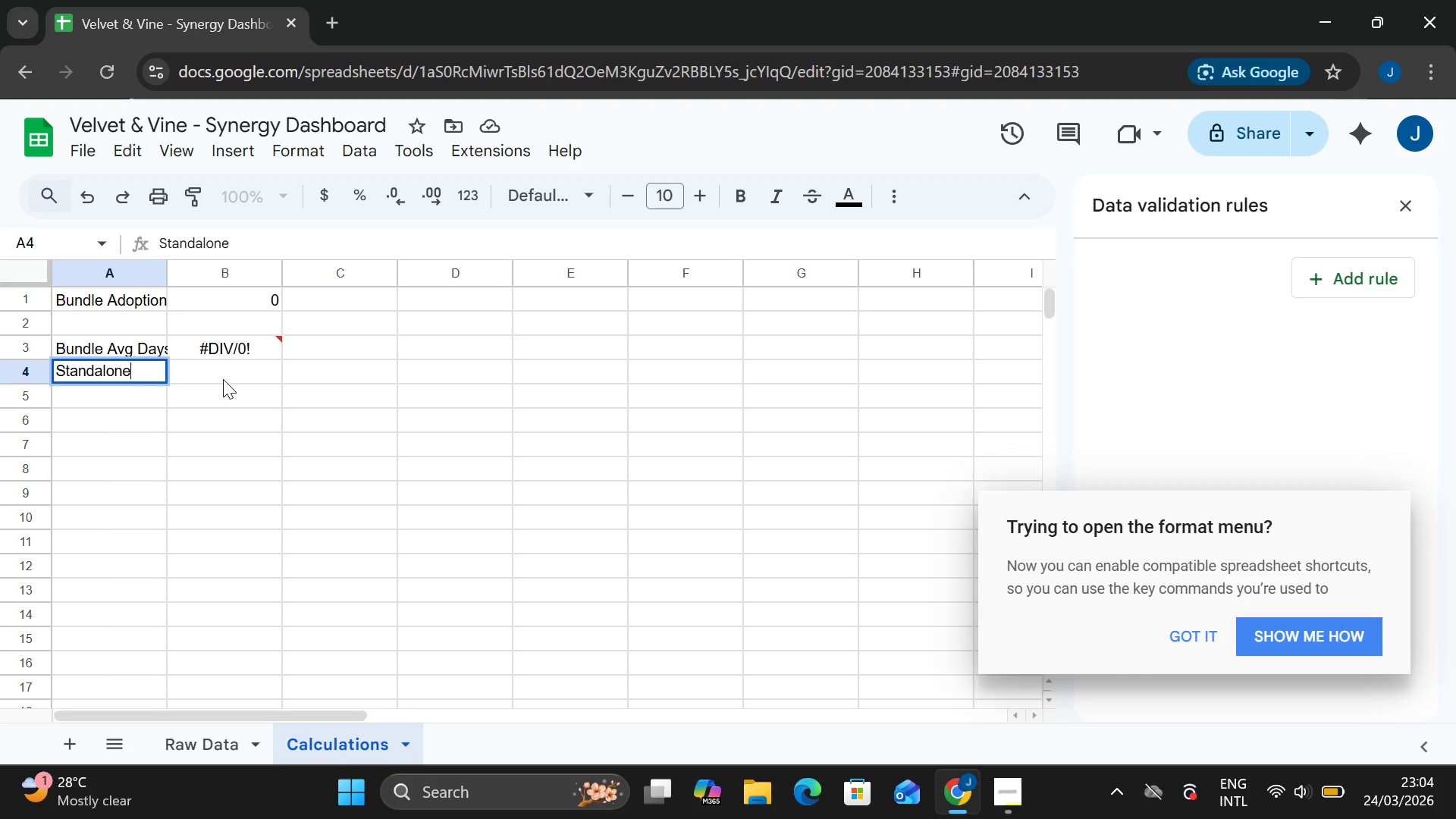 
double_click([217, 375])
 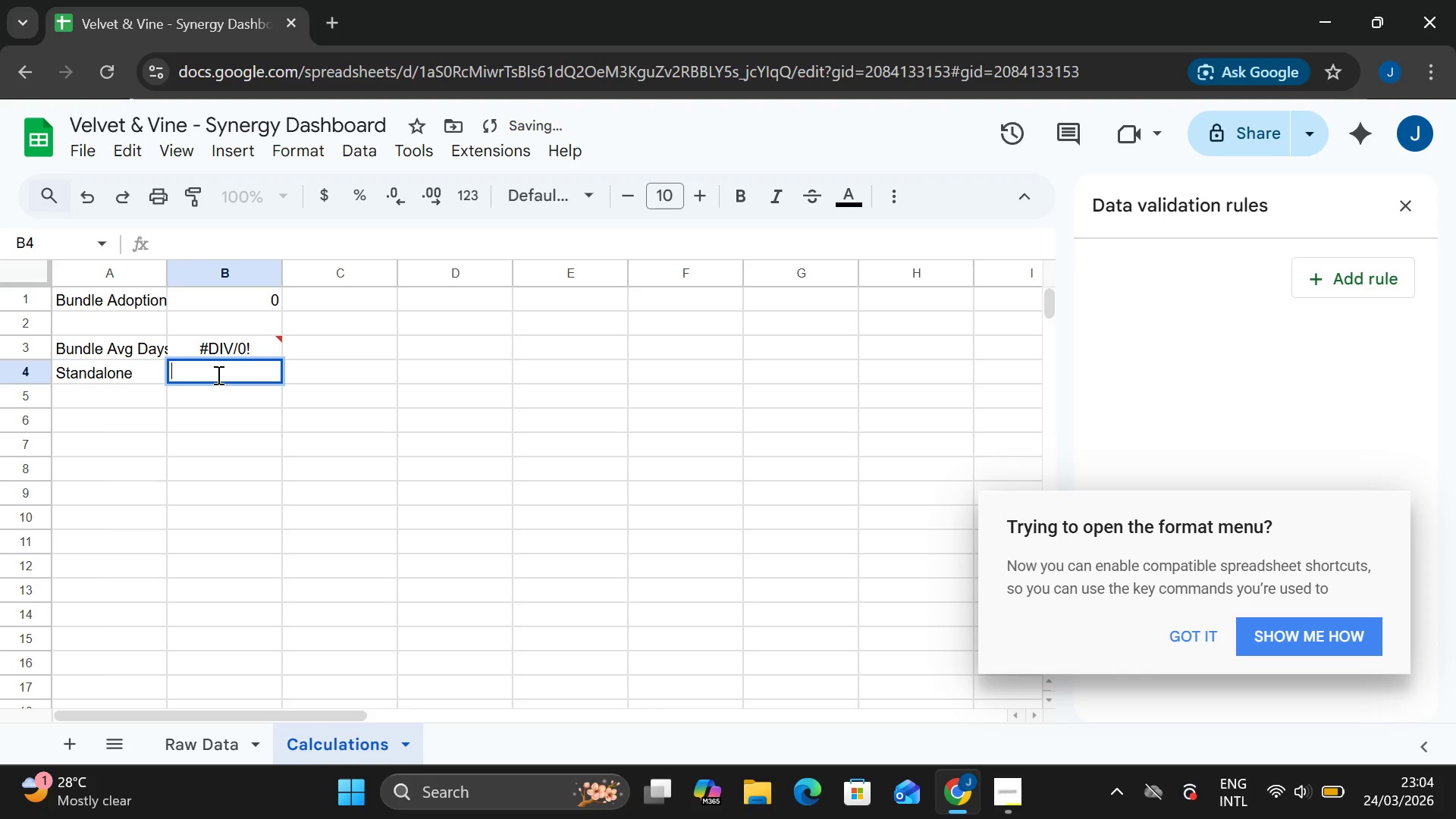 
type(=AVERAGEIFS('')
 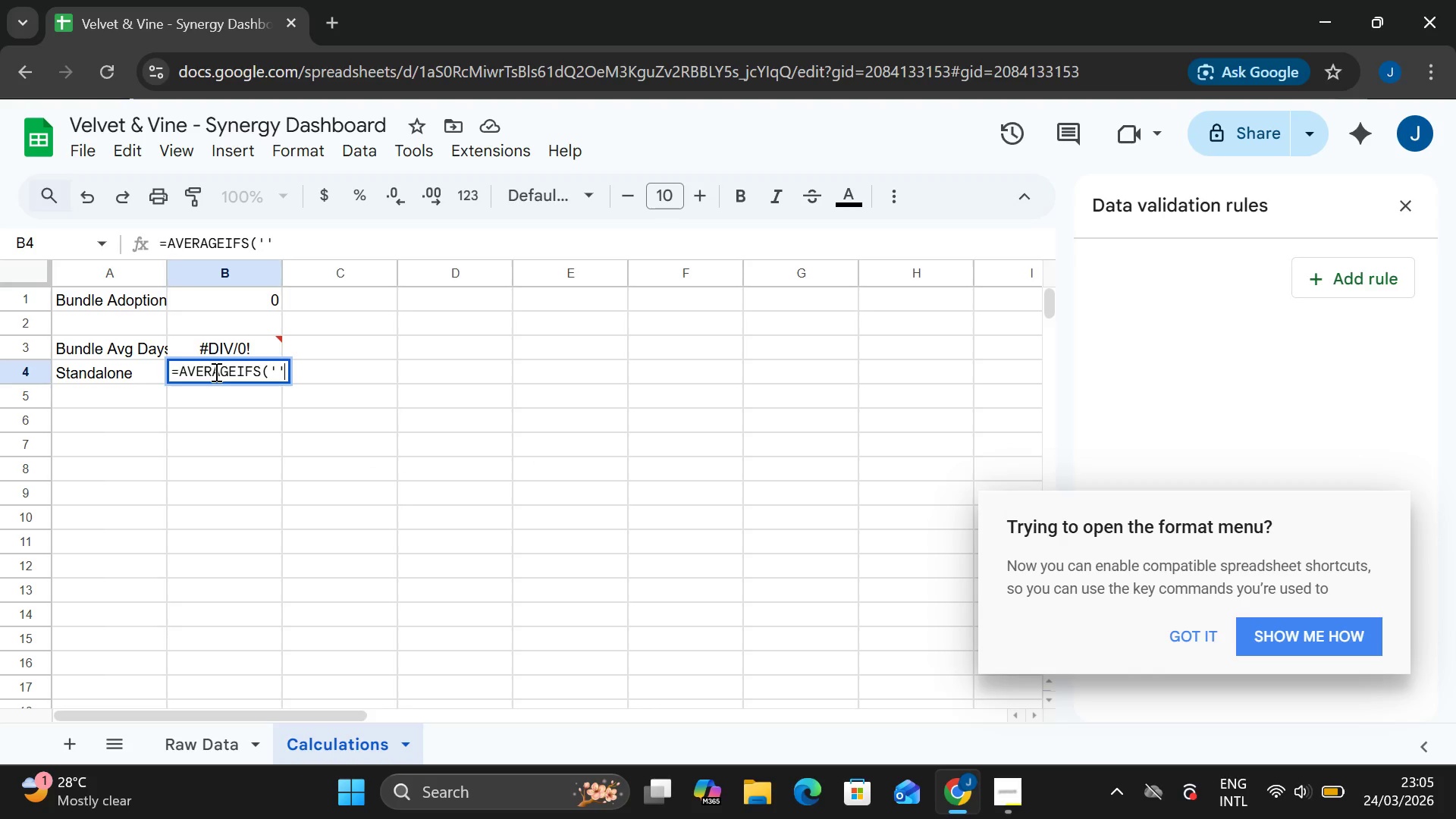 
key(Control+ControlRight)
 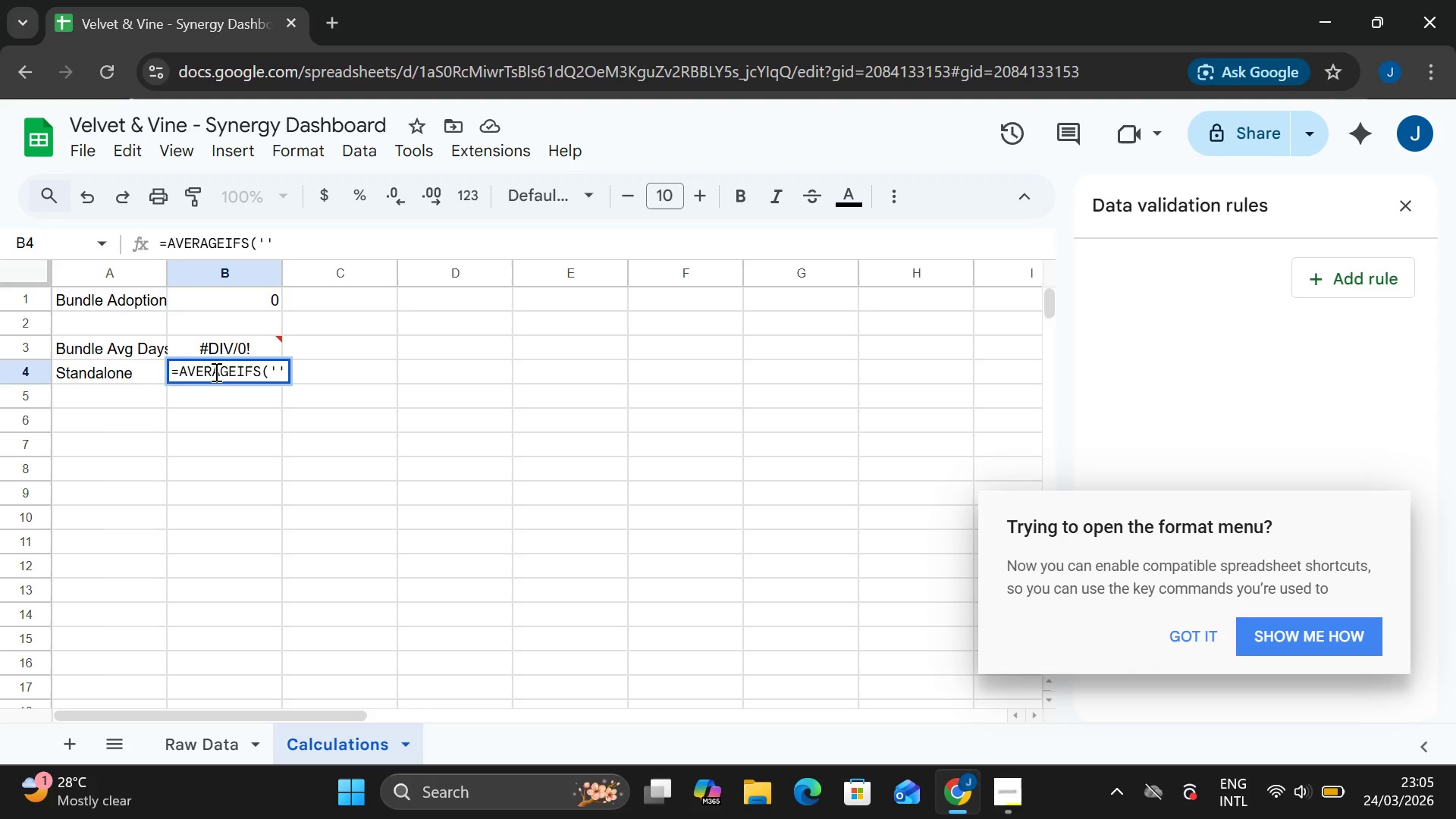 
key(ArrowLeft)
 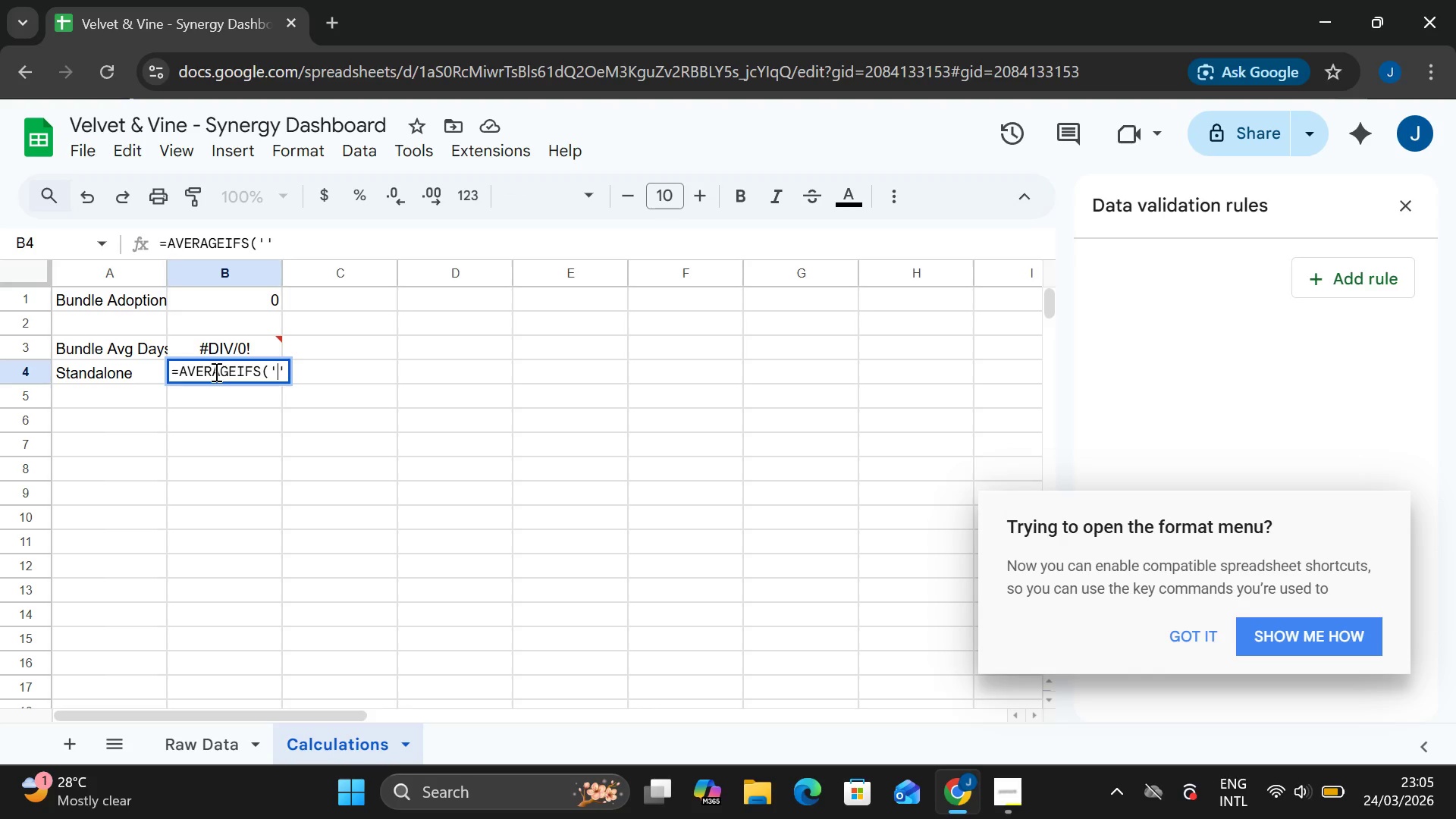 
type(Raw Data)
 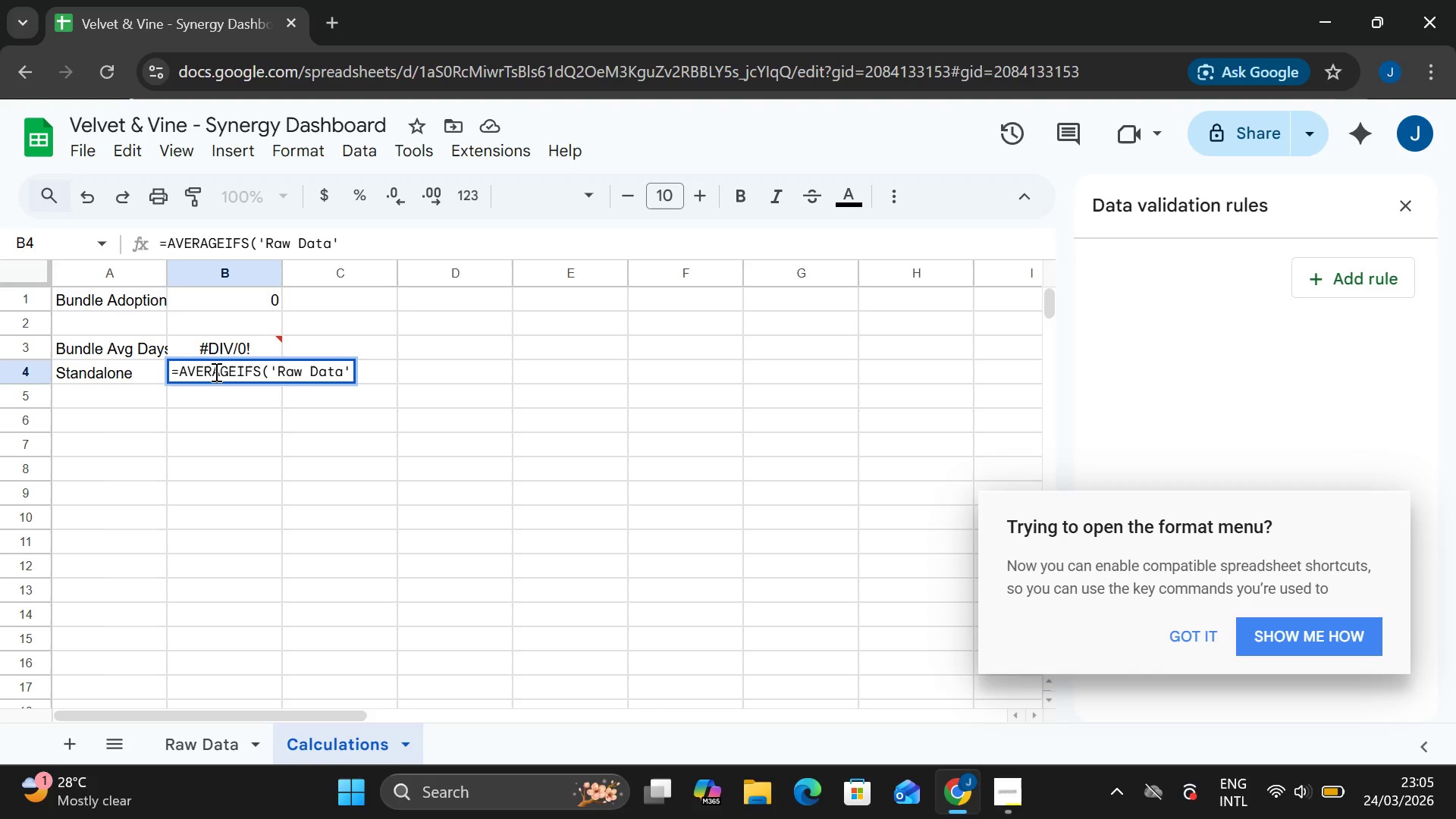 
key(ArrowRight)
 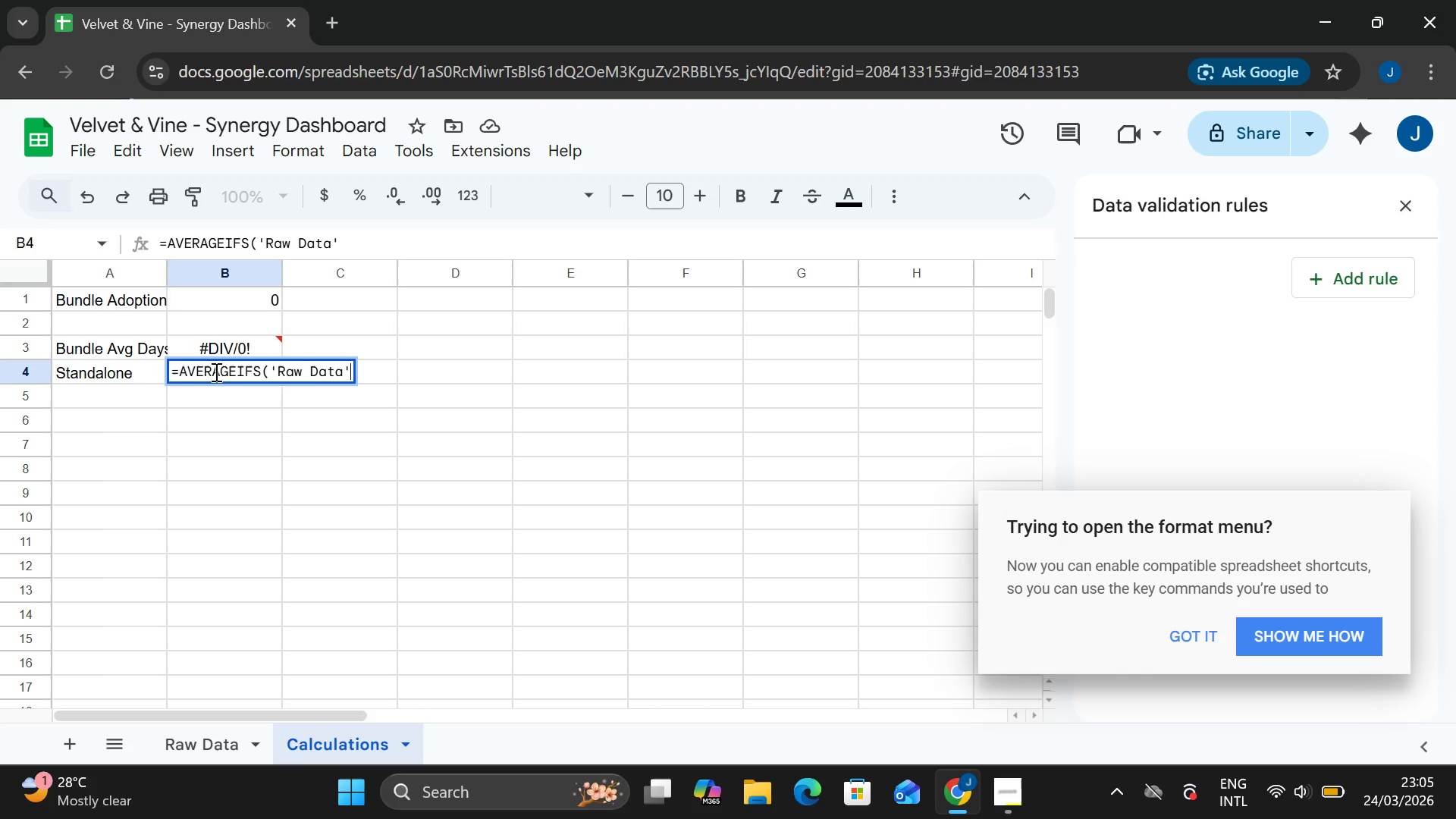 
hold_key(key=ShiftRight, duration=1.51)
 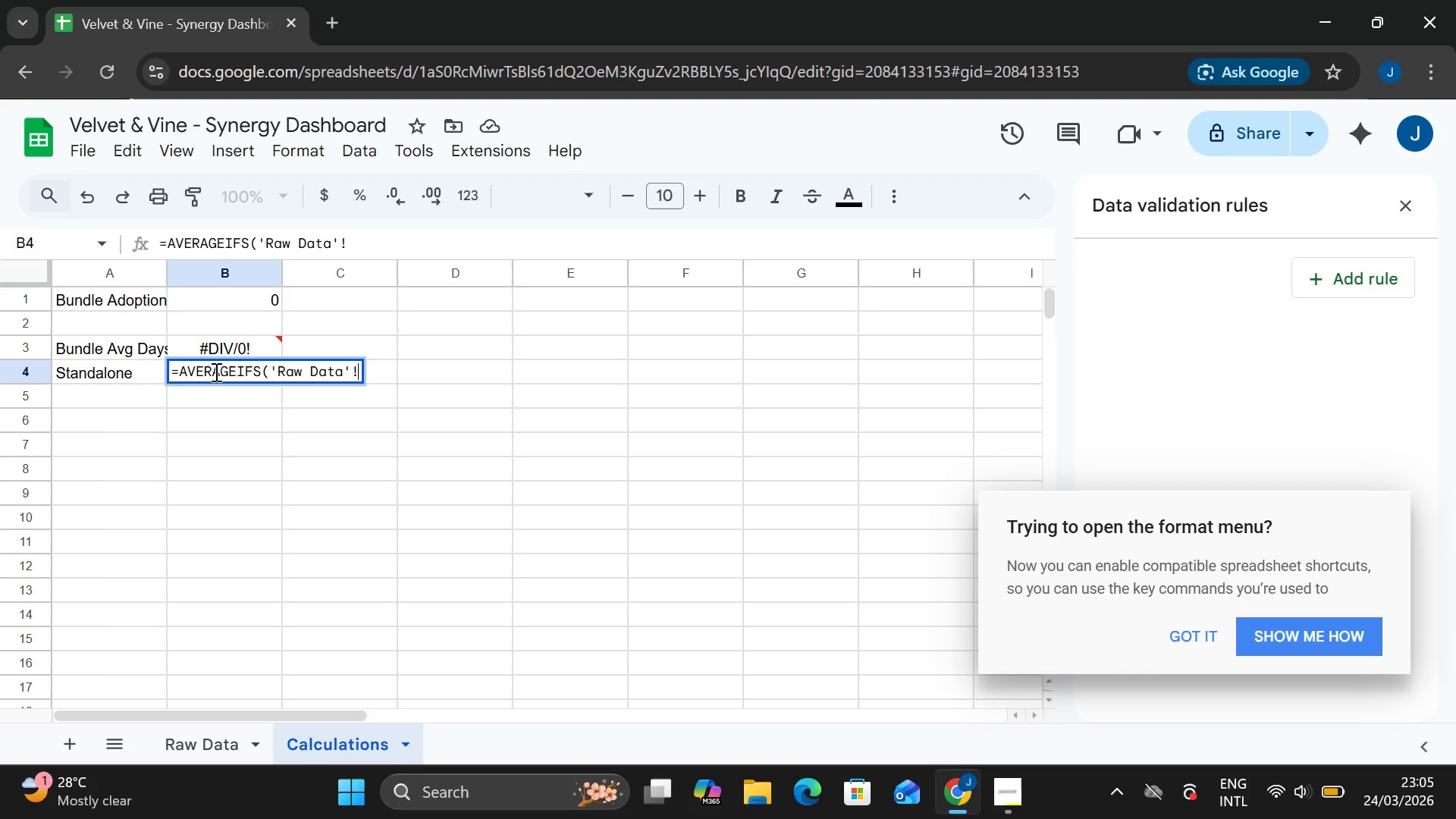 
key(Shift+1)
 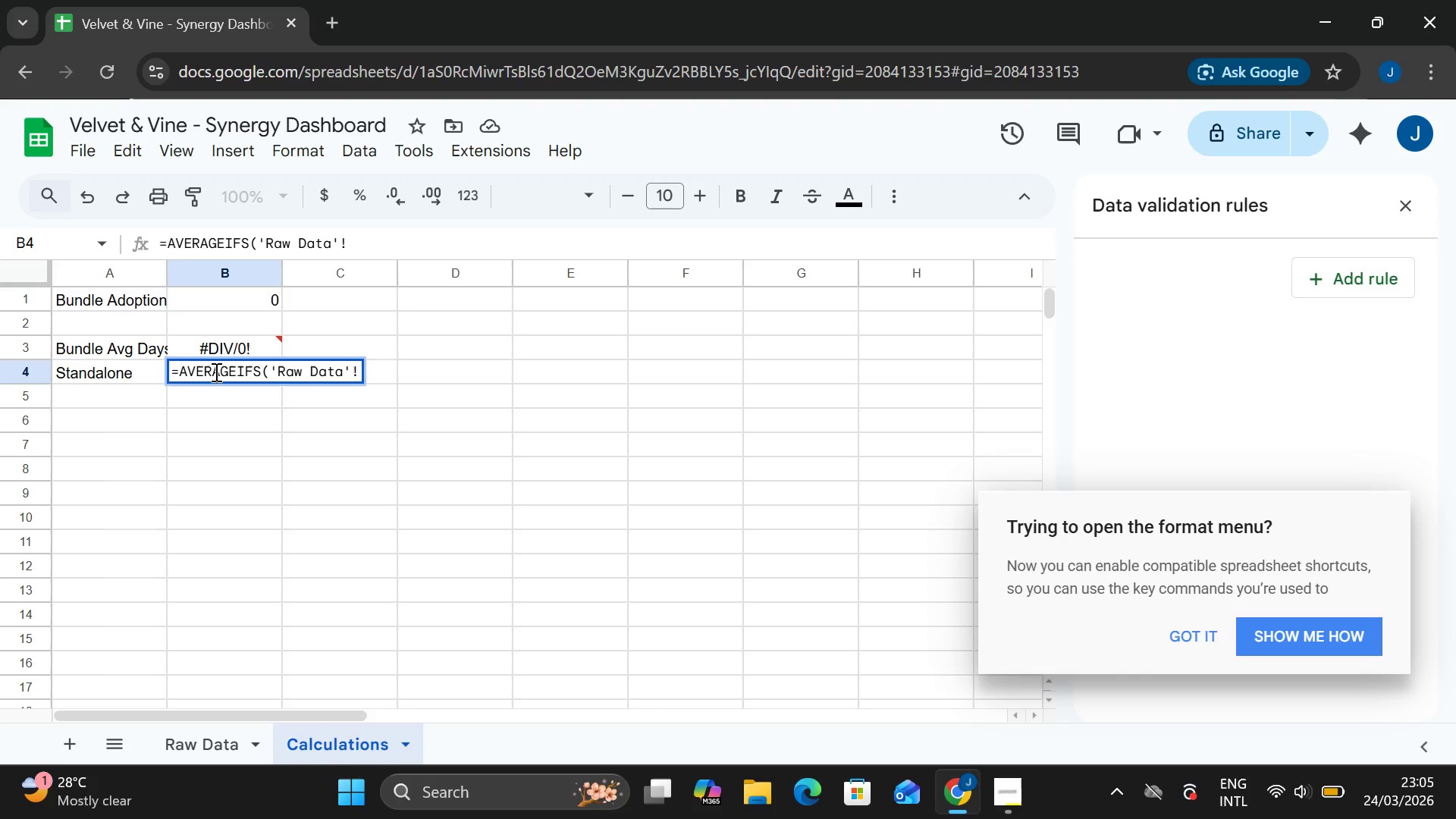 
key(CapsLock)
 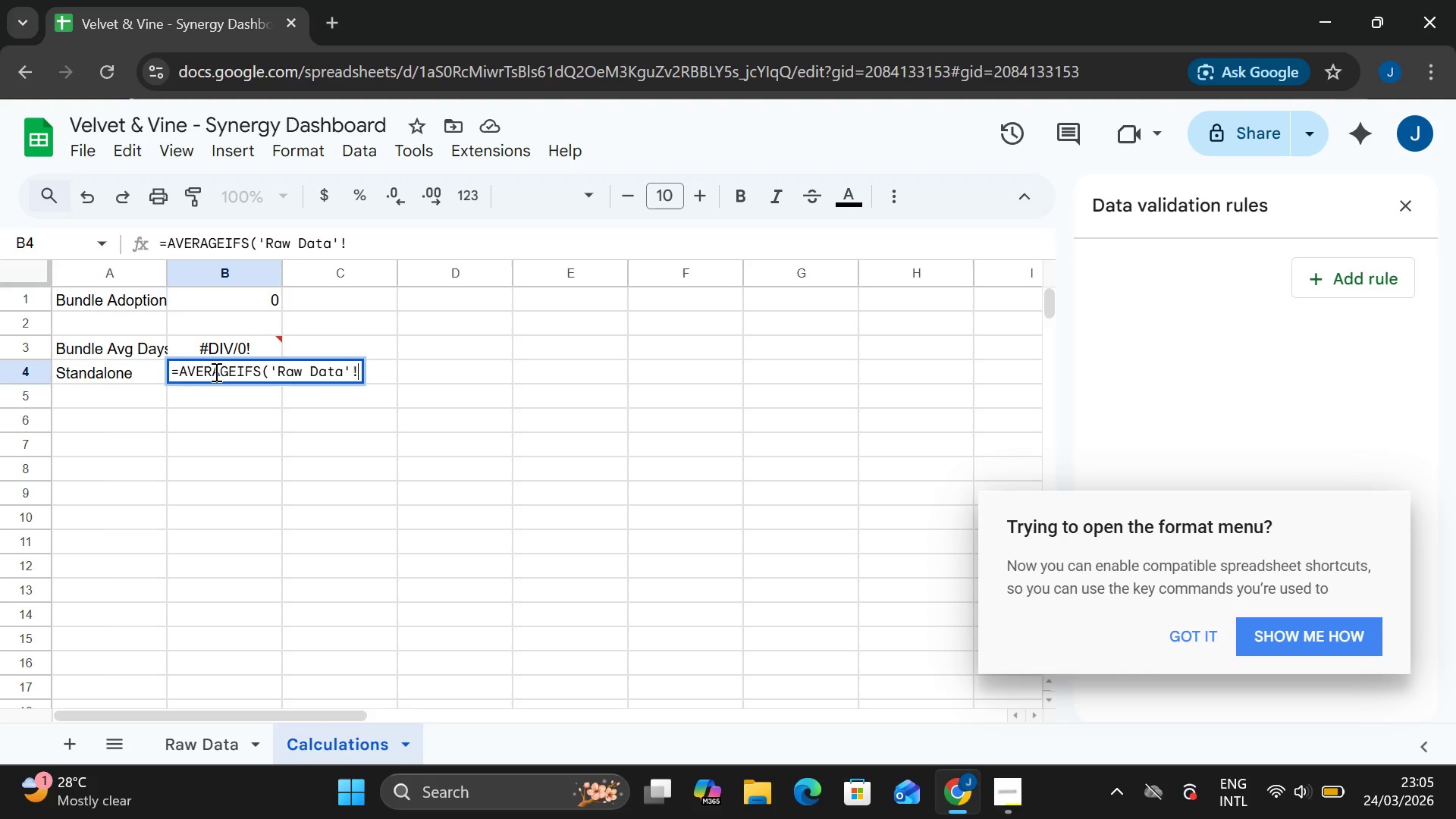 
key(H)
 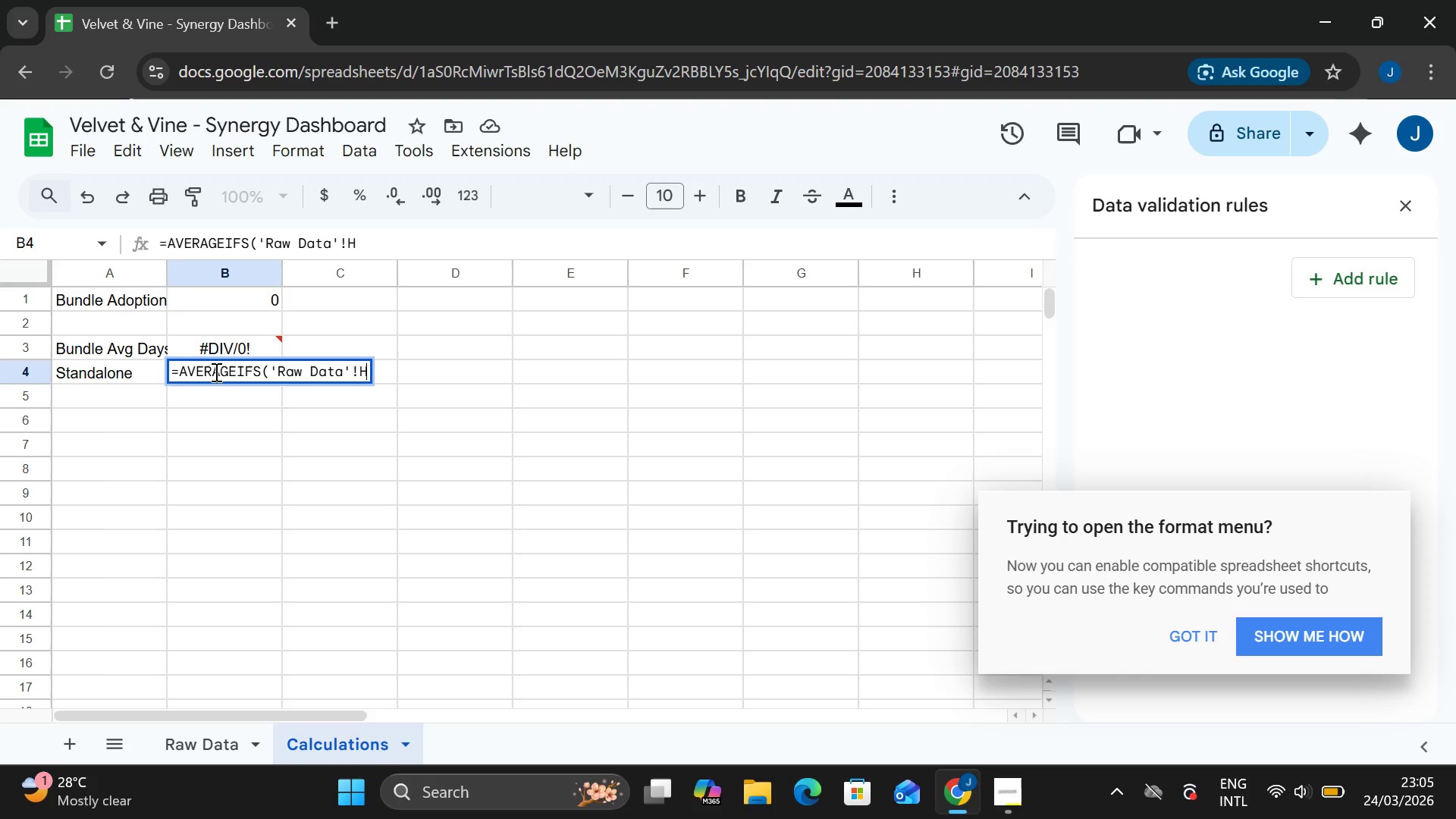 
key(CapsLock)
 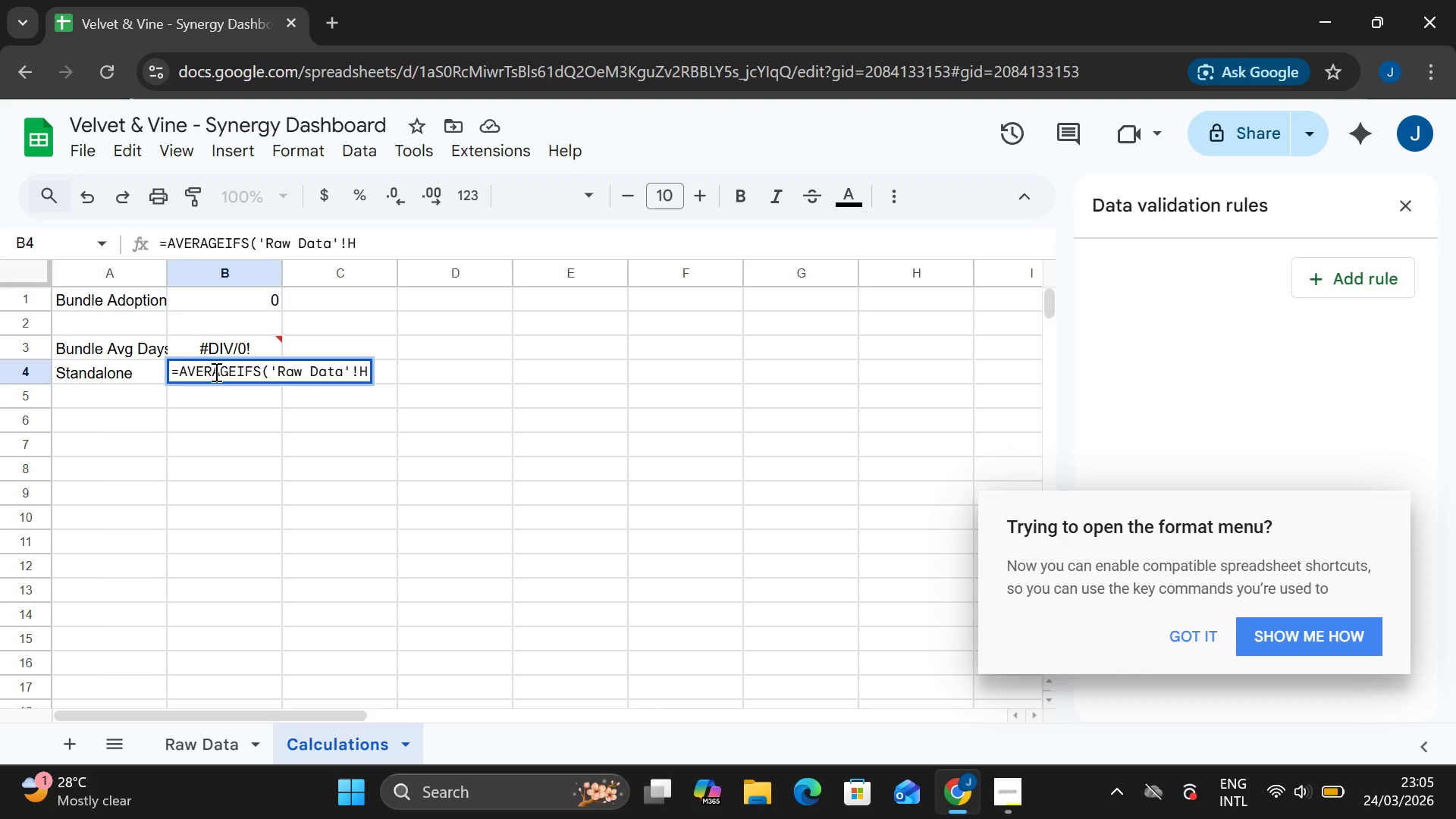 
key(Shift+Semicolon)
 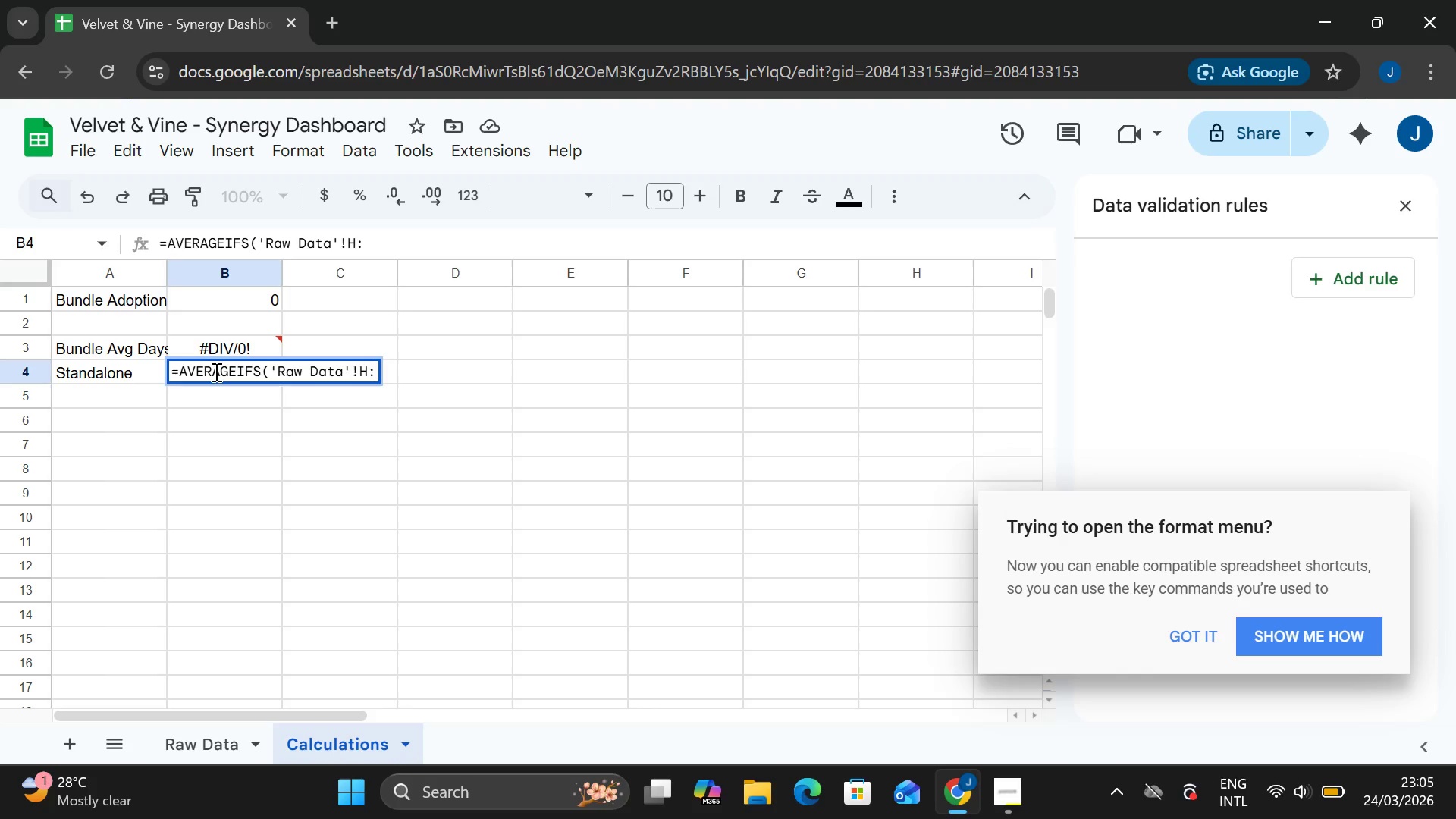 
key(CapsLock)
 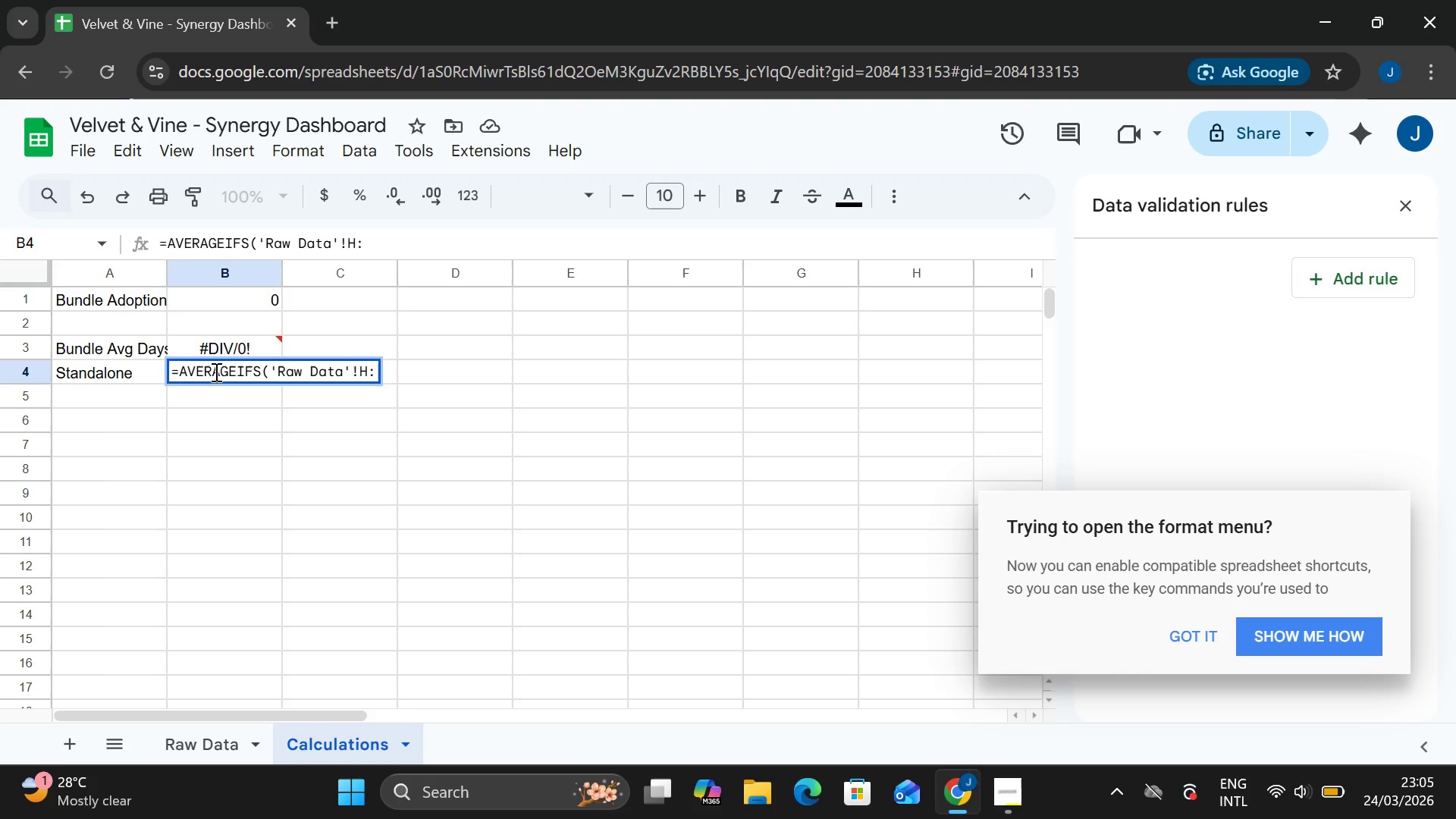 
key(H)
 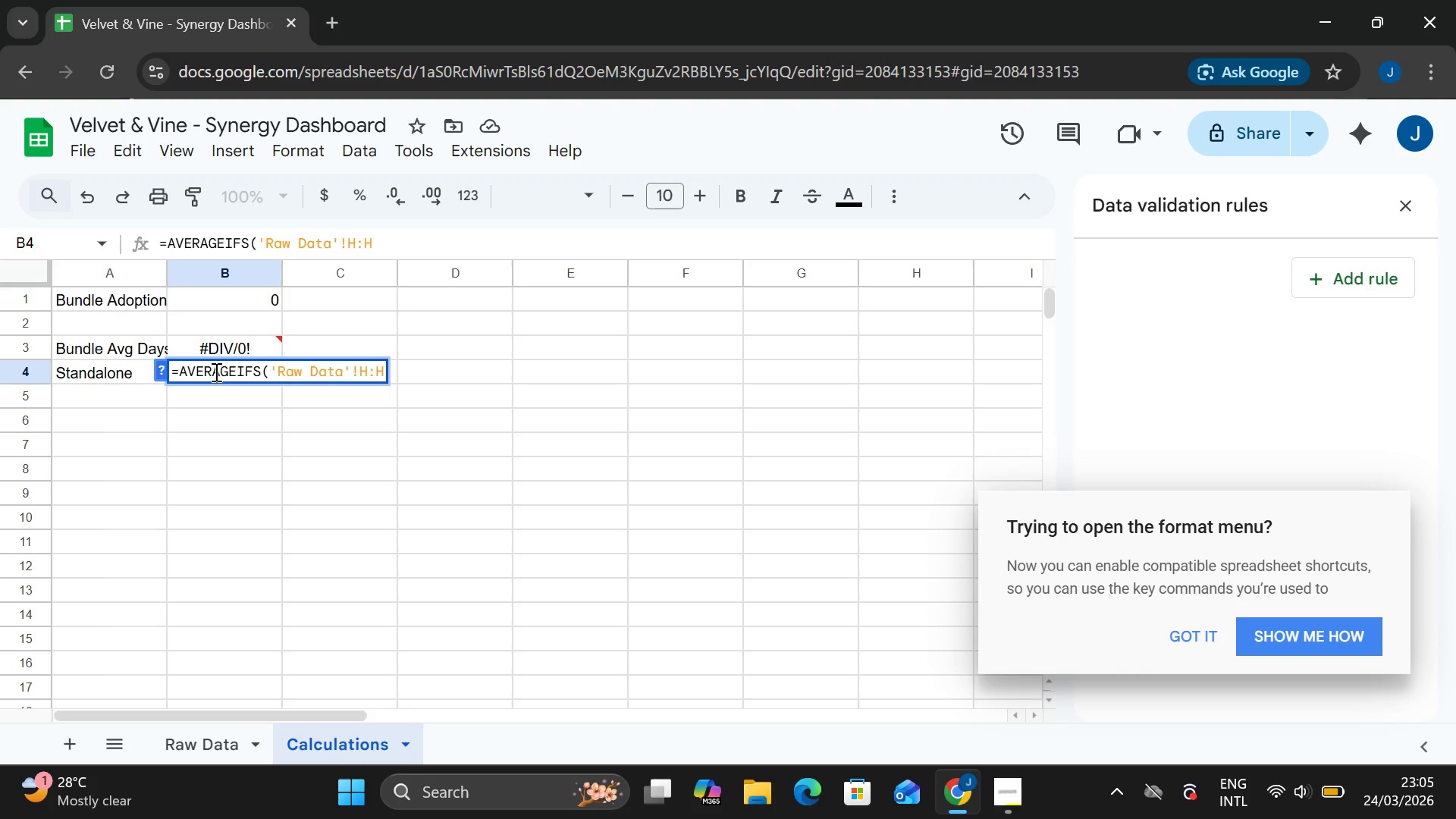 
key(Comma)
 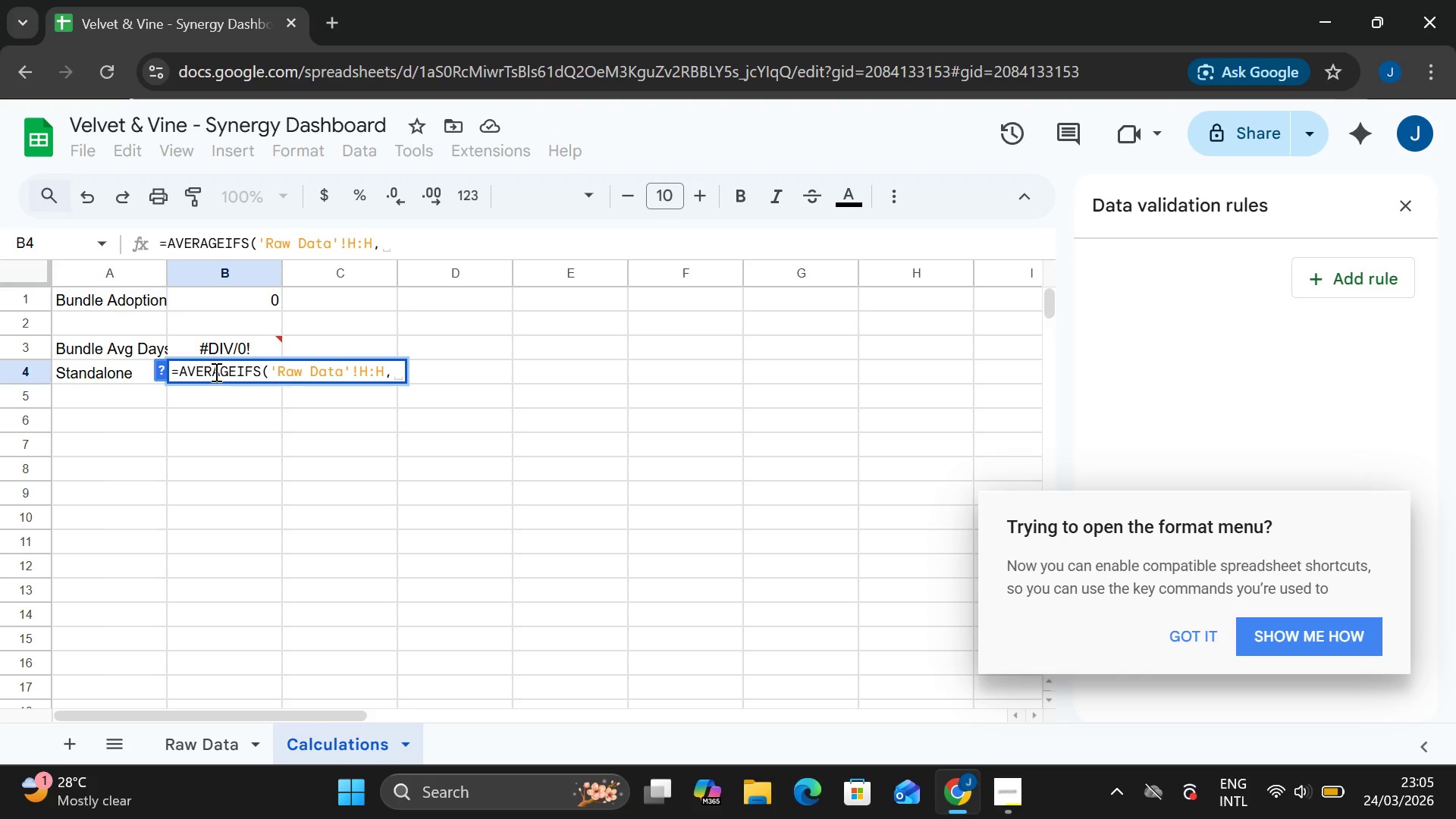 
key(Space)
 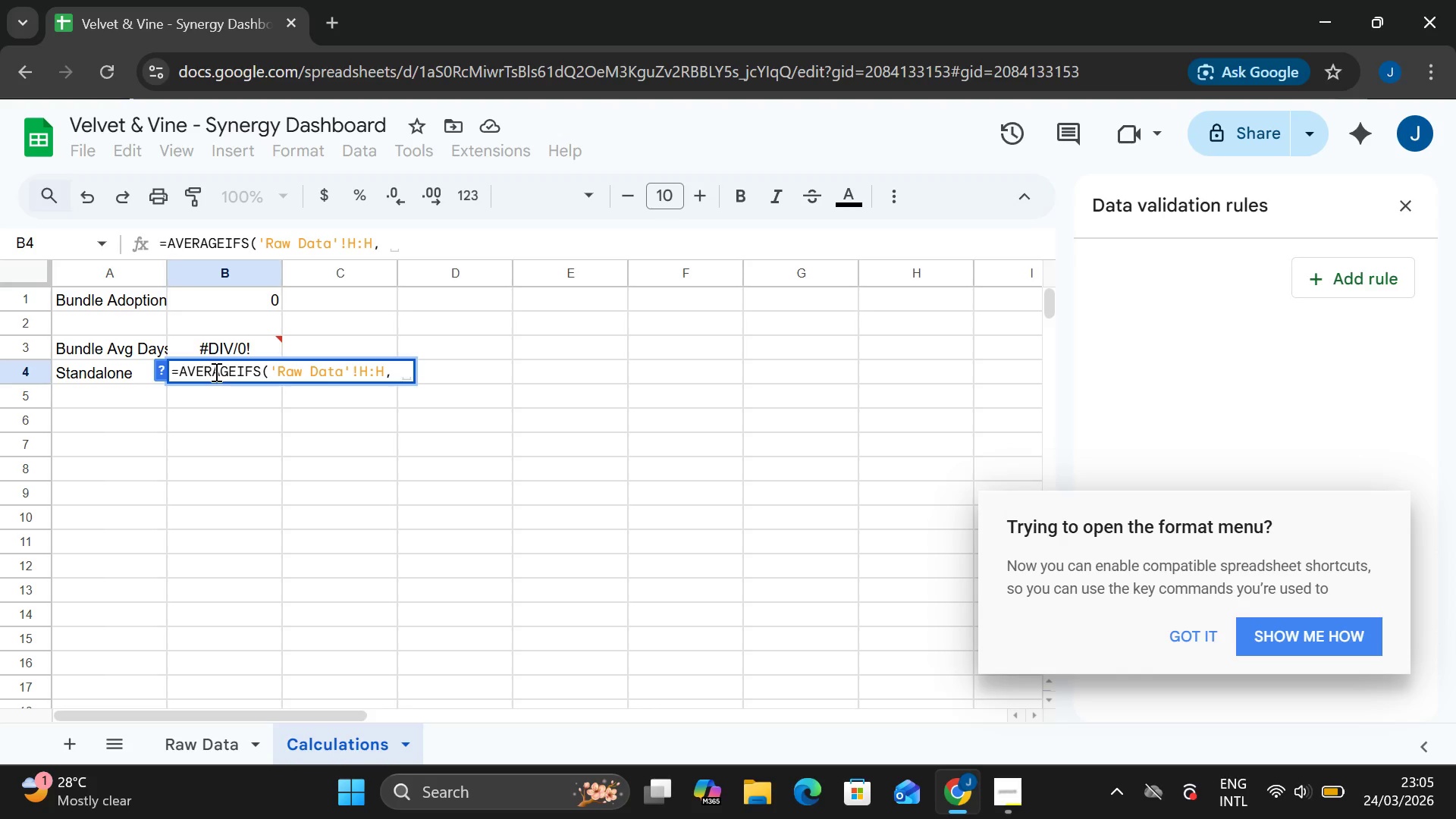 
key(Shift+ShiftRight)
 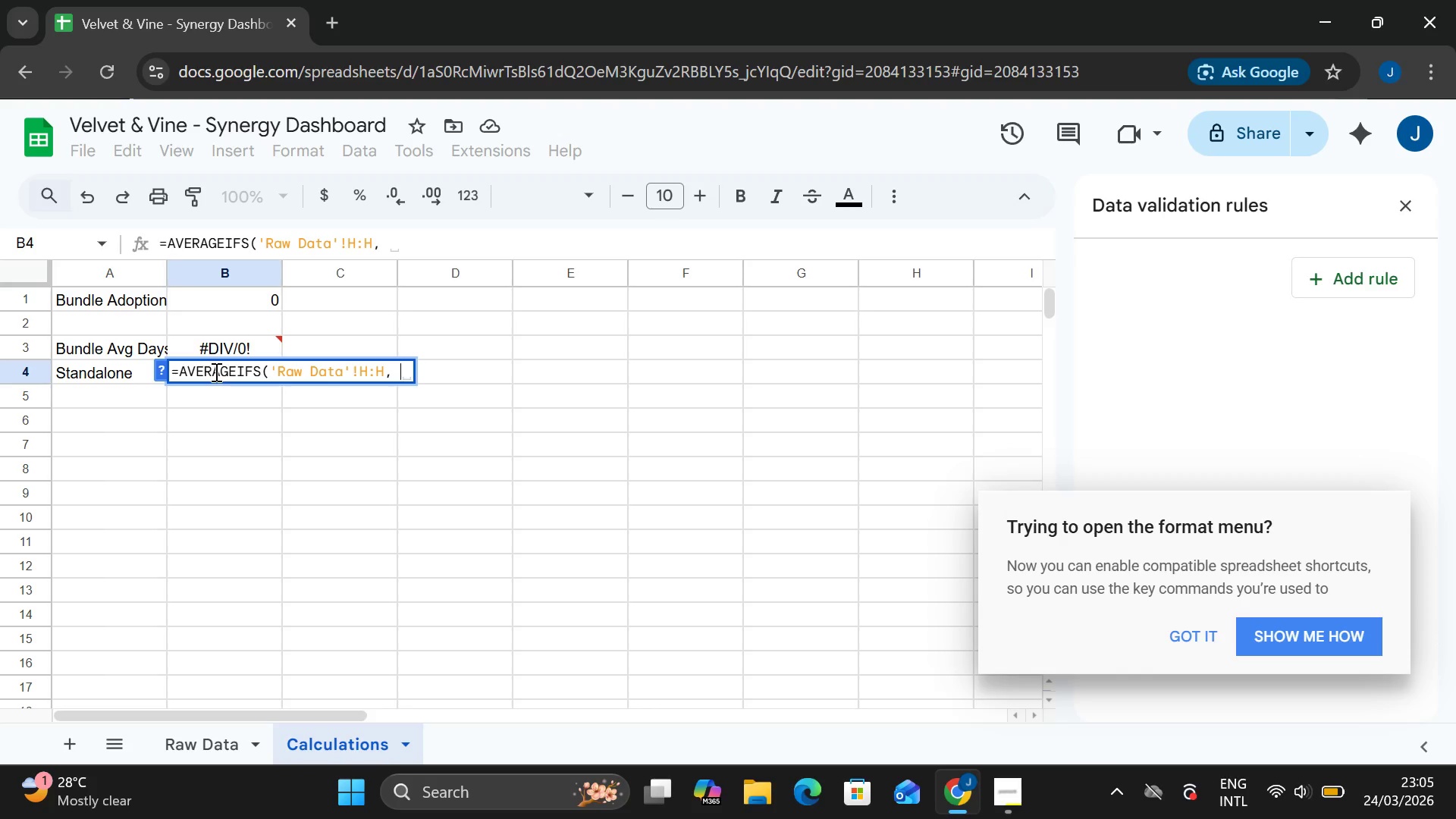 
key(Quote)
 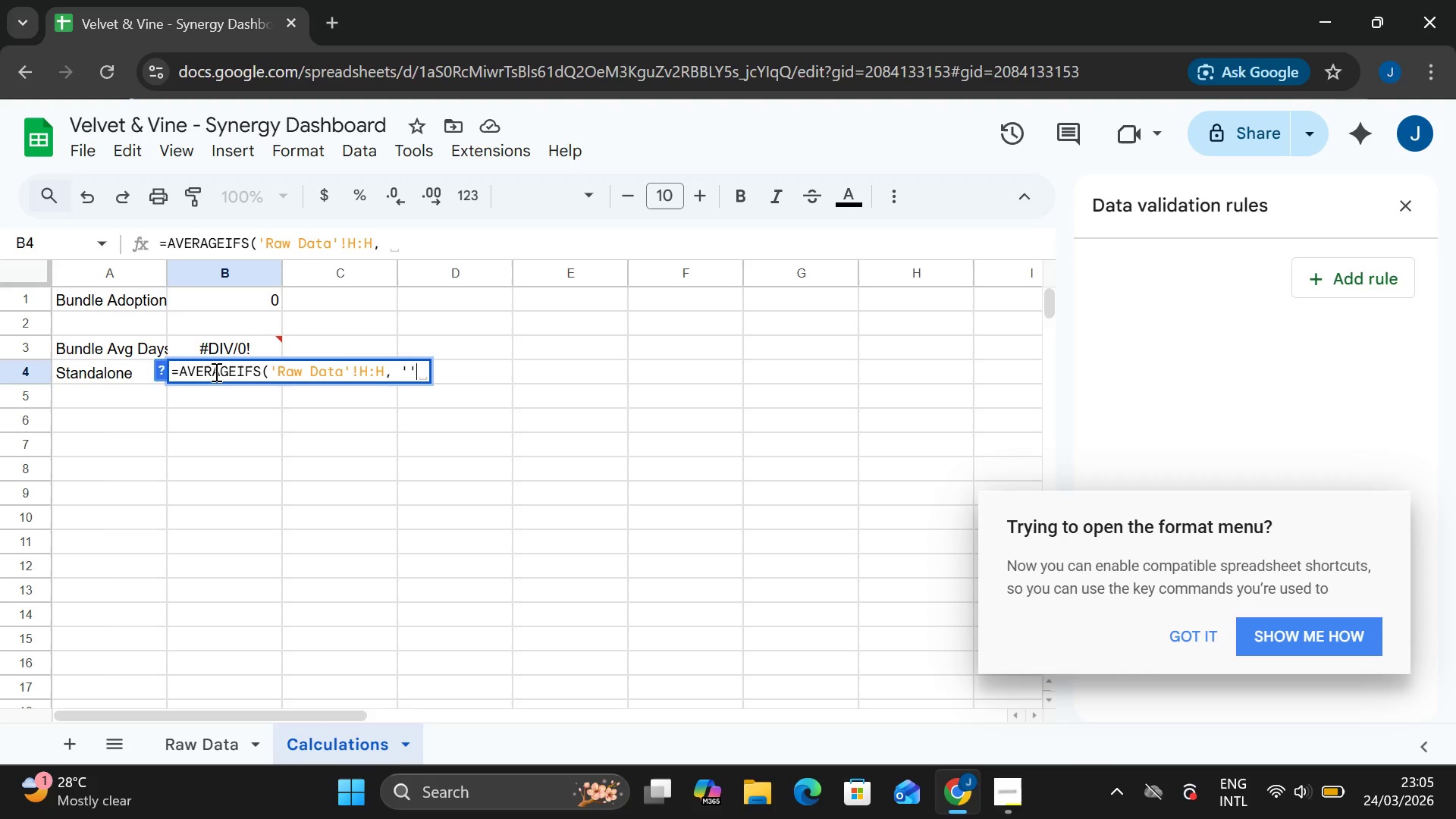 
key(Quote)
 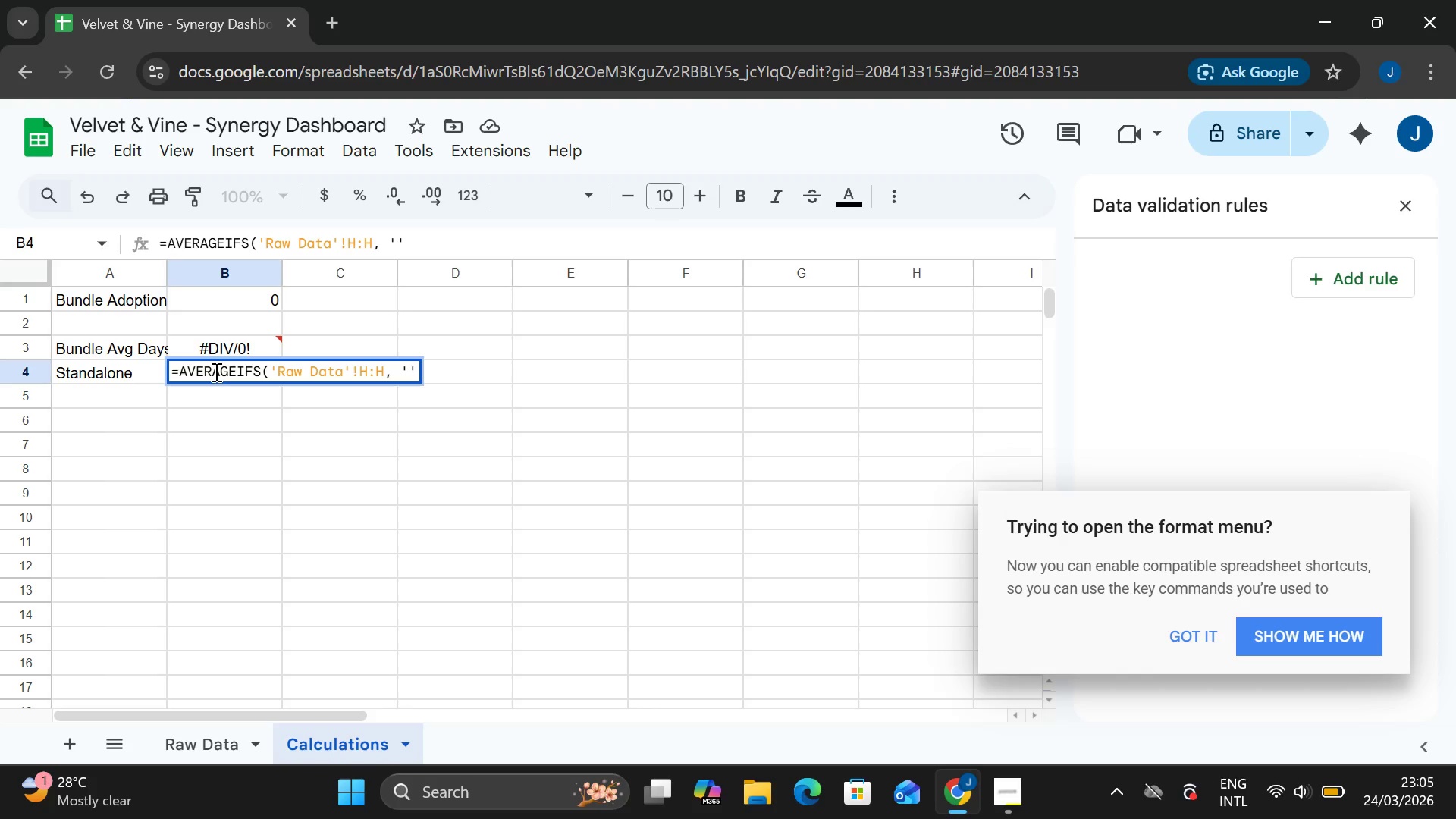 
key(ArrowLeft)
 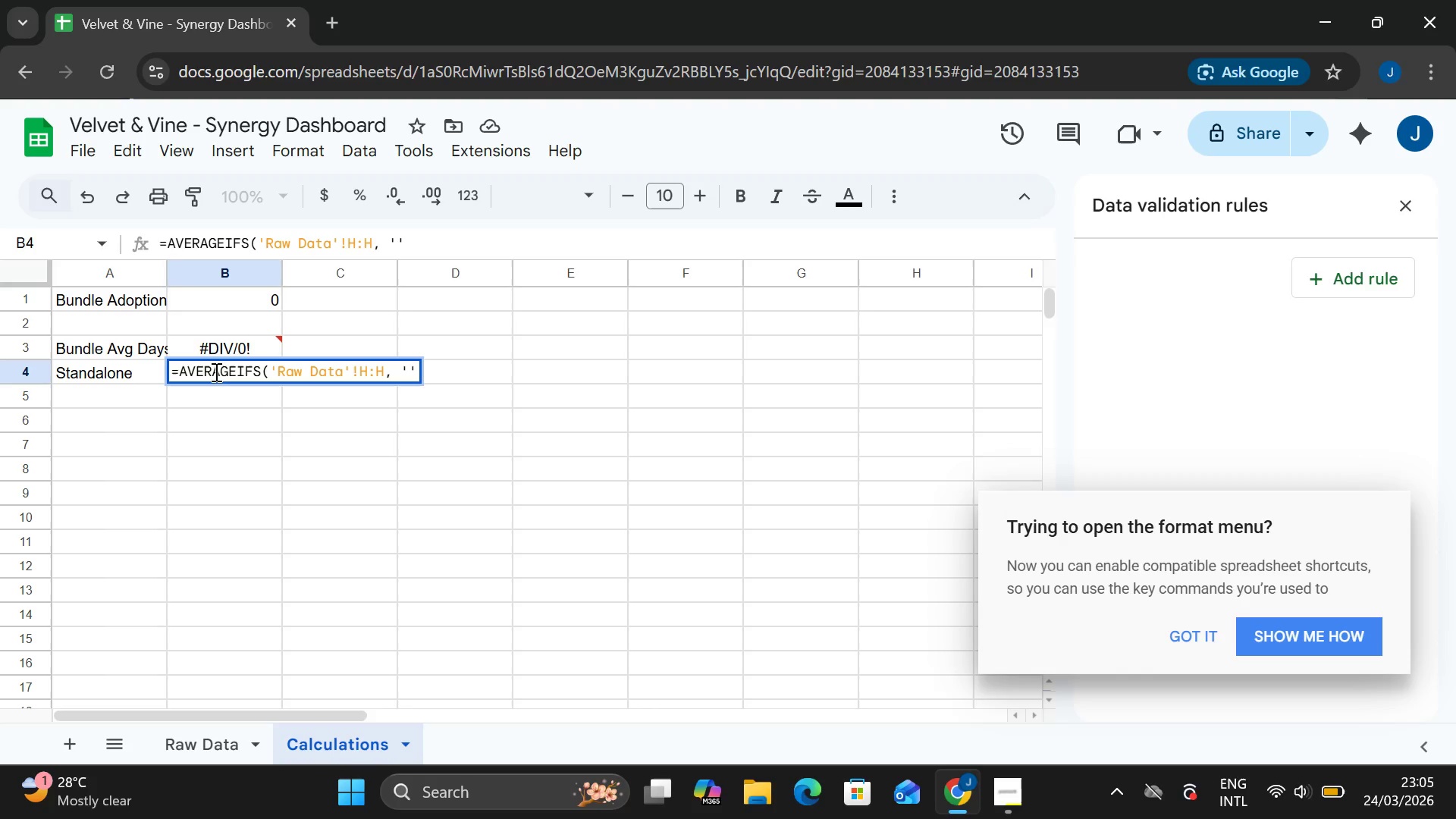 
type(Raw Data)
 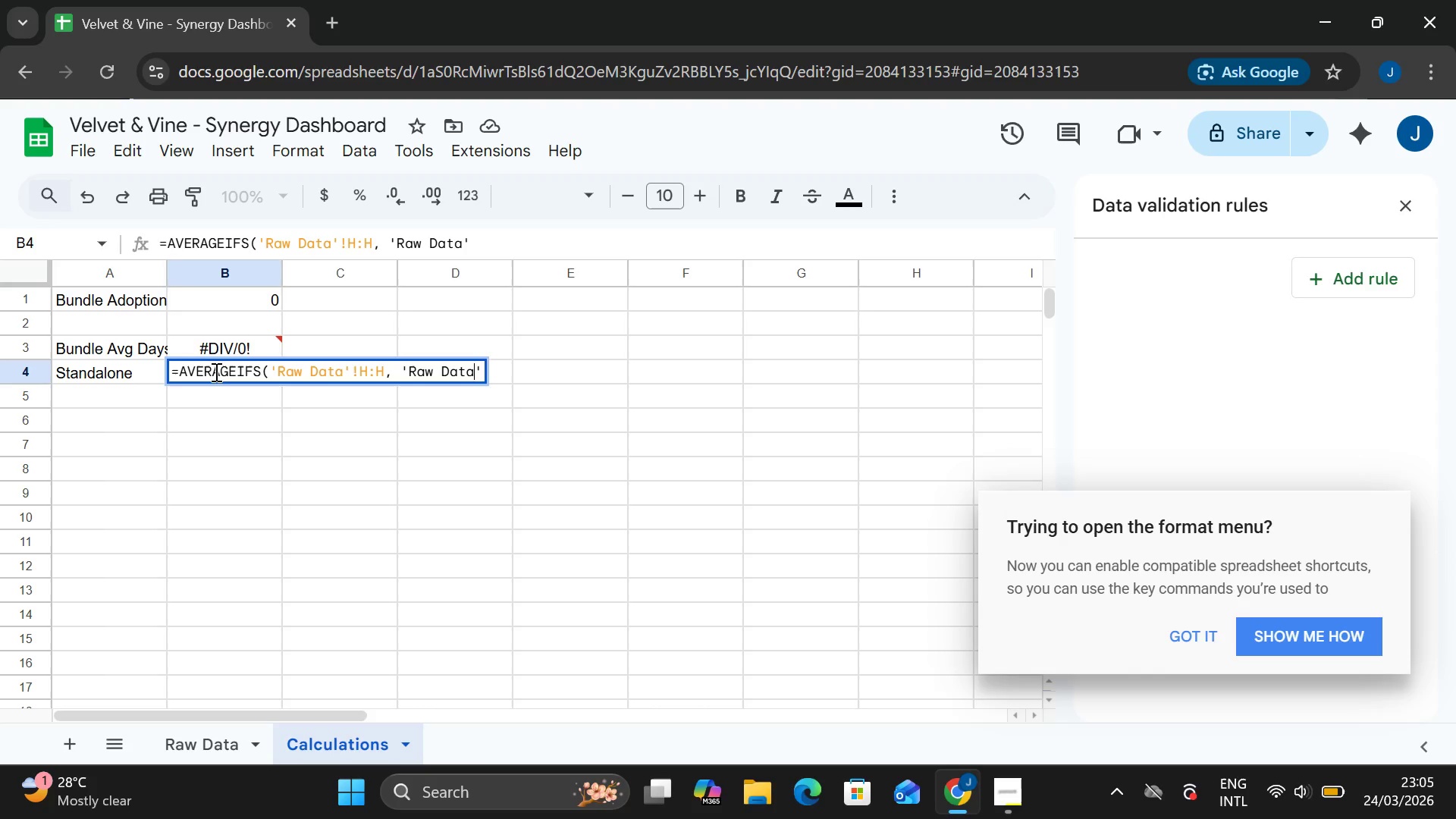 
key(ArrowRight)
 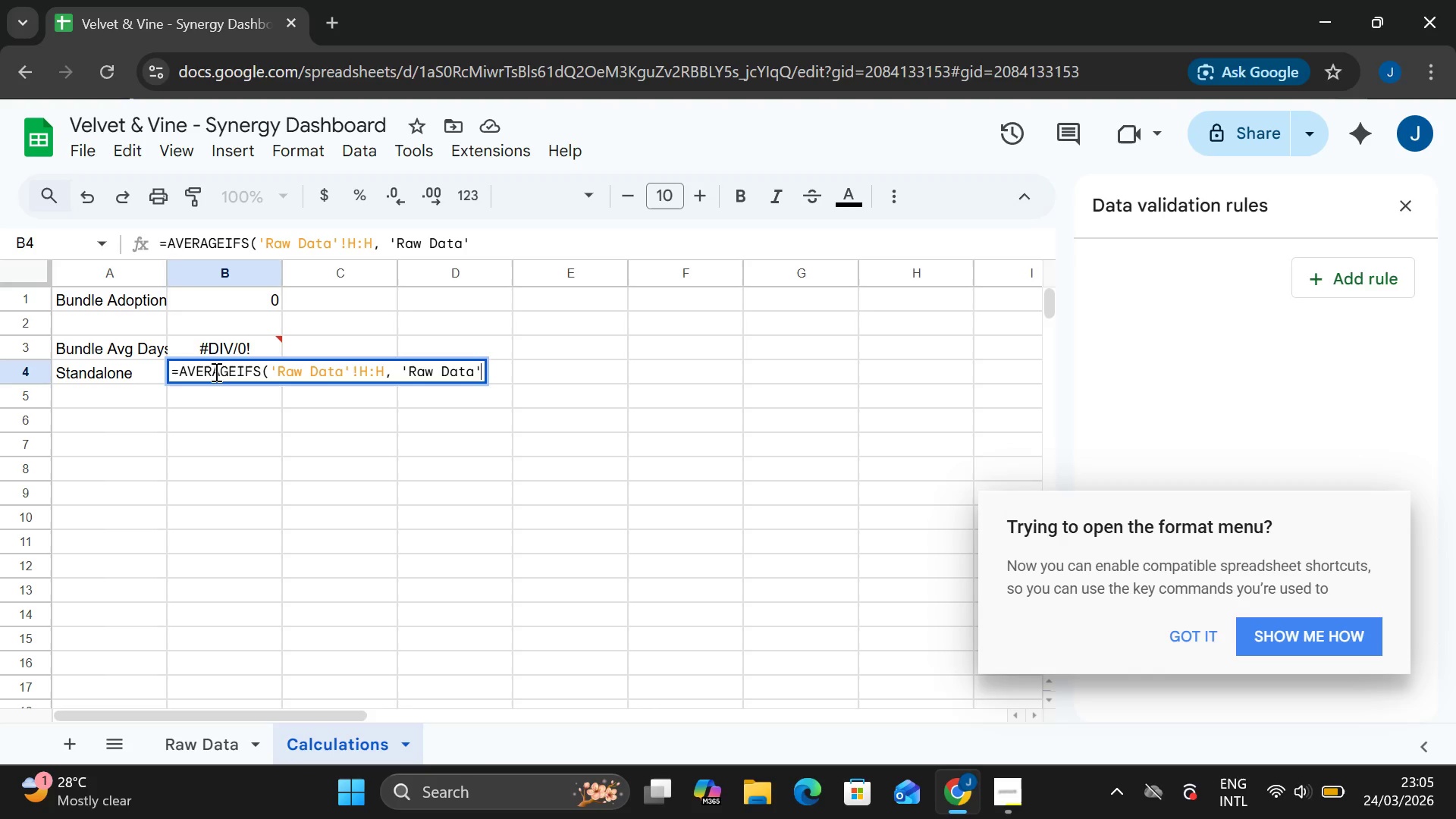 
key(Shift+1)
 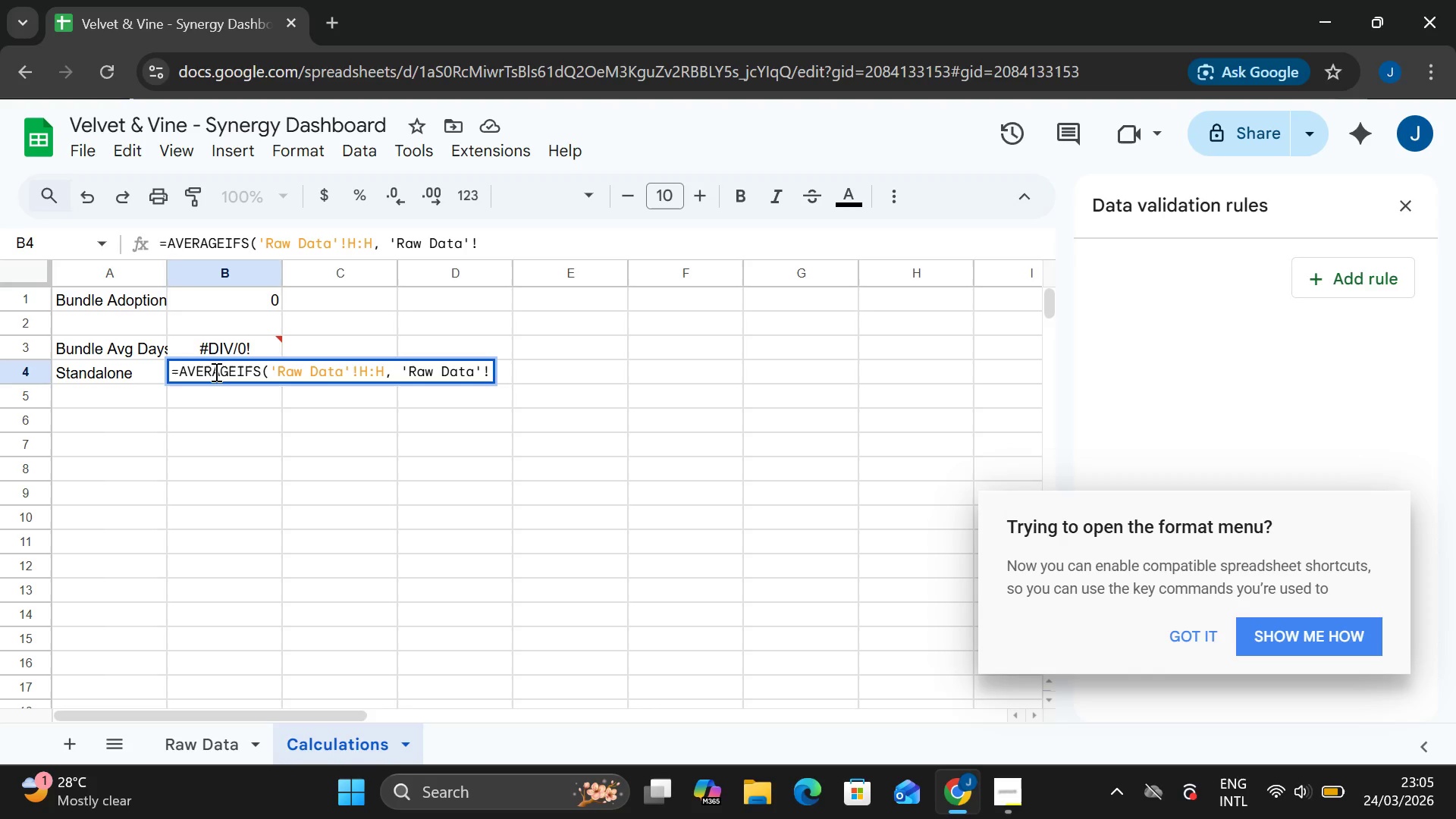 
key(Space)
 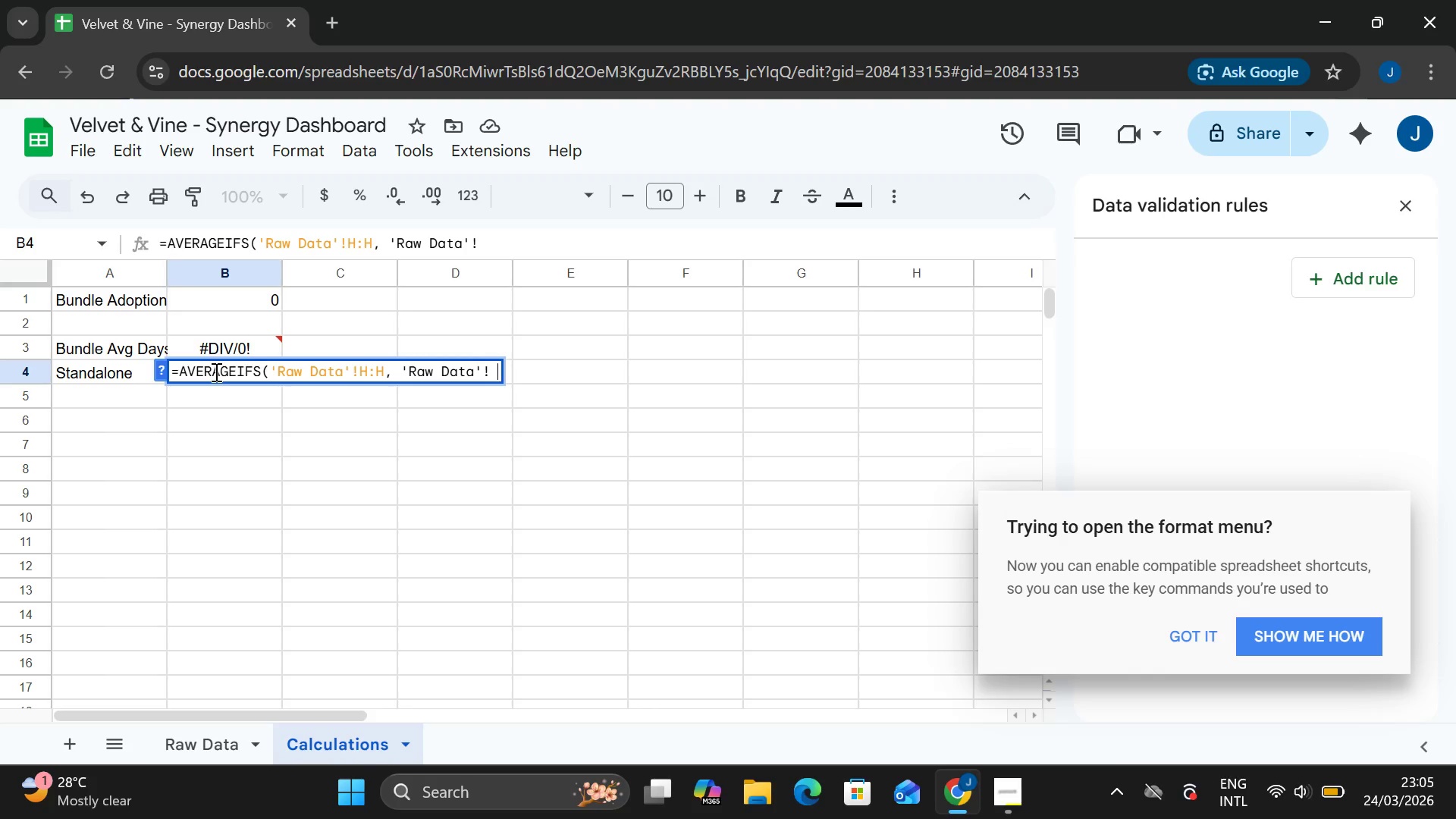 
key(J)
 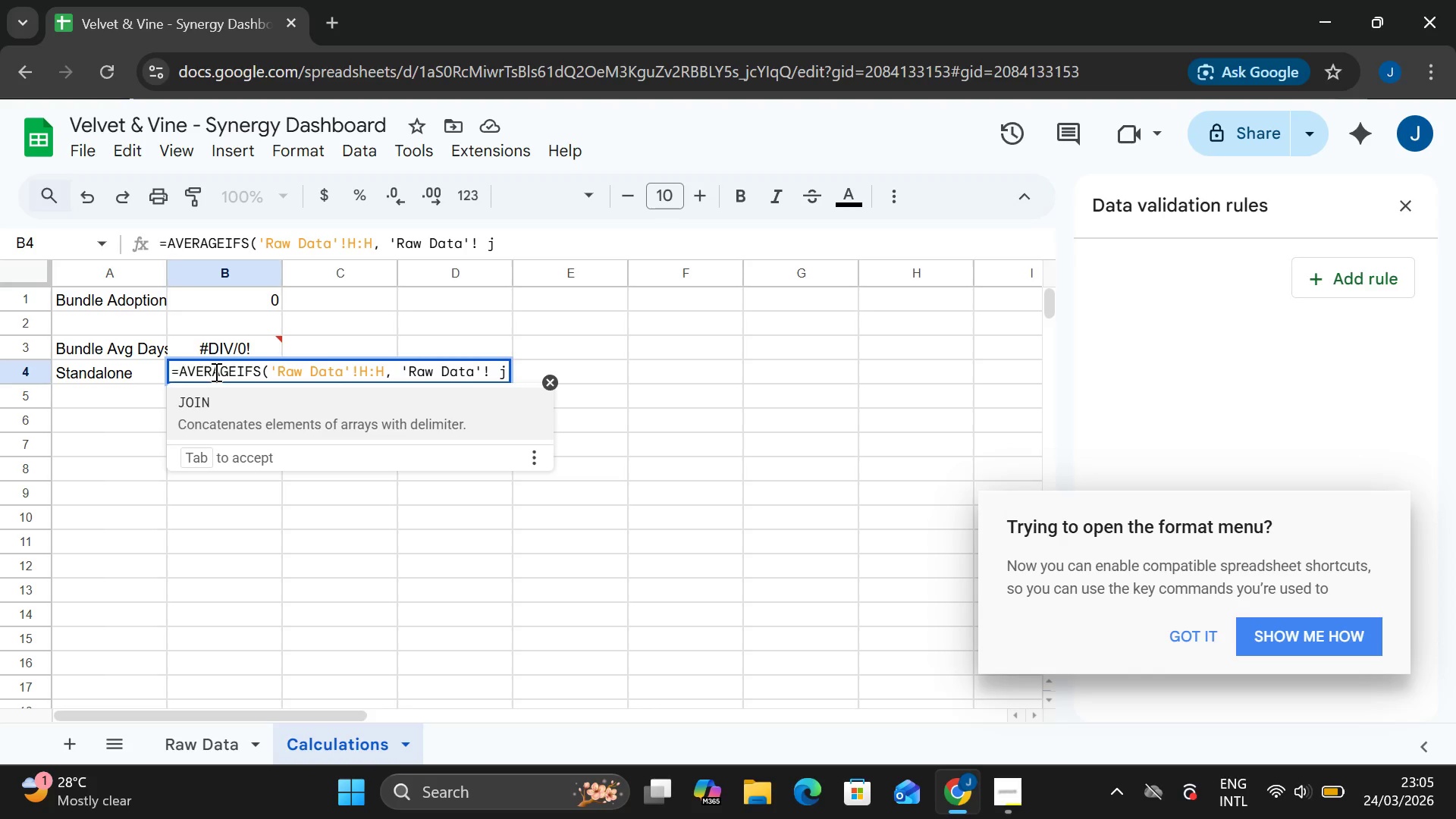 
key(Shift+Semicolon)
 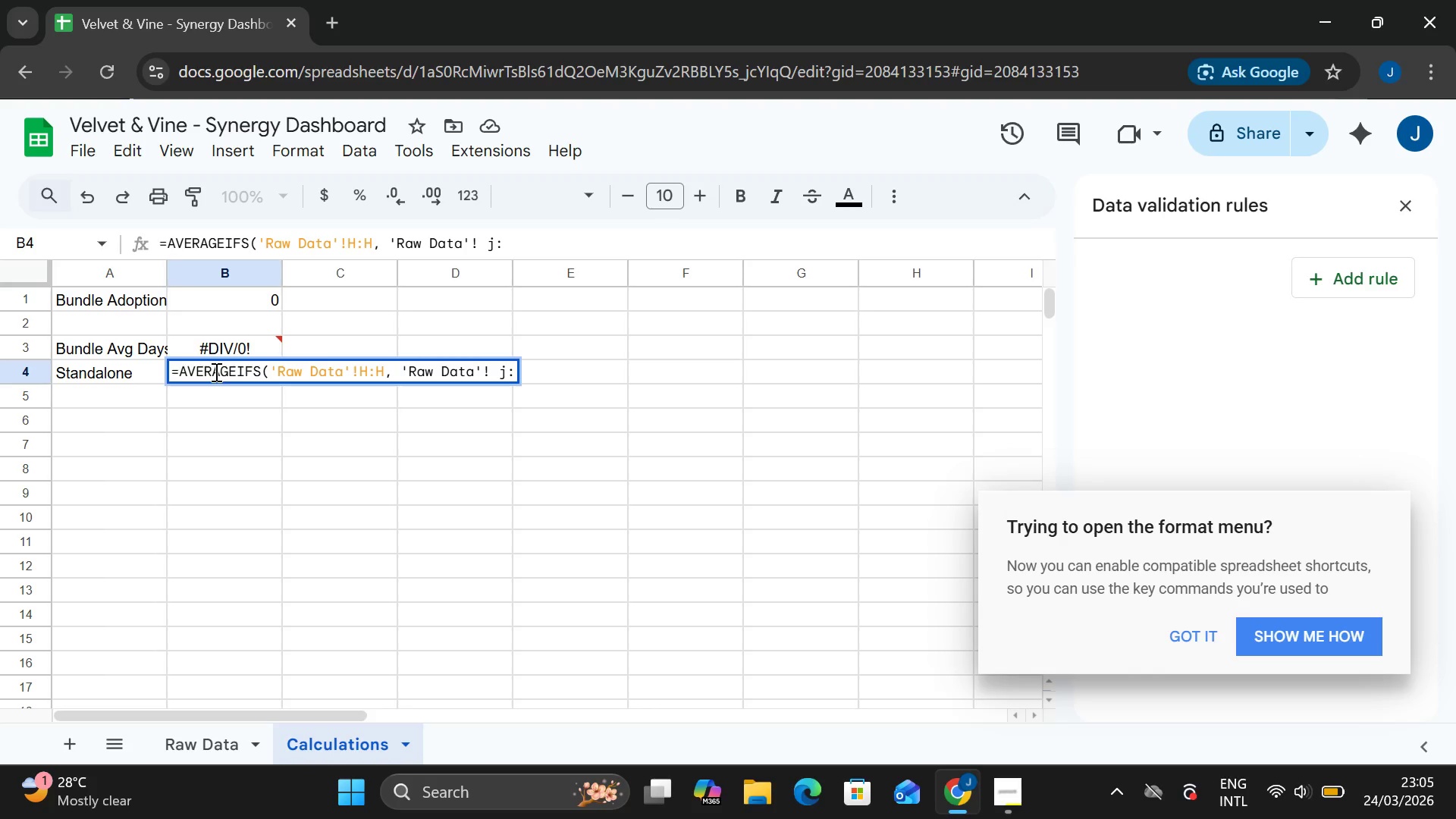 
key(Backspace)
 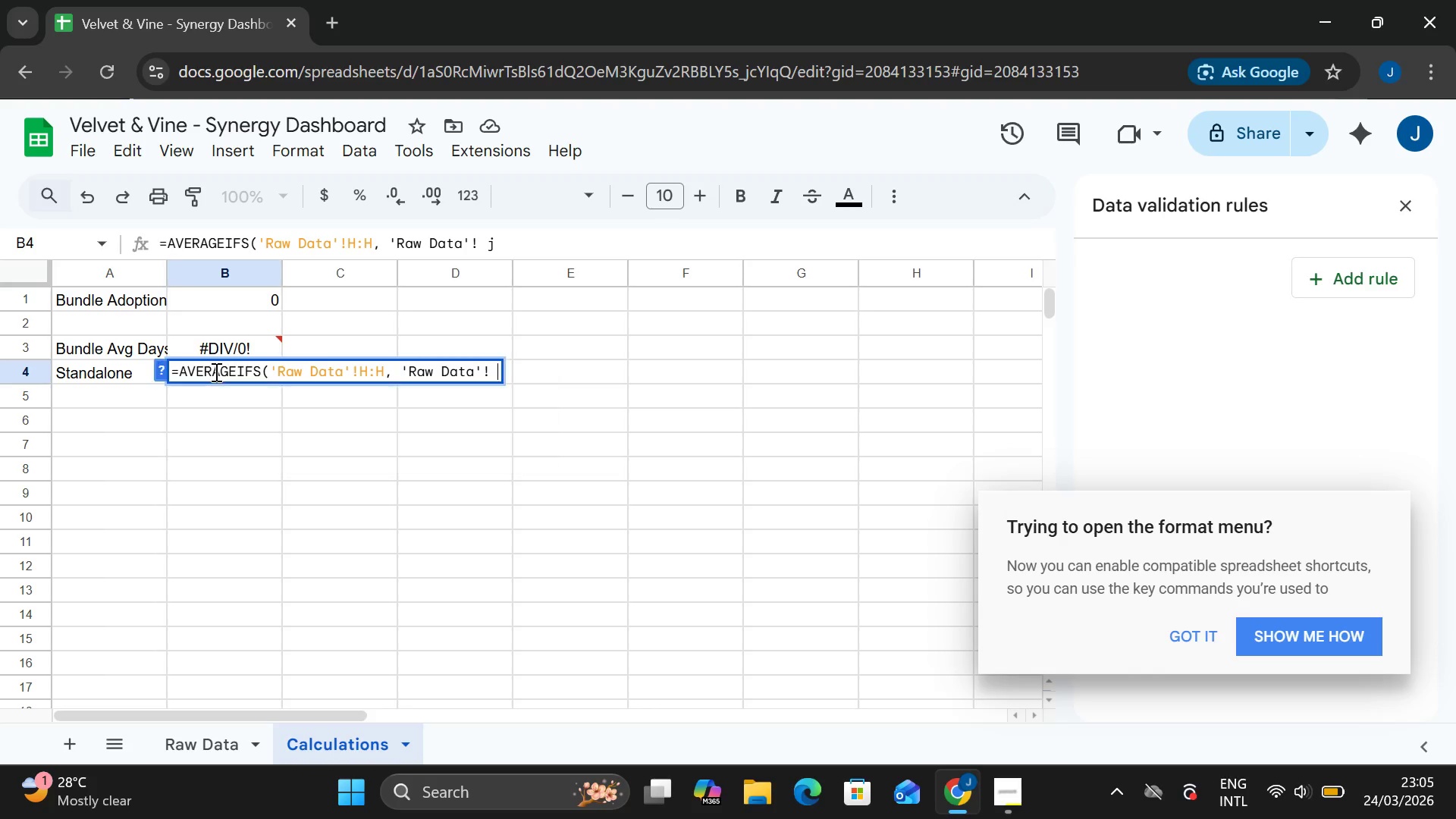 
key(Backspace)
 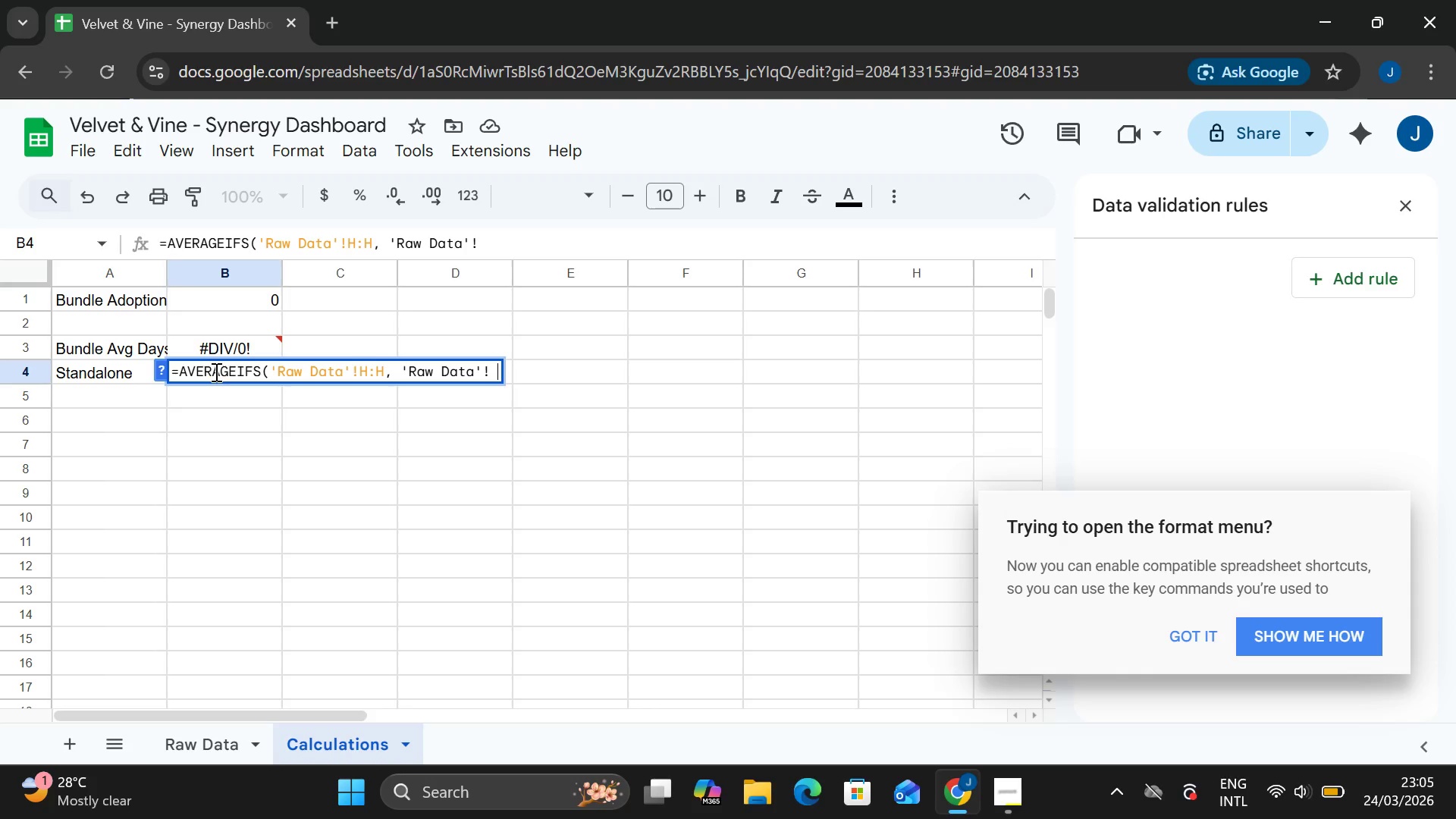 
key(CapsLock)
 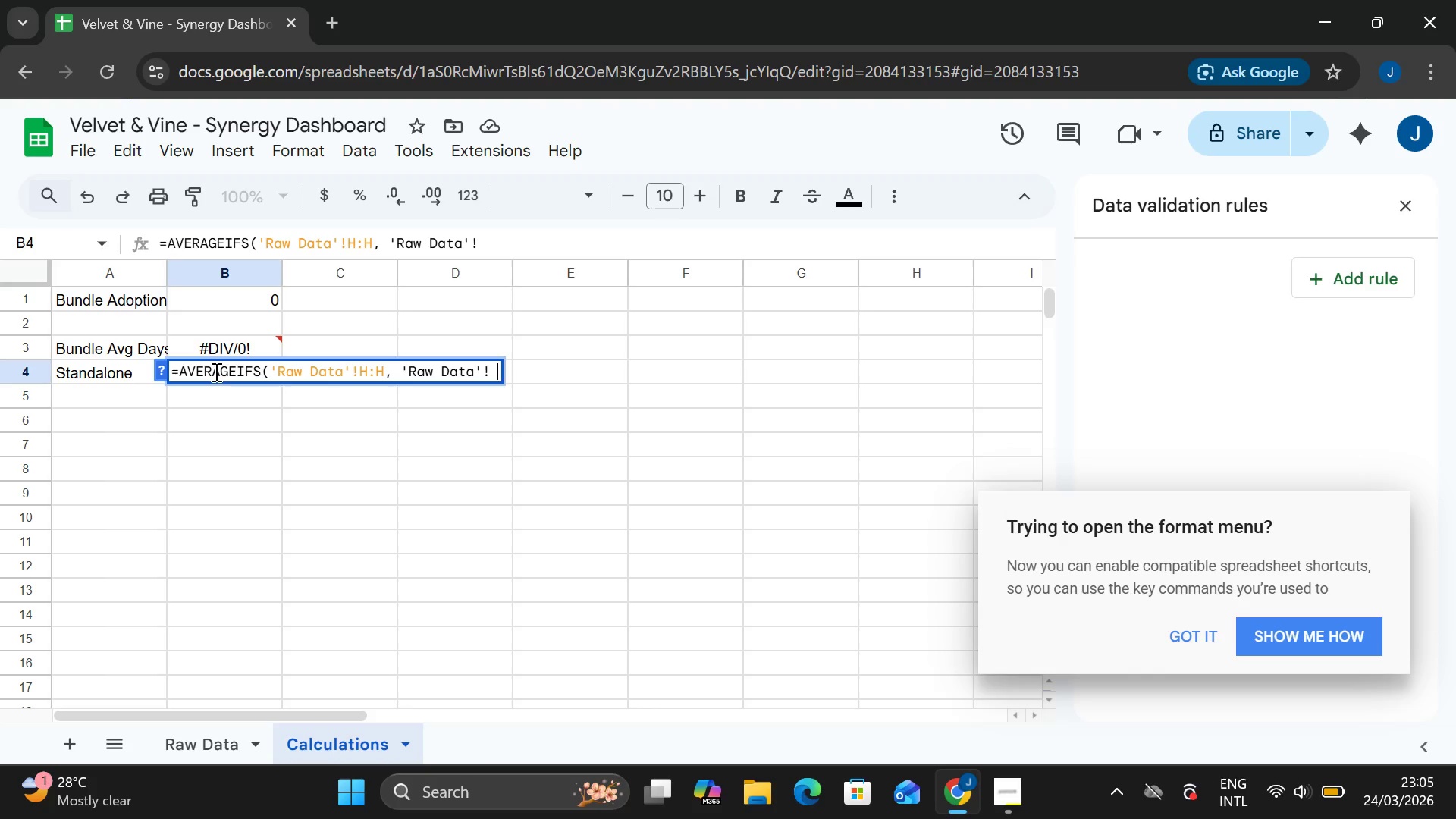 
key(J)
 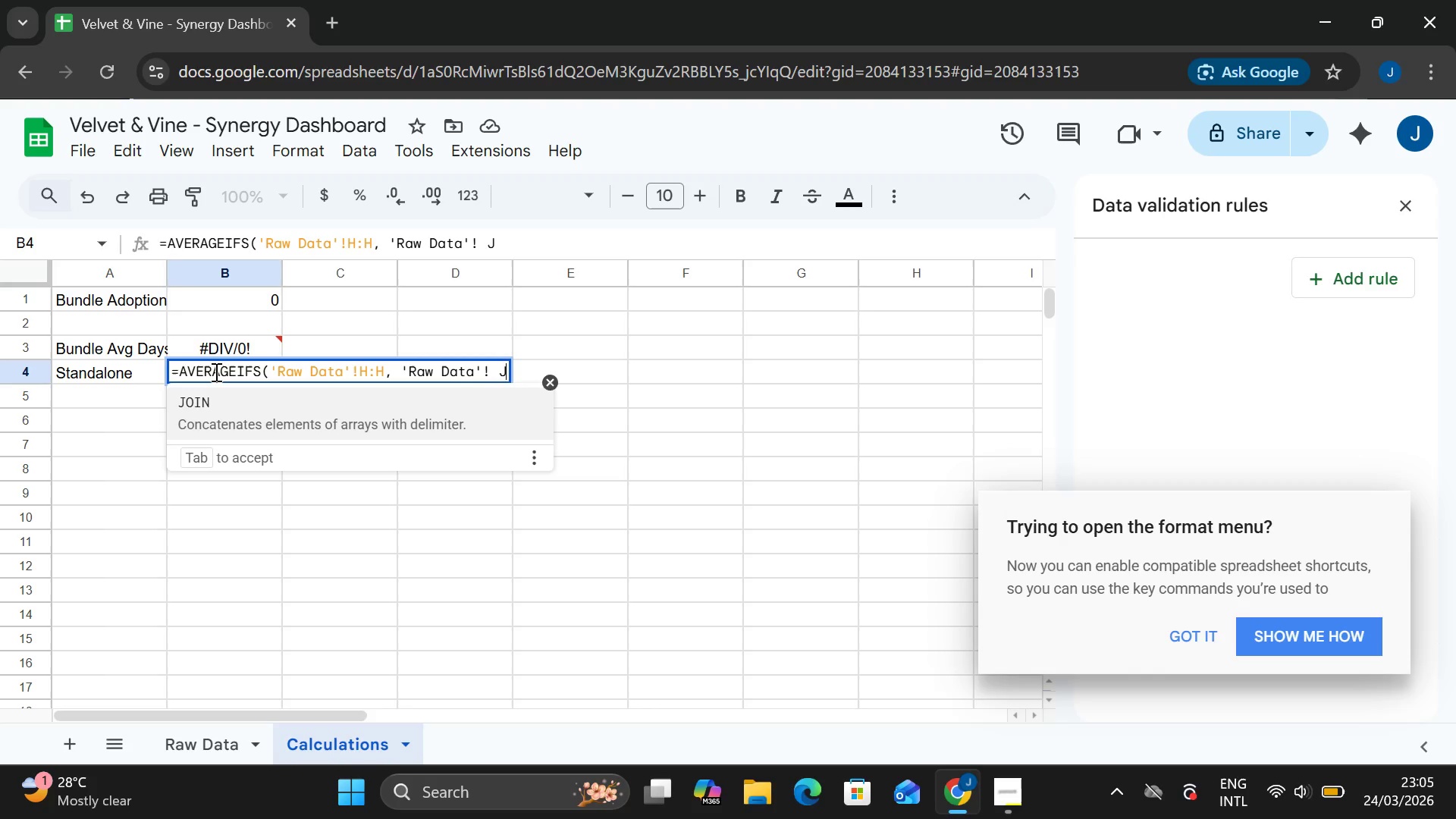 
key(Shift+Semicolon)
 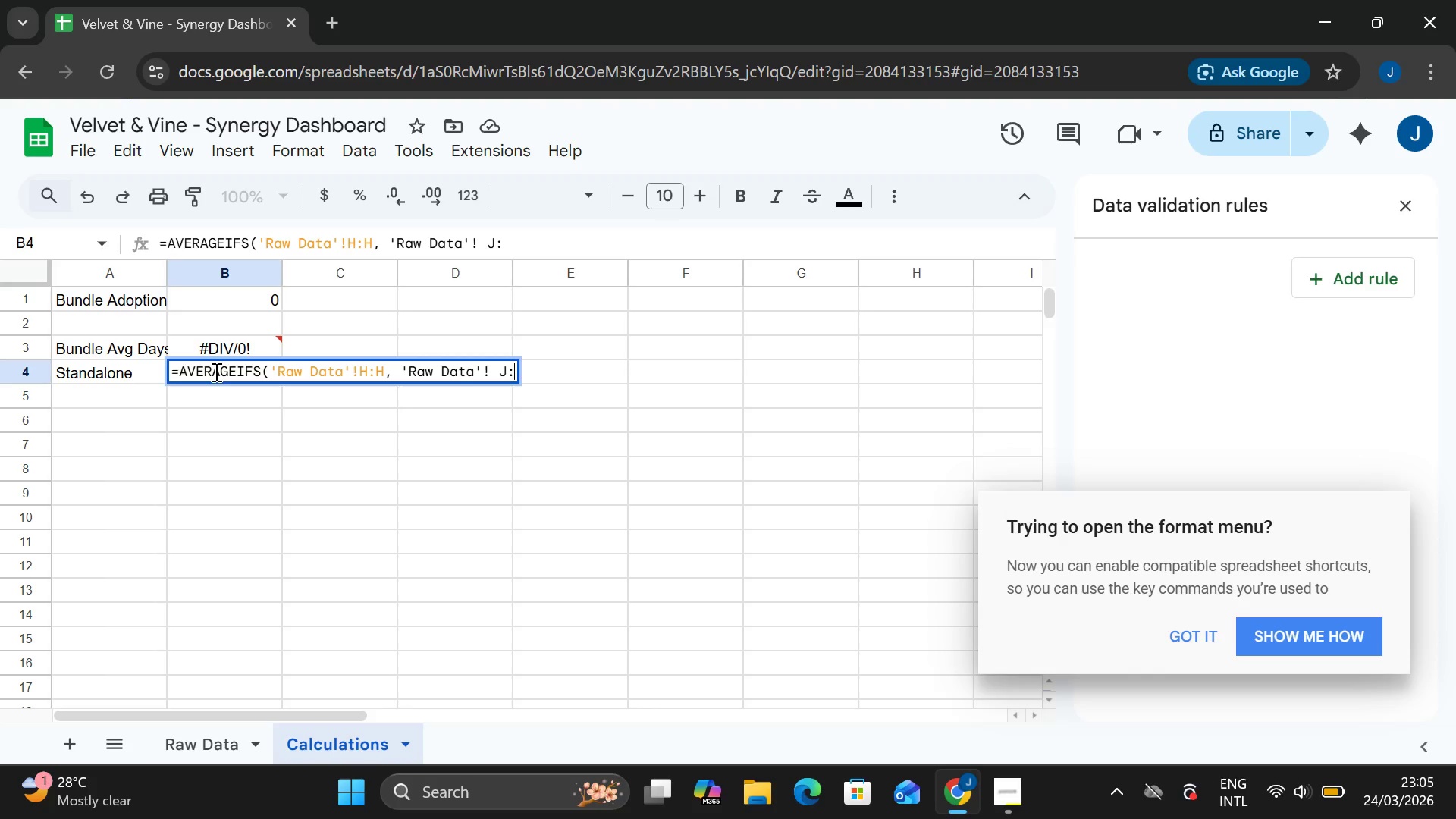 
key(J)
 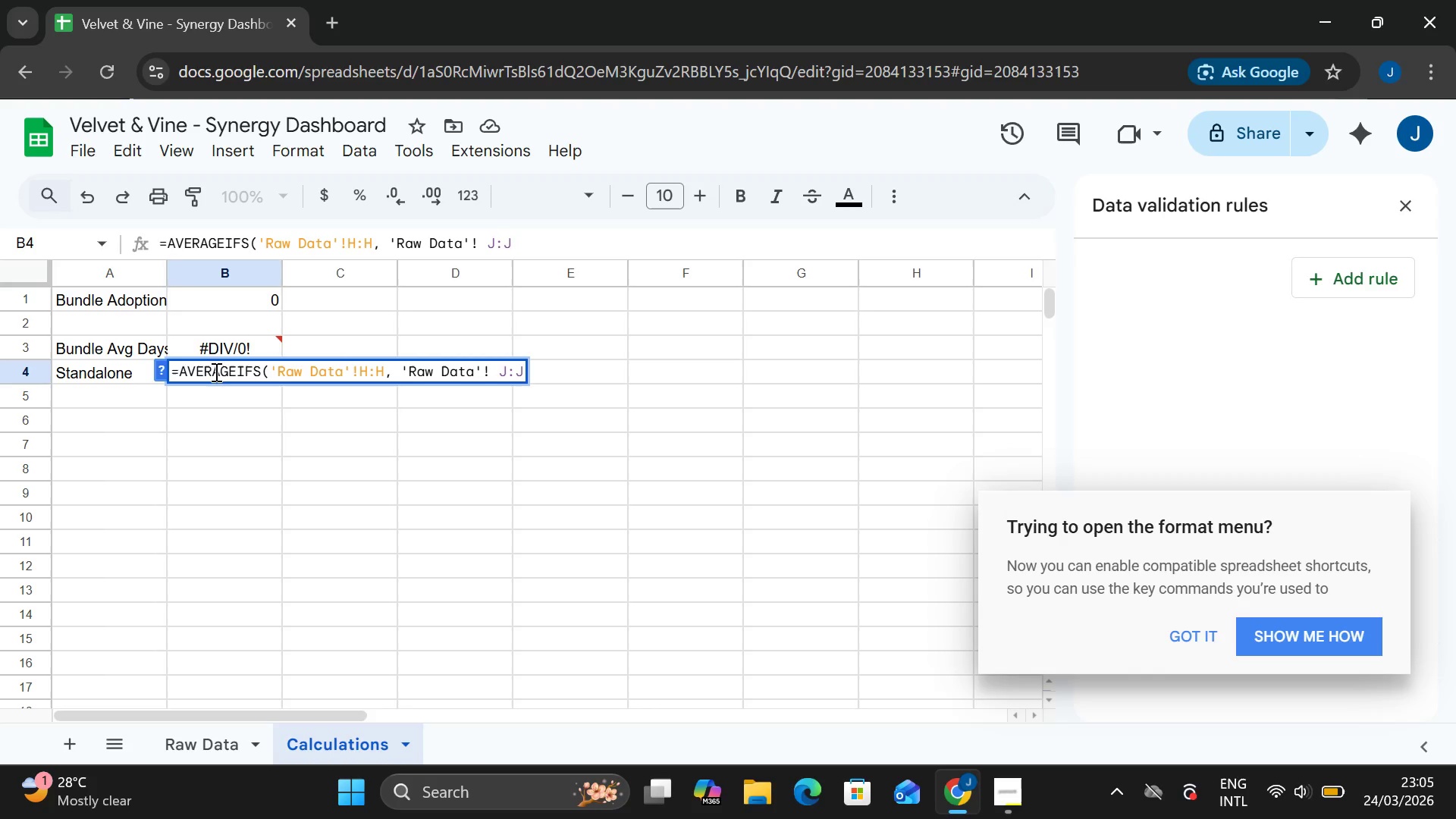 
key(Comma)
 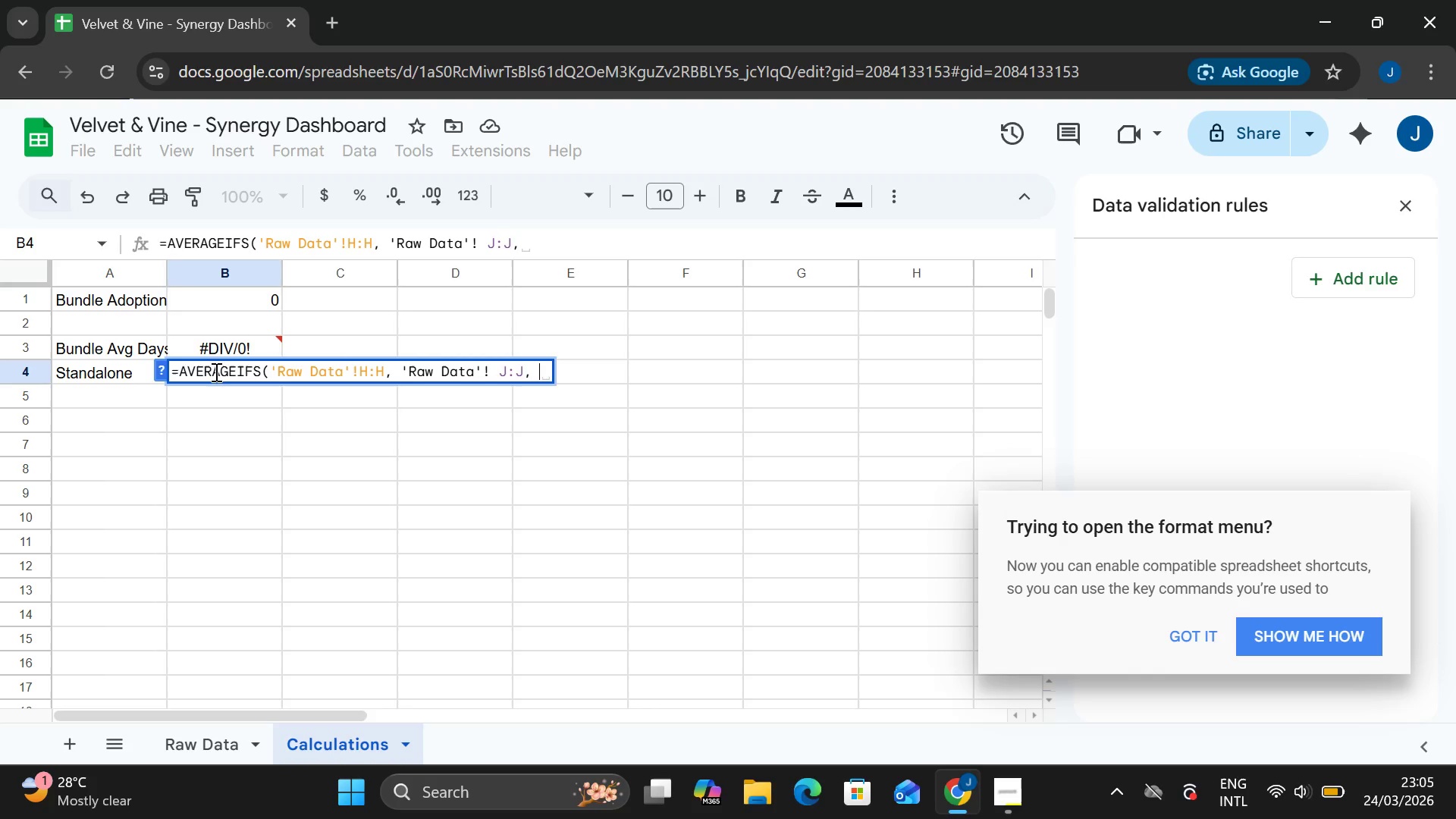 
key(Space)
 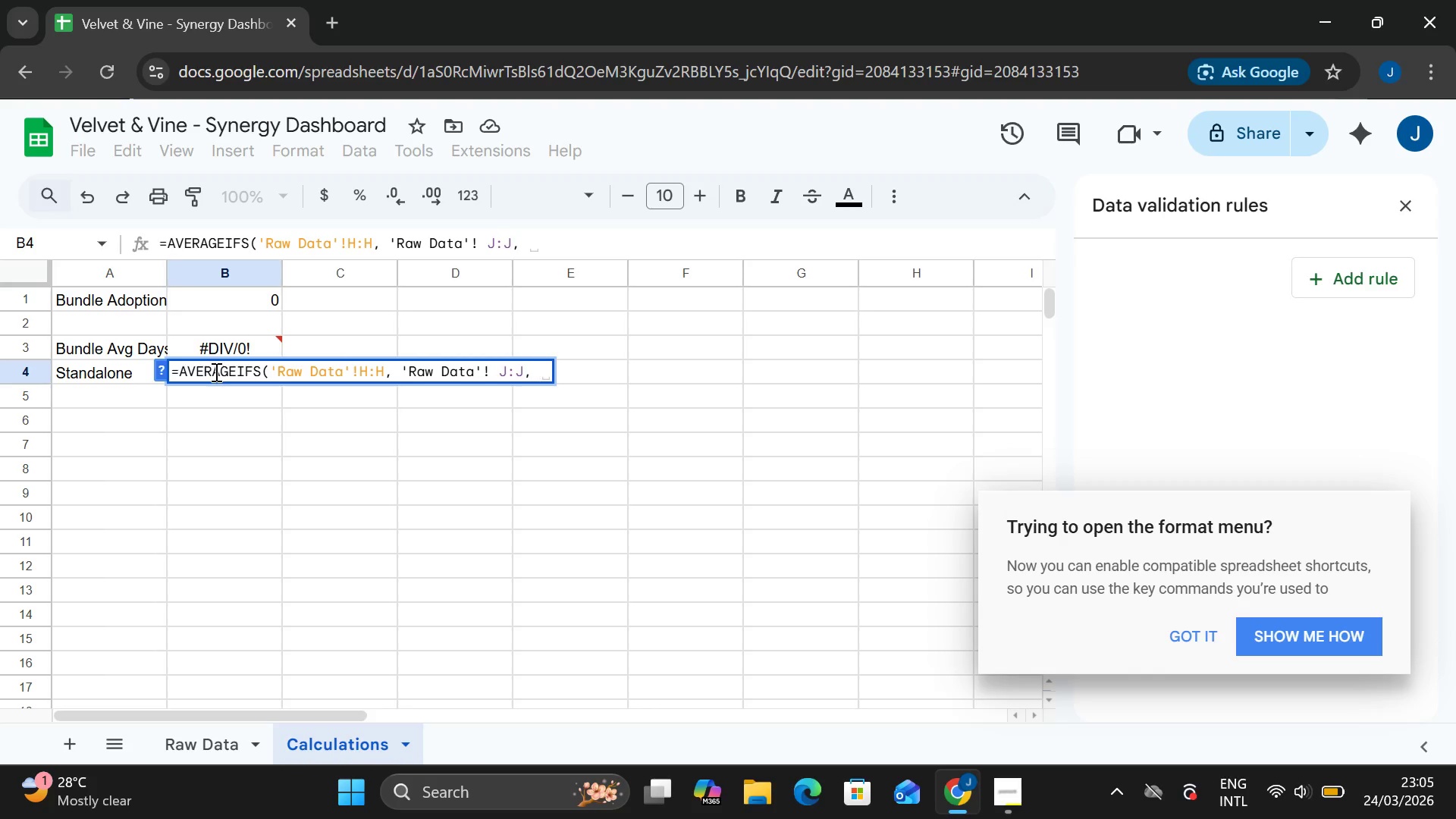 
key(Shift+Quote)
 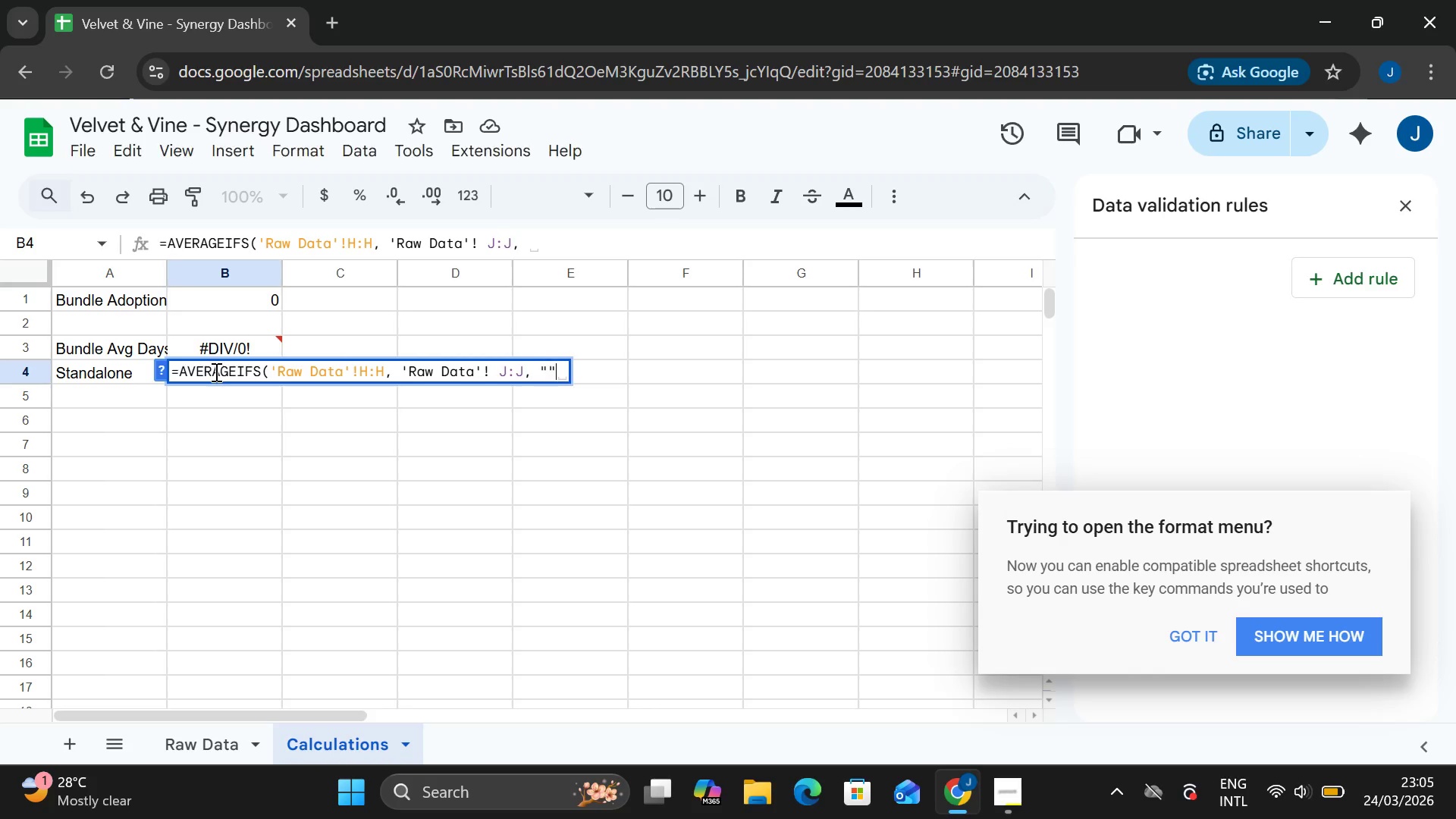 
key(Shift+Quote)
 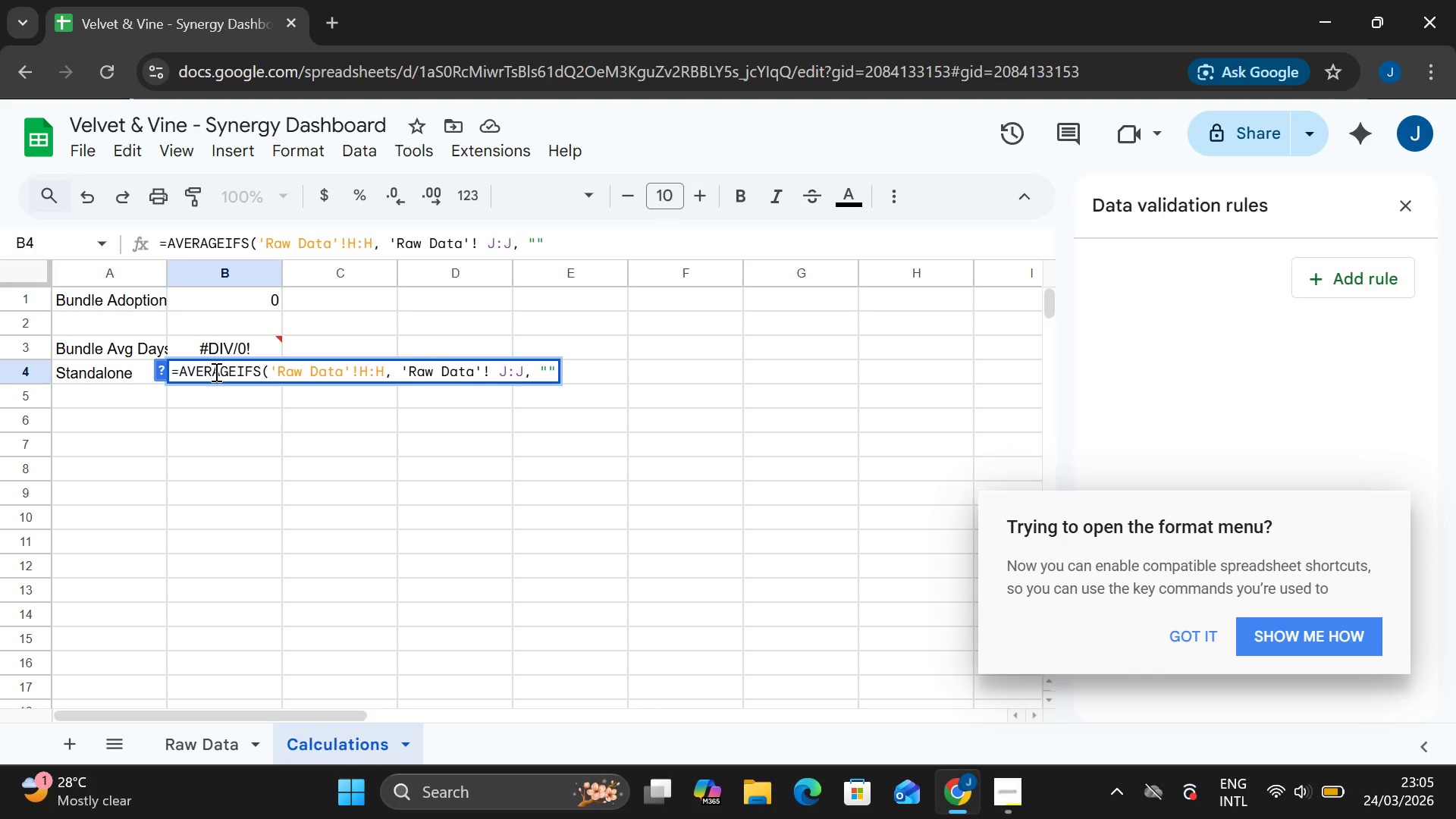 
key(ArrowLeft)
 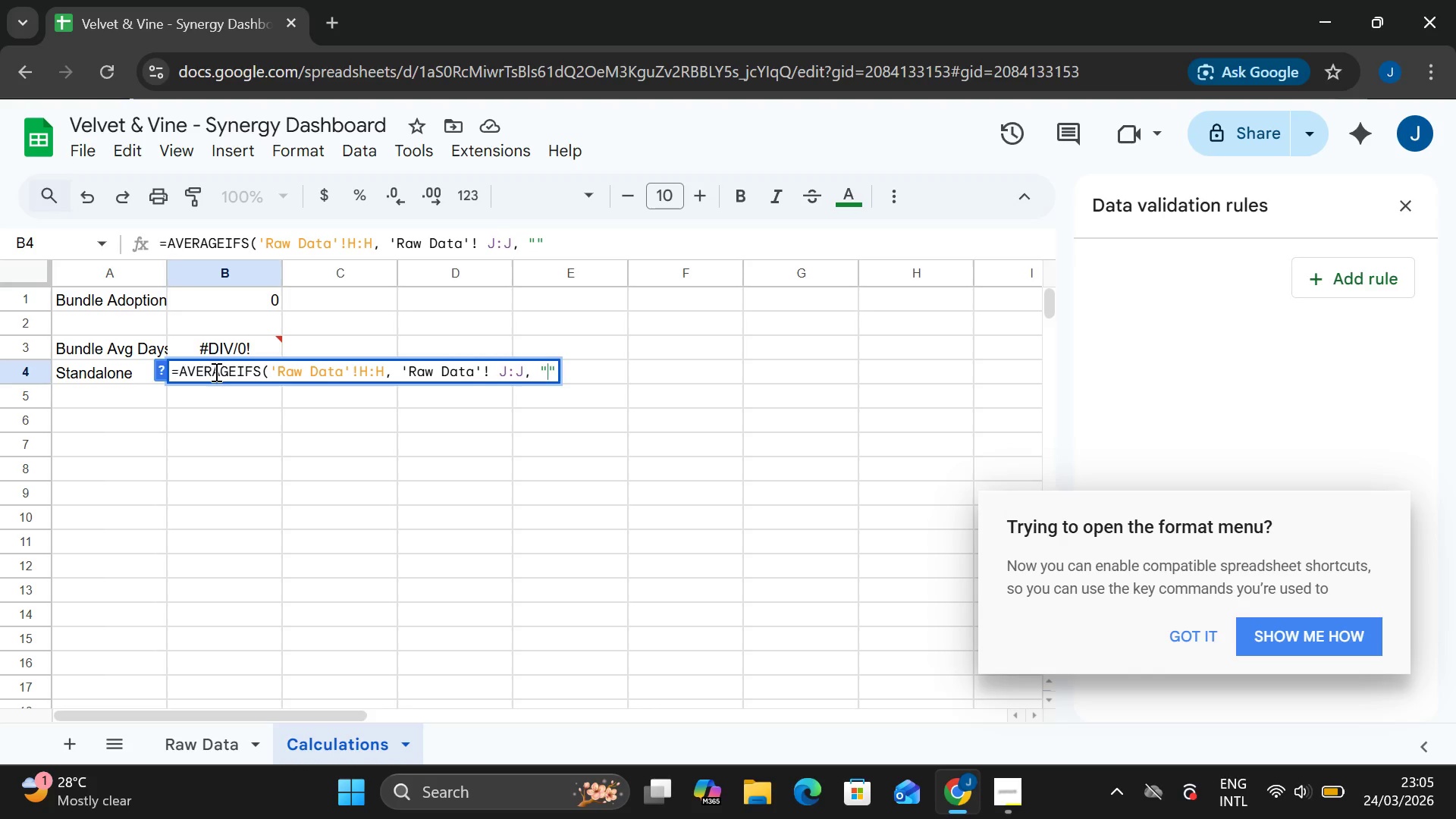 
type(Standalone)
 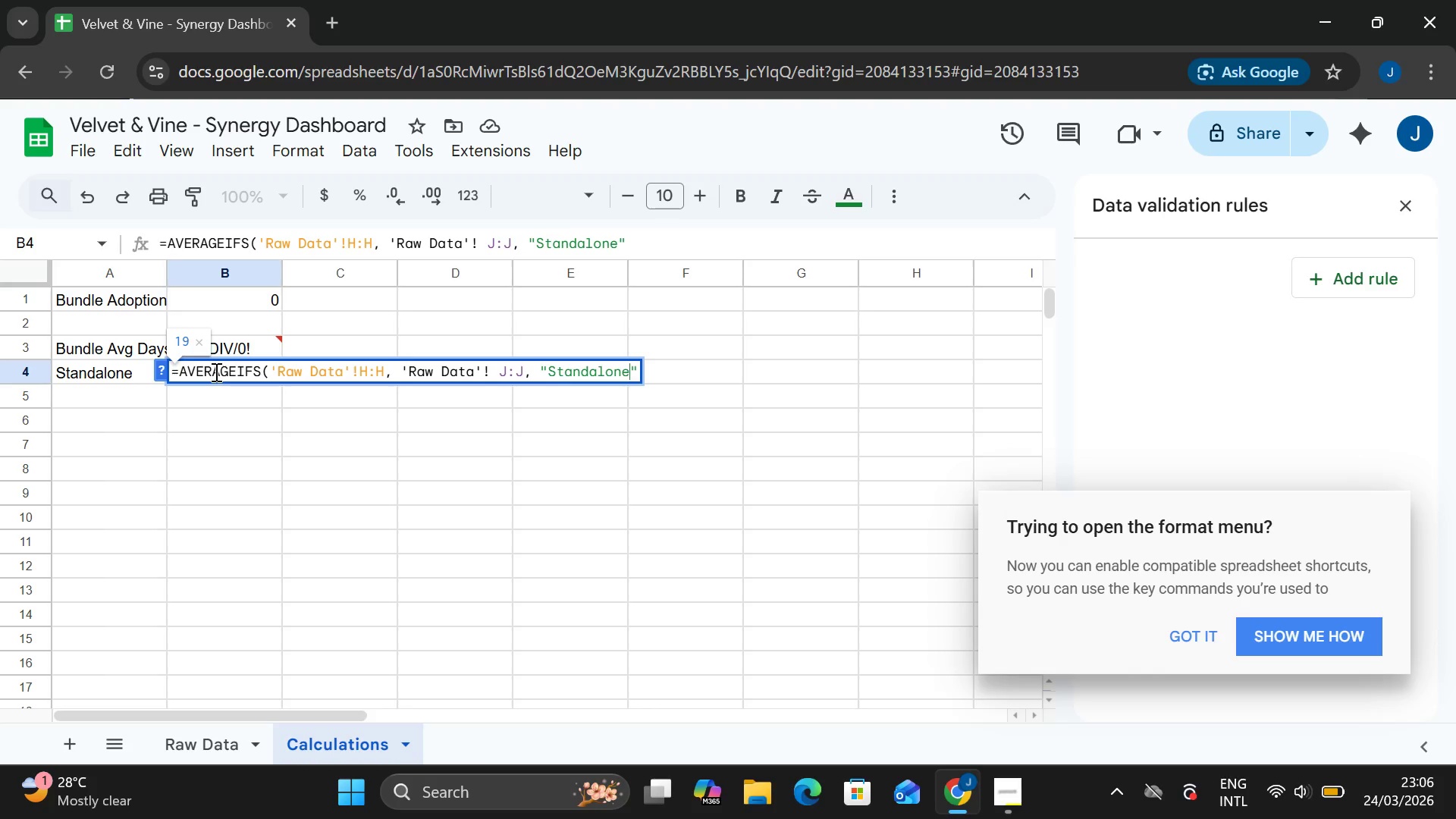 
key(Enter)
 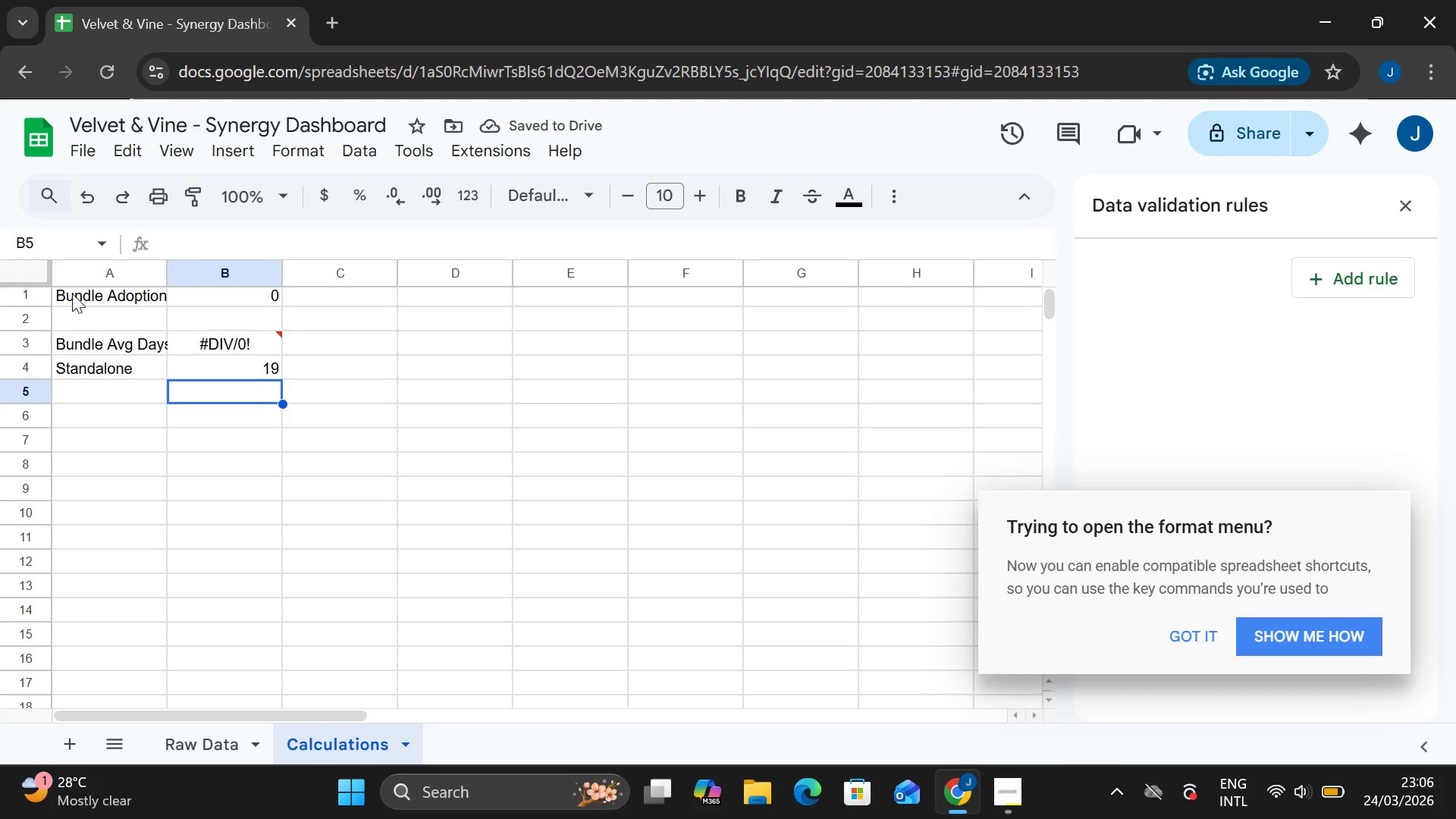 
mouse_move([87, 247])
 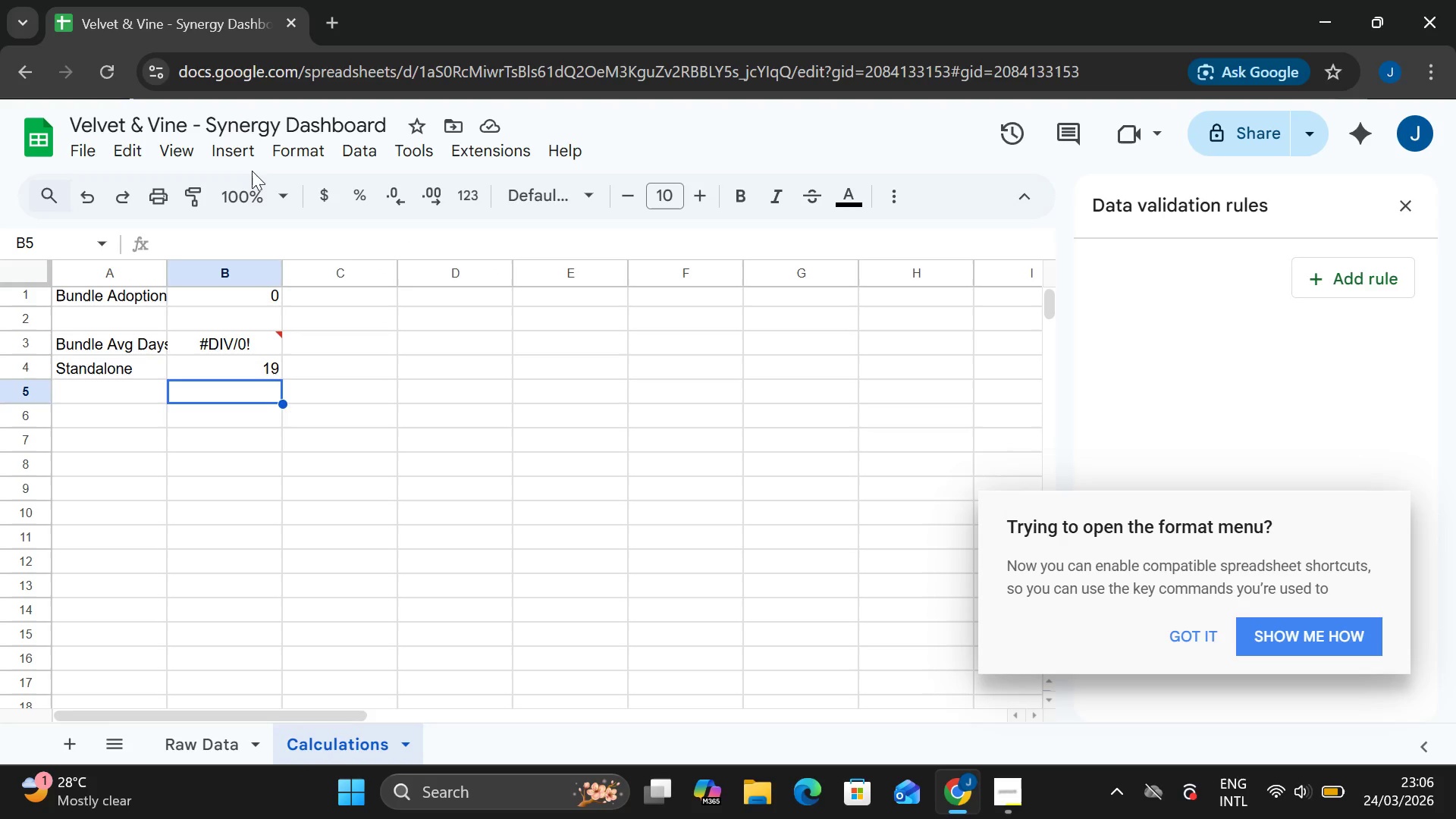 
wait(12.16)
 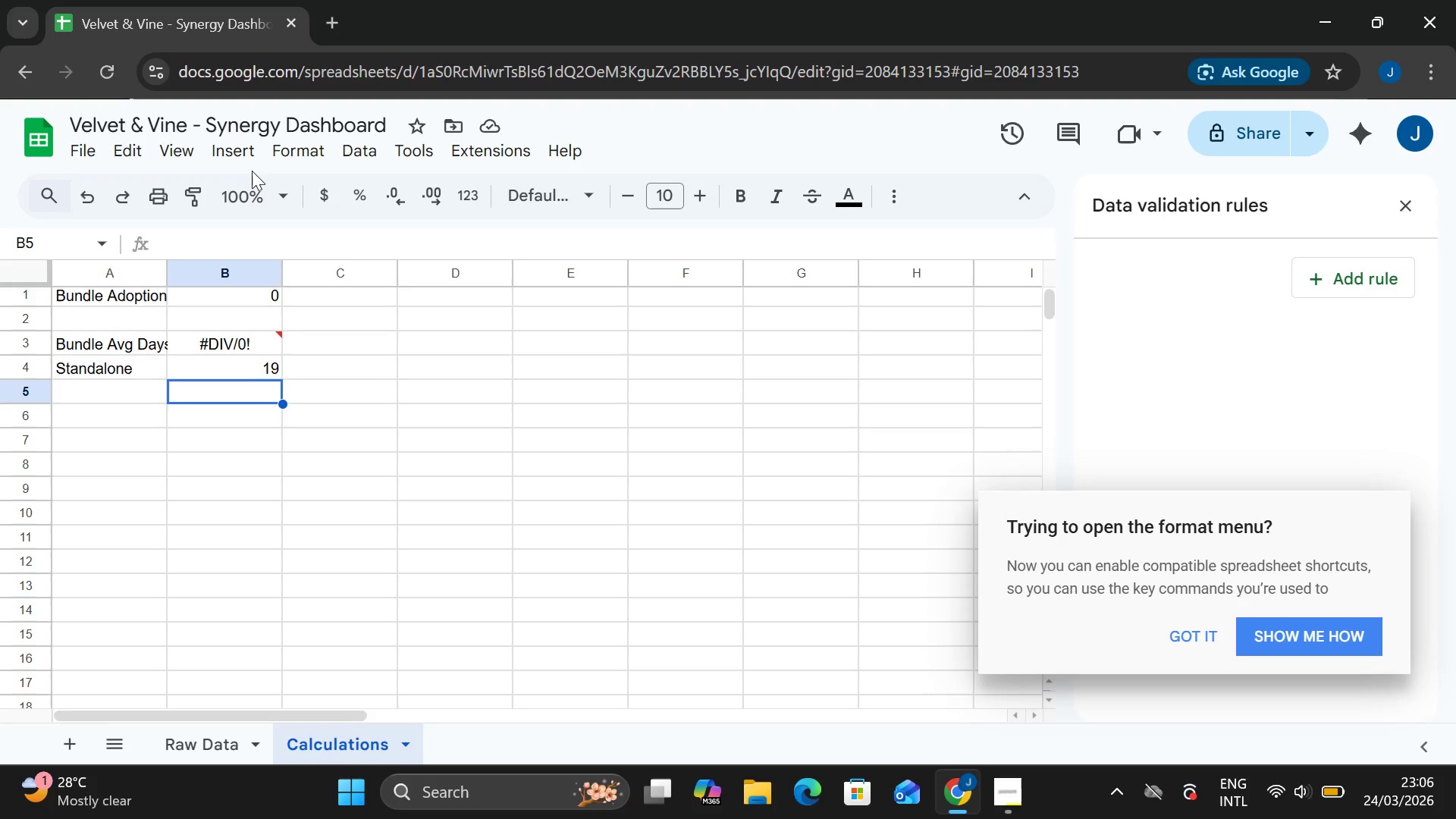 
left_click([246, 146])
 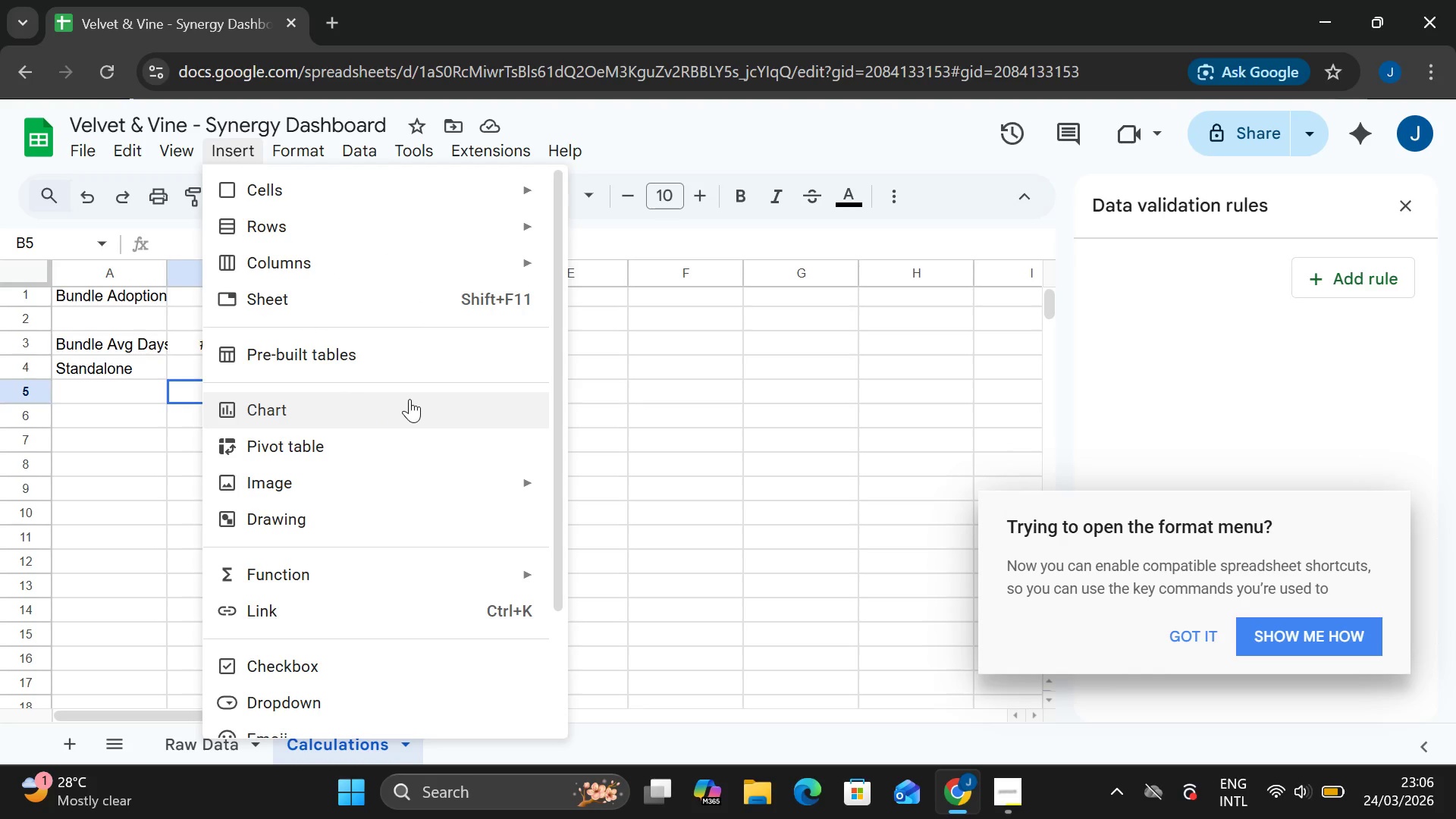 
wait(5.39)
 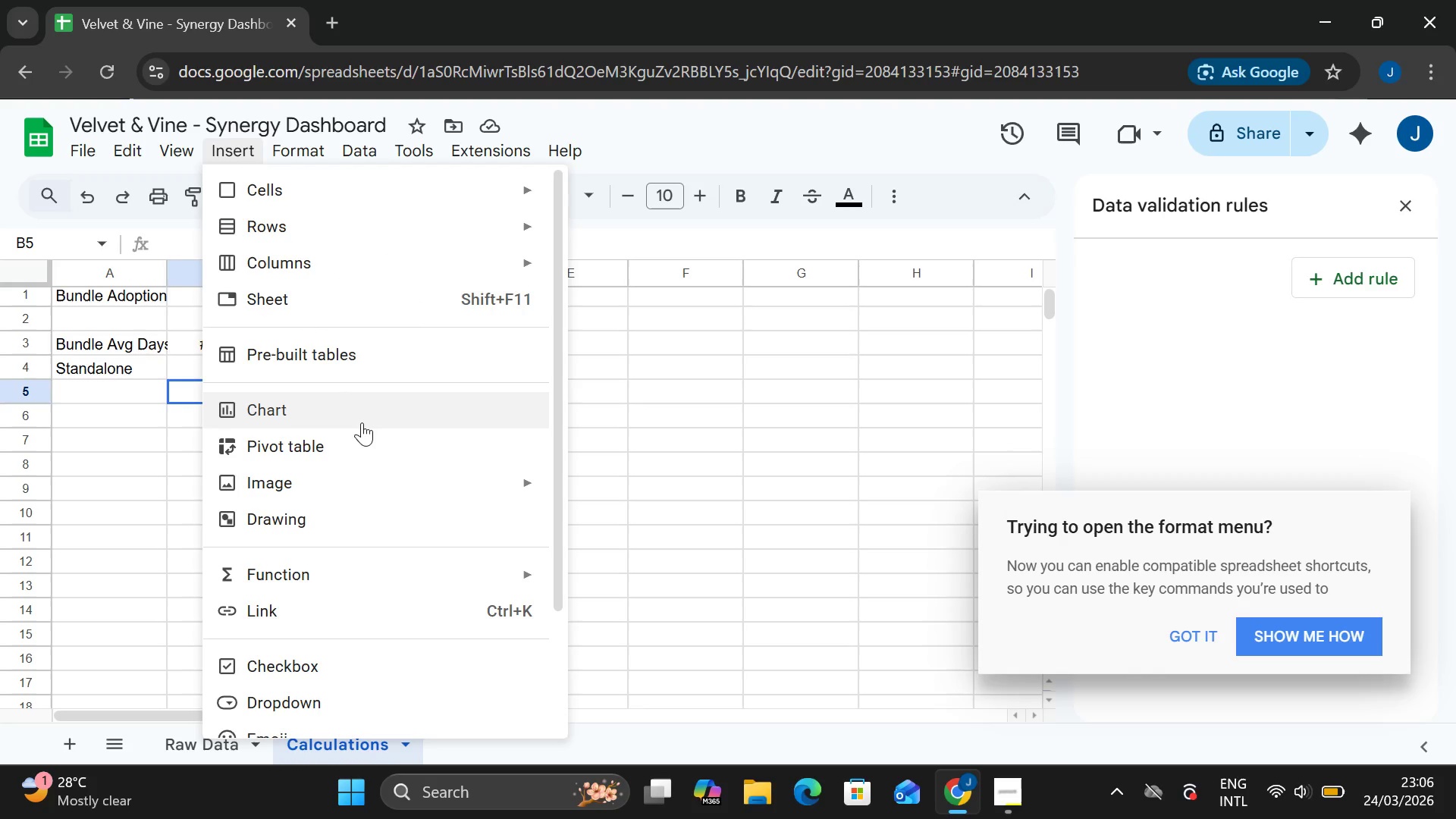 
left_click([381, 437])
 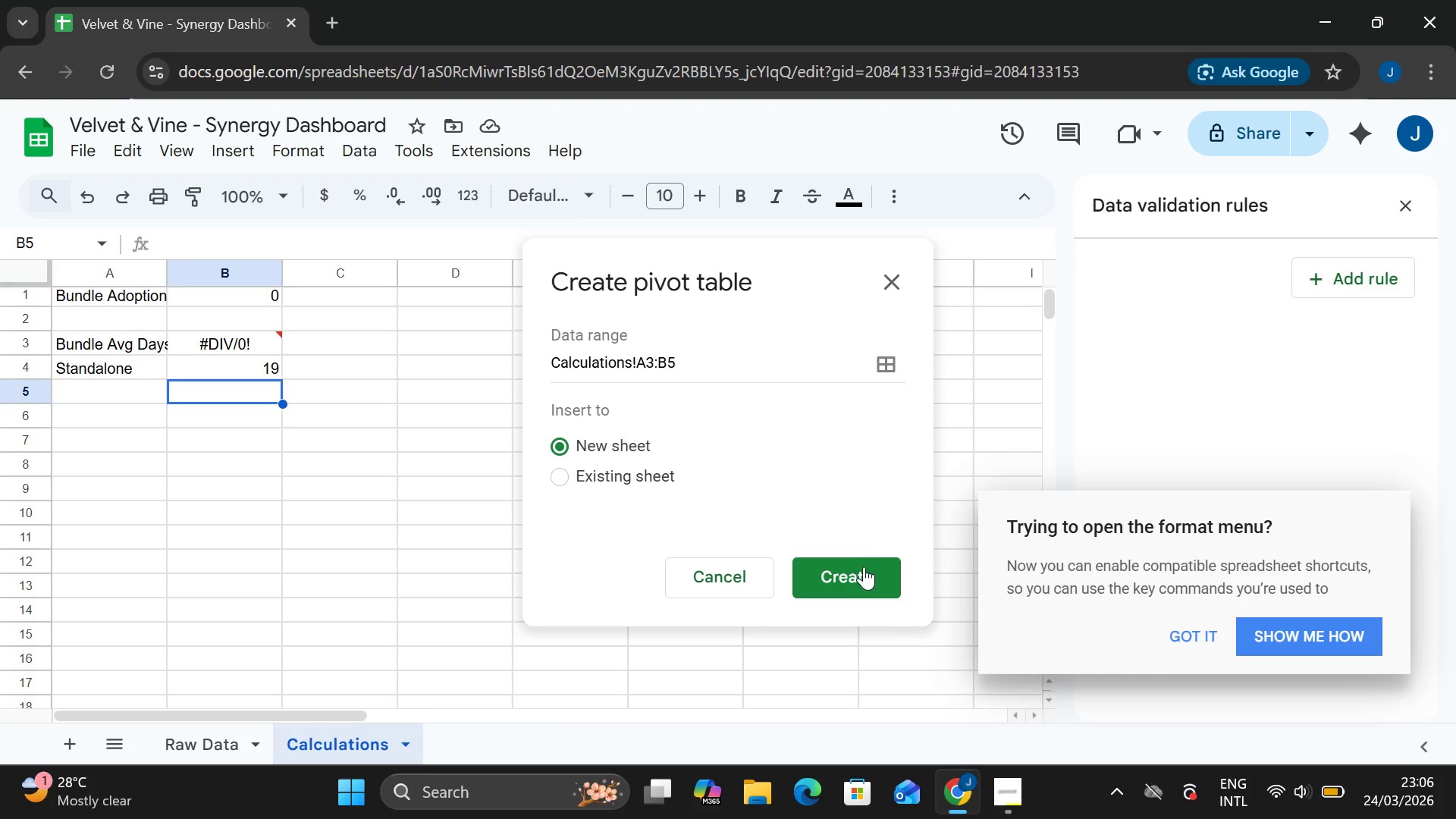 
wait(12.92)
 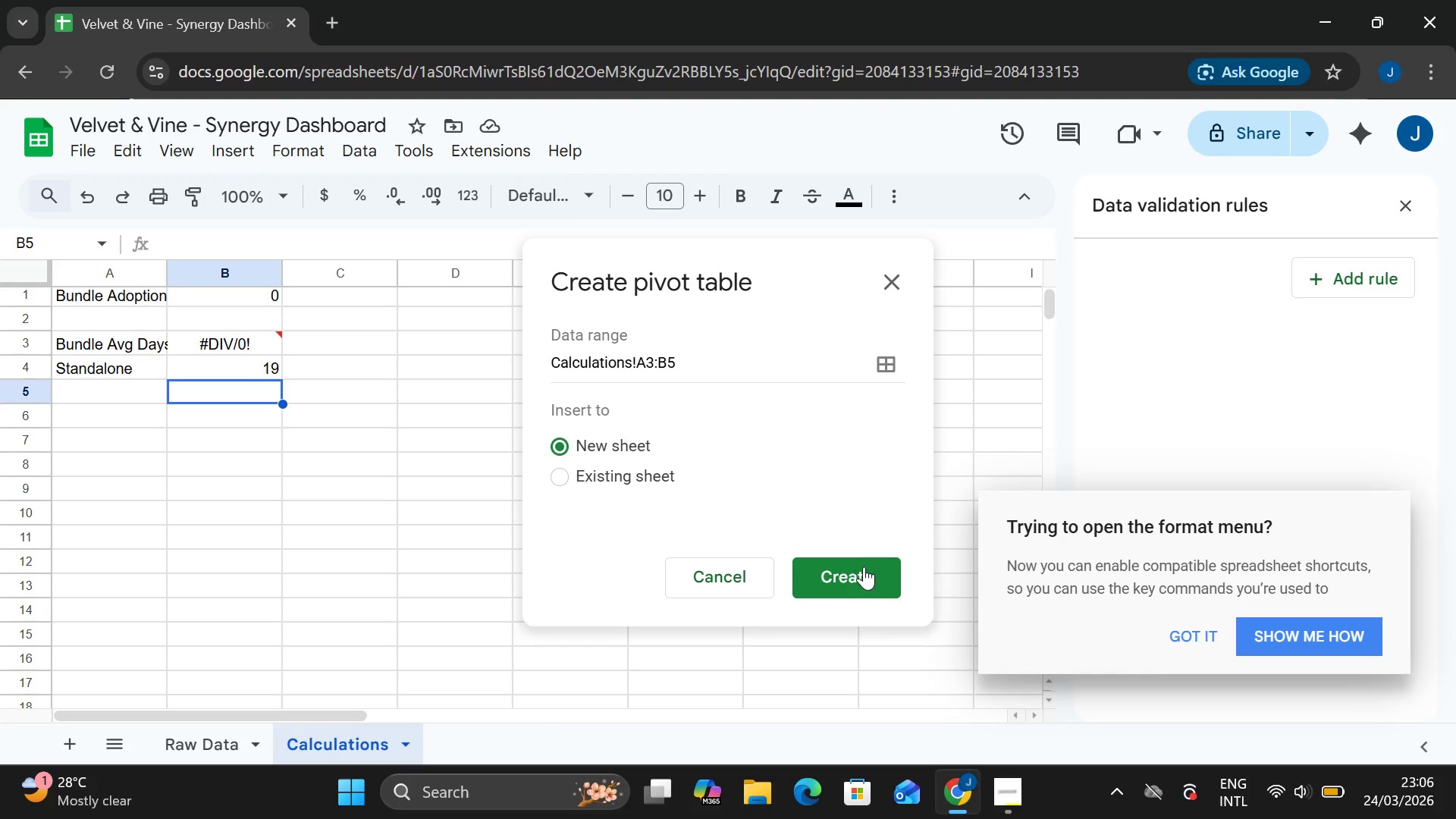 
left_click([855, 576])
 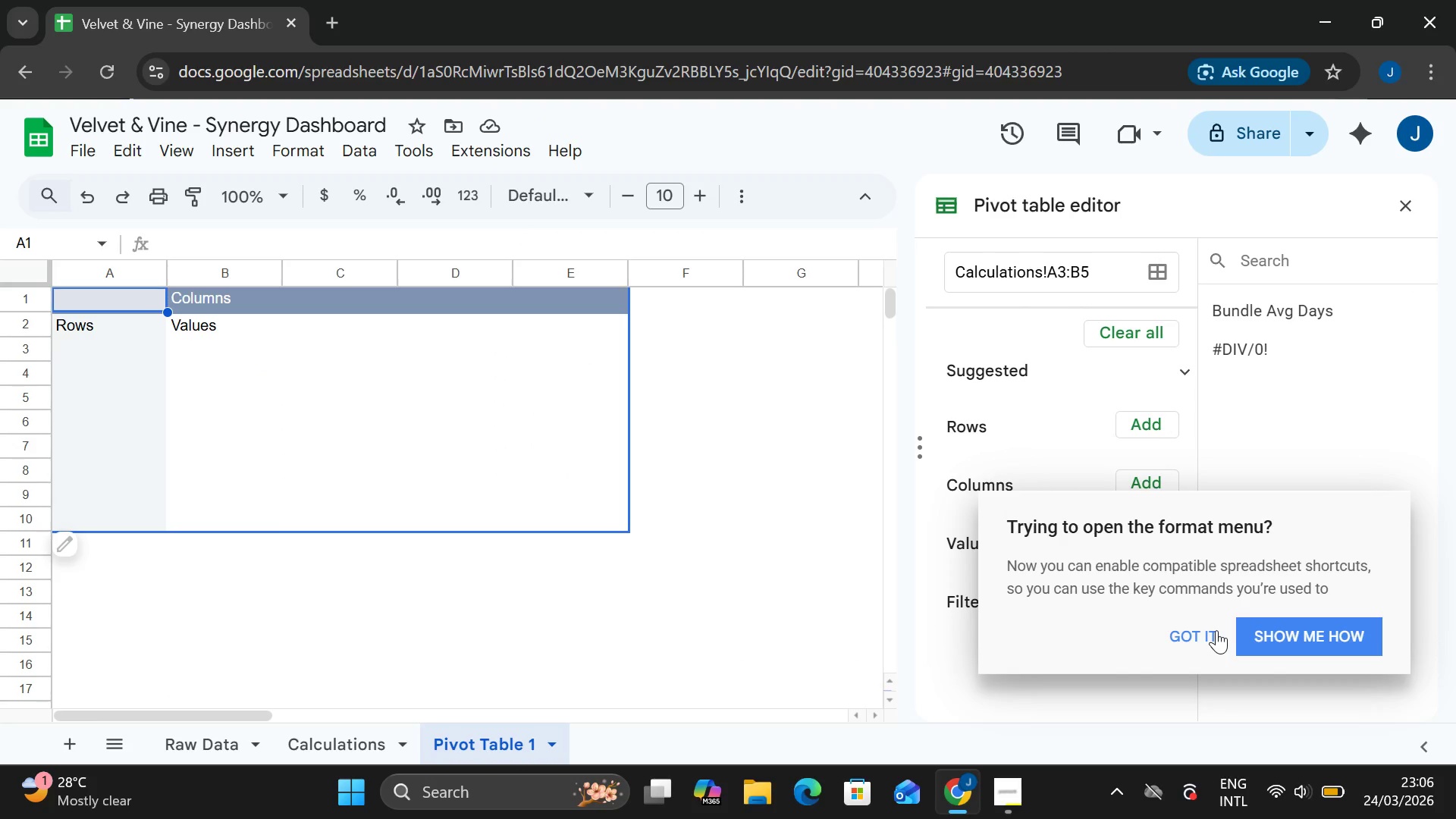 
wait(7.86)
 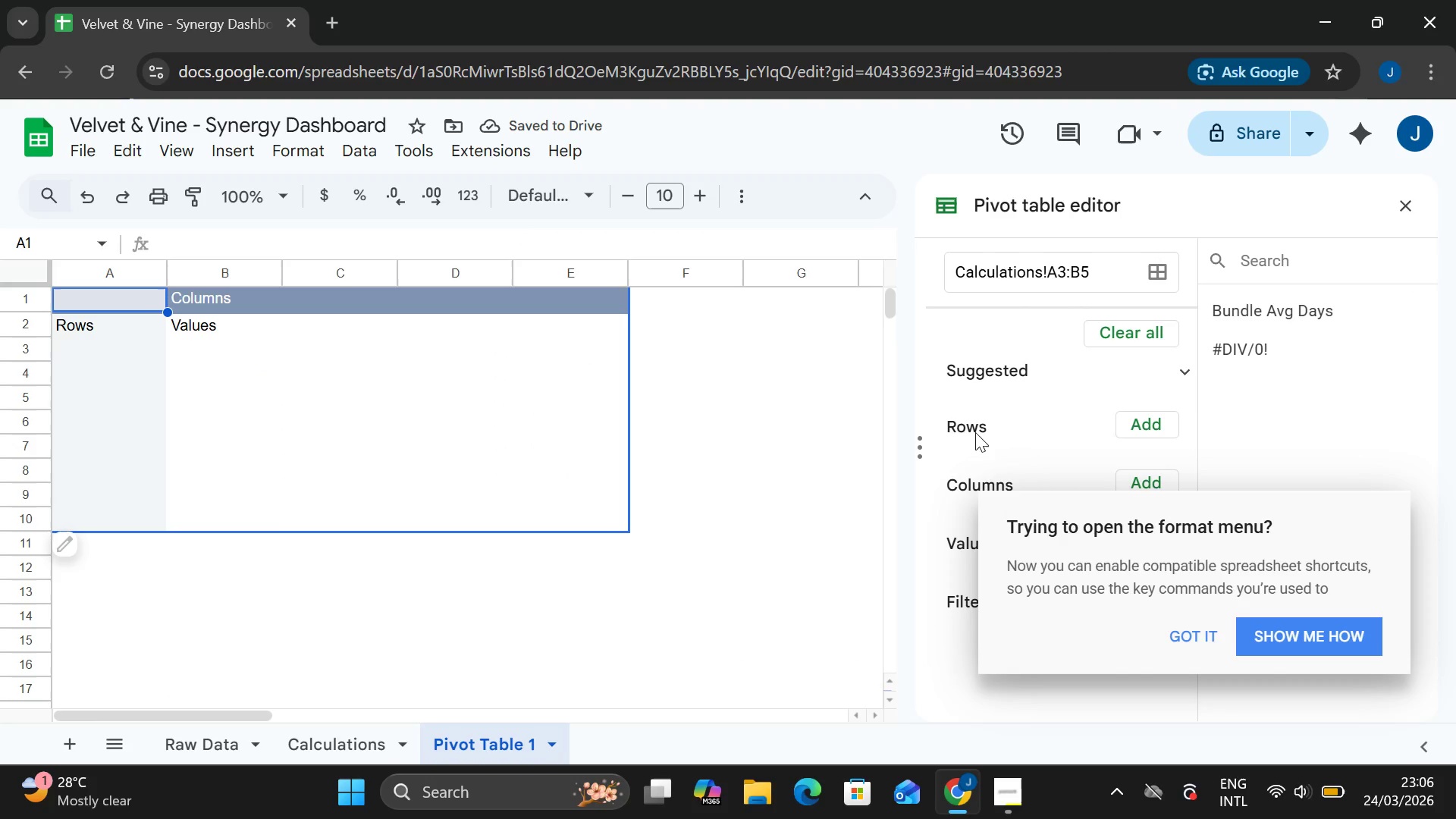 
left_click([709, 551])
 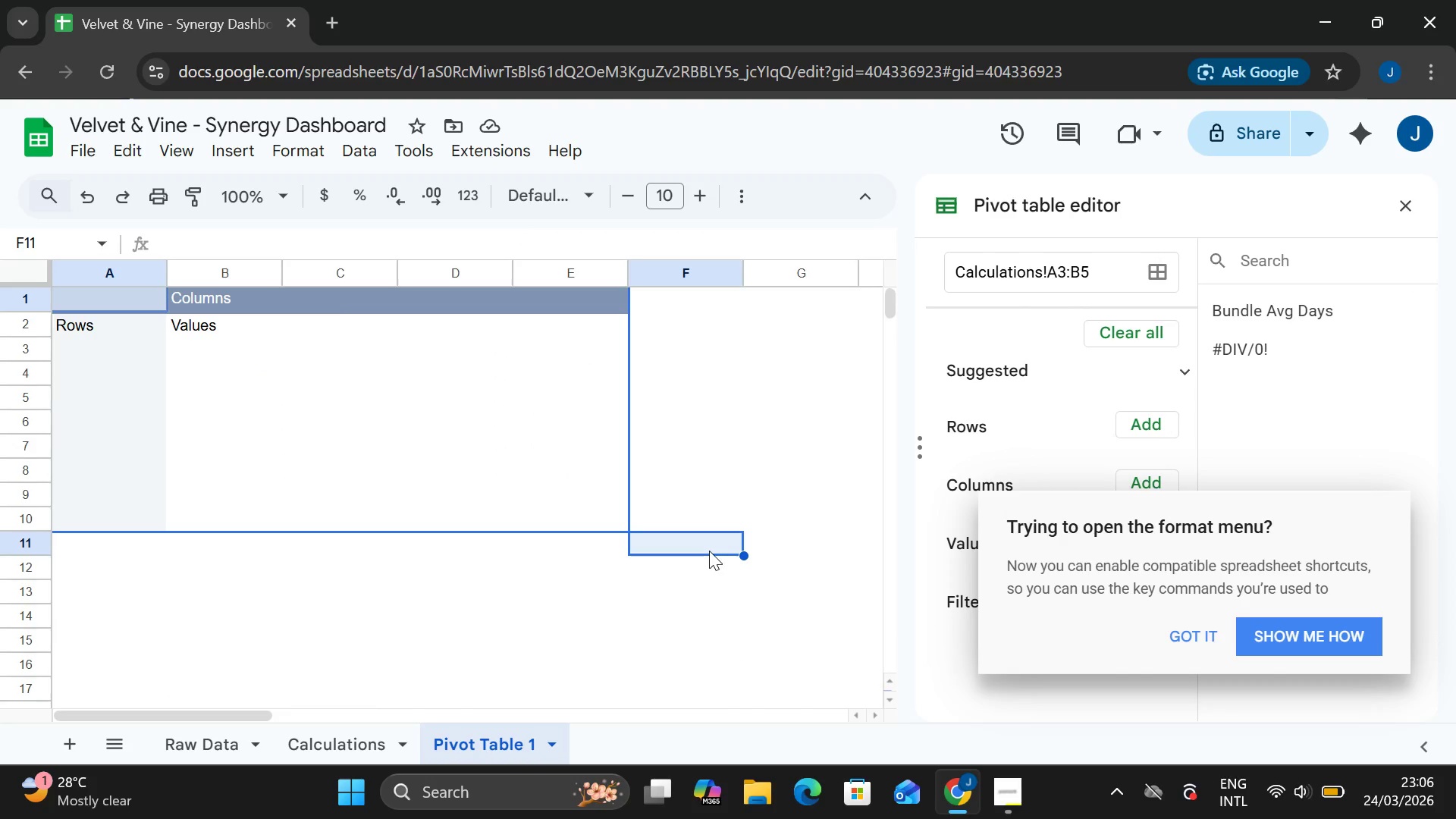 
key(Control+Z)
 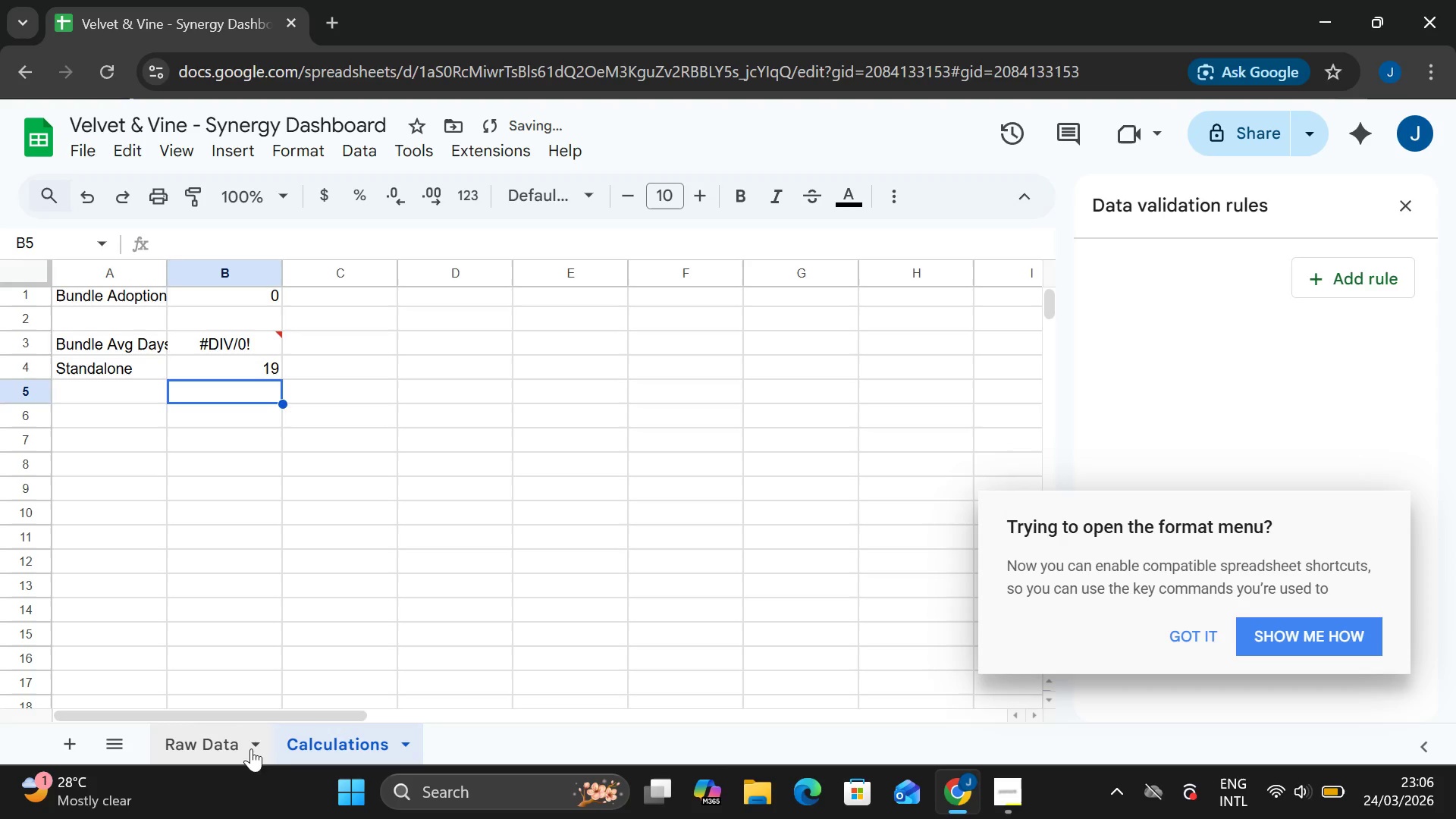 
left_click([227, 734])
 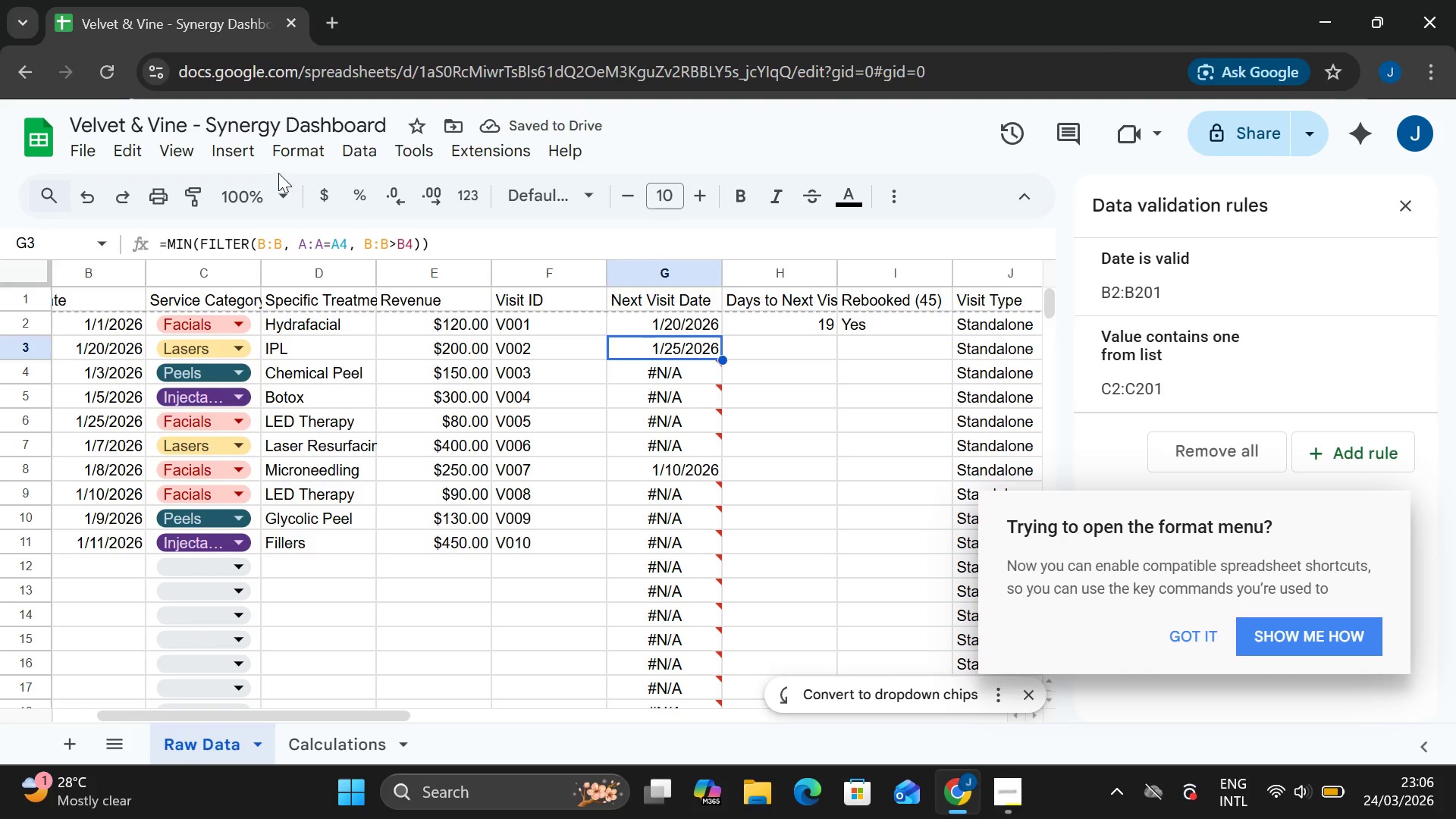 
left_click([246, 143])
 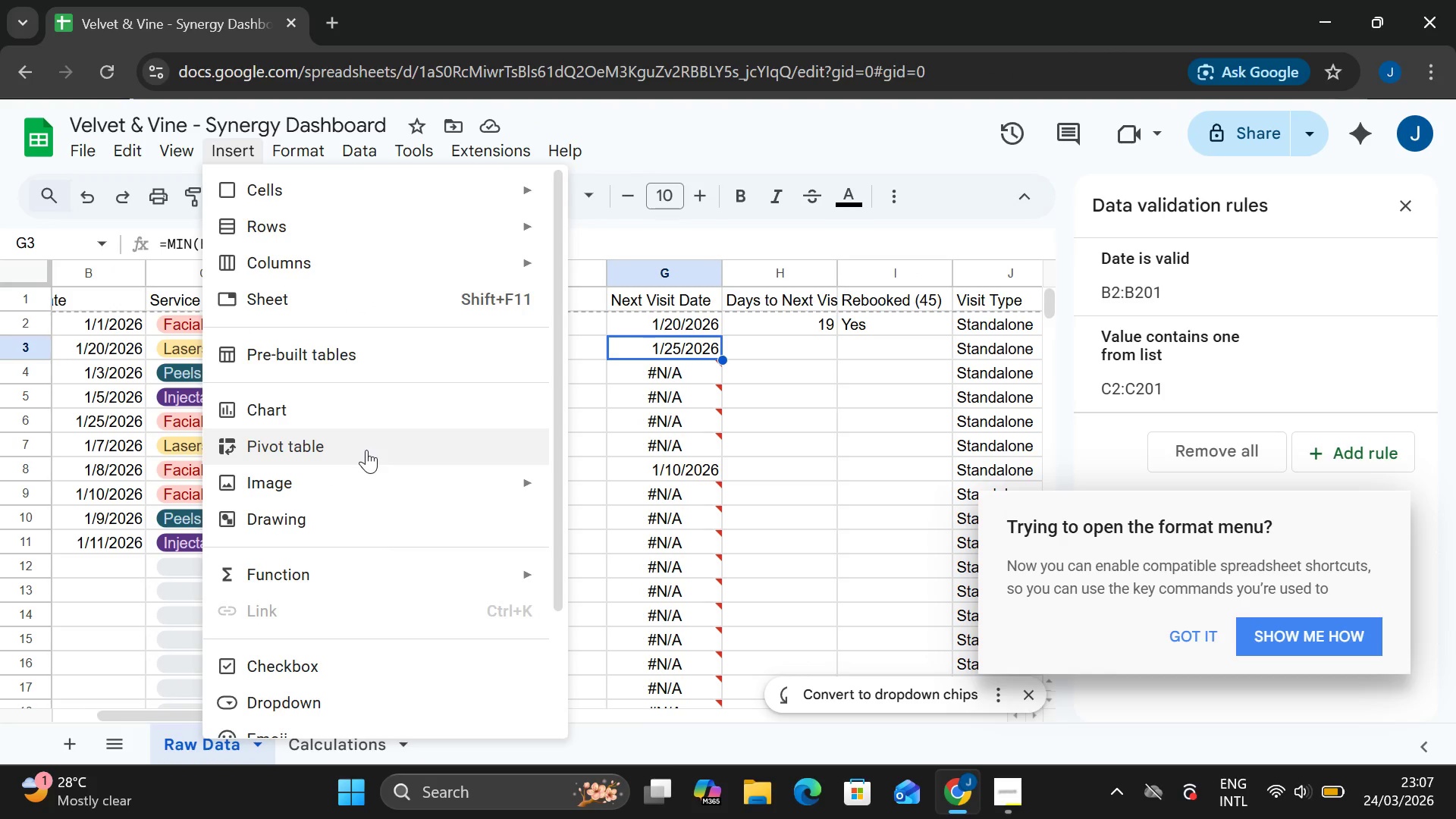 
wait(6.16)
 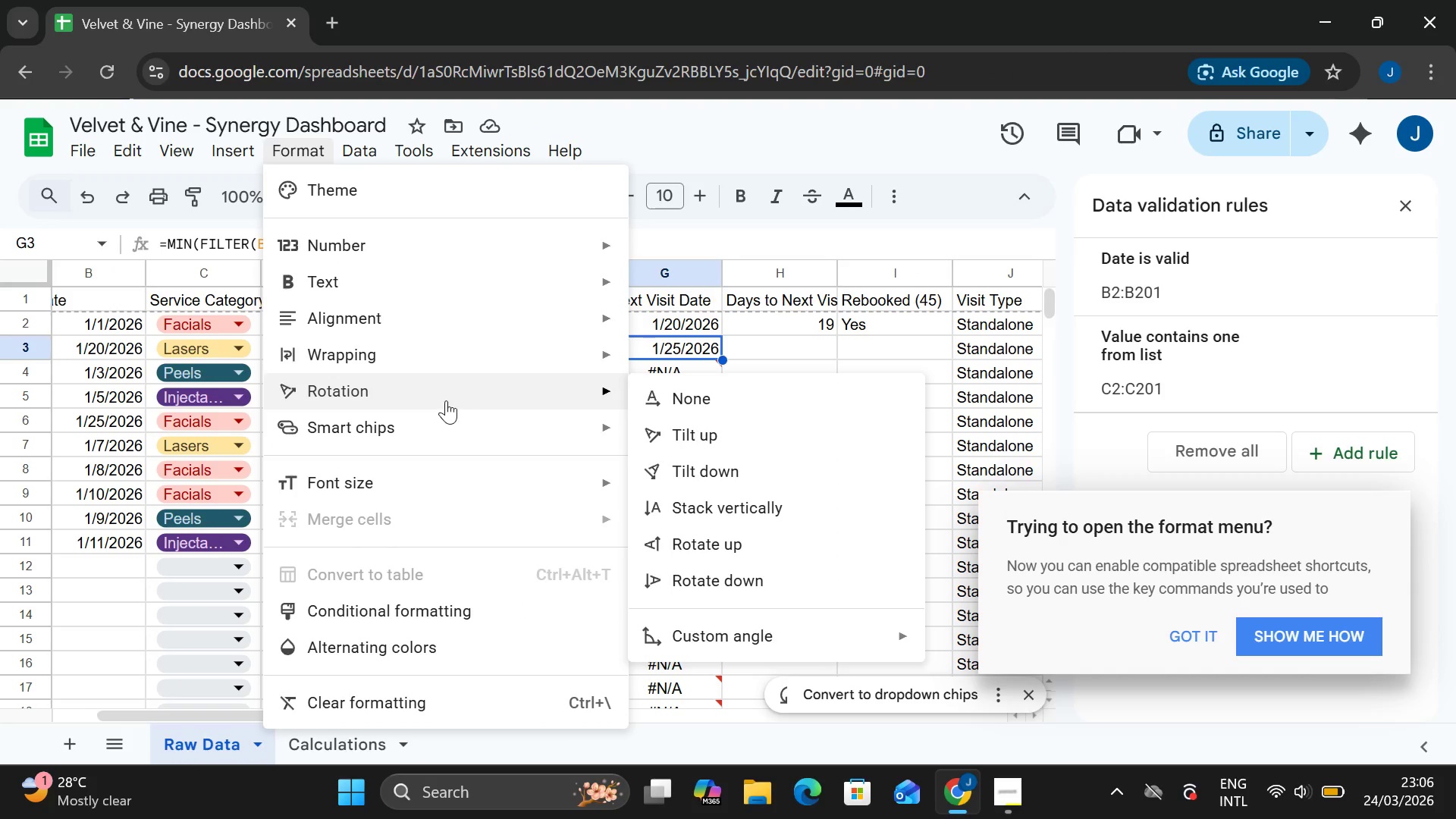 
left_click([383, 447])
 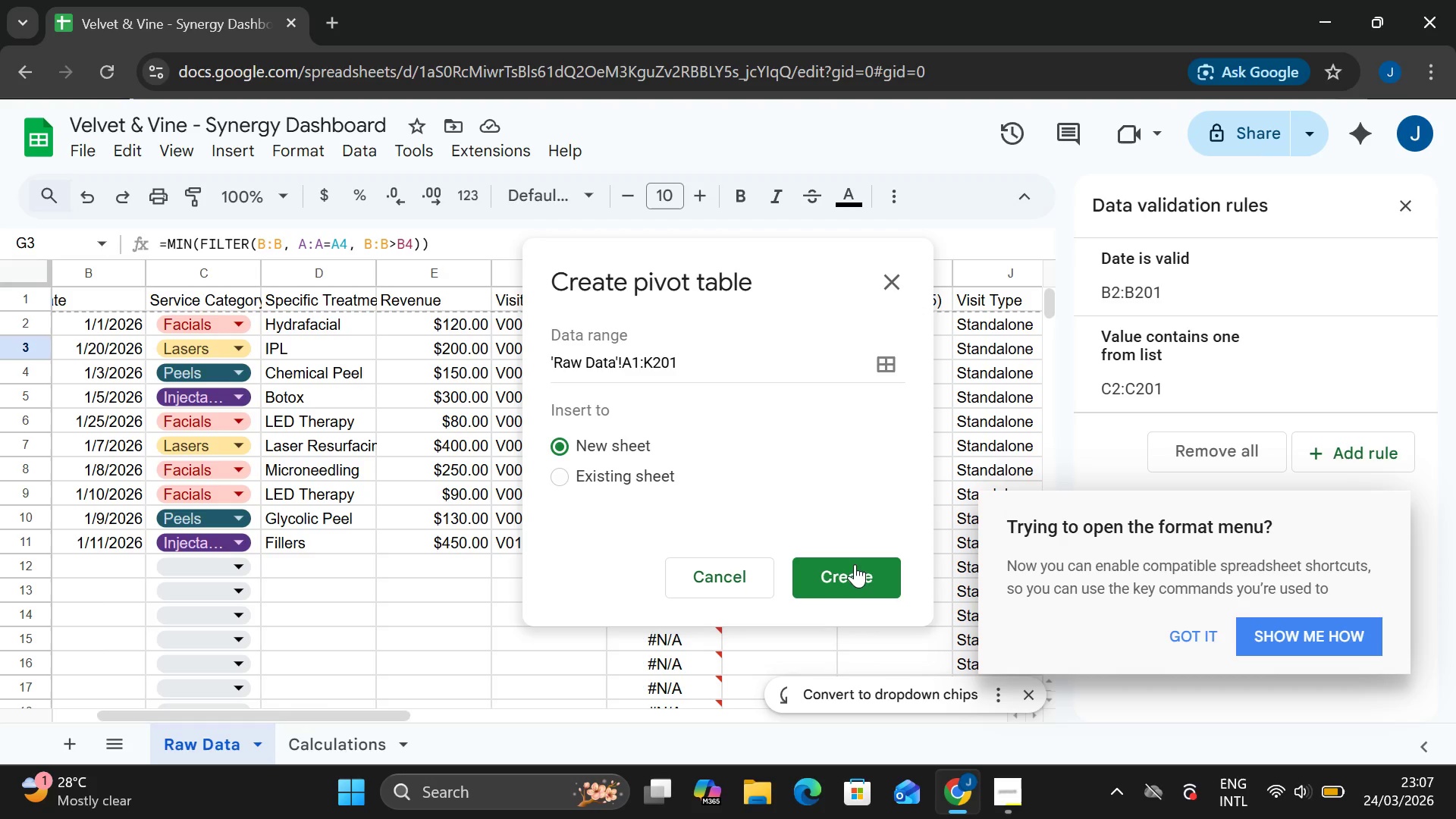 
left_click([854, 576])
 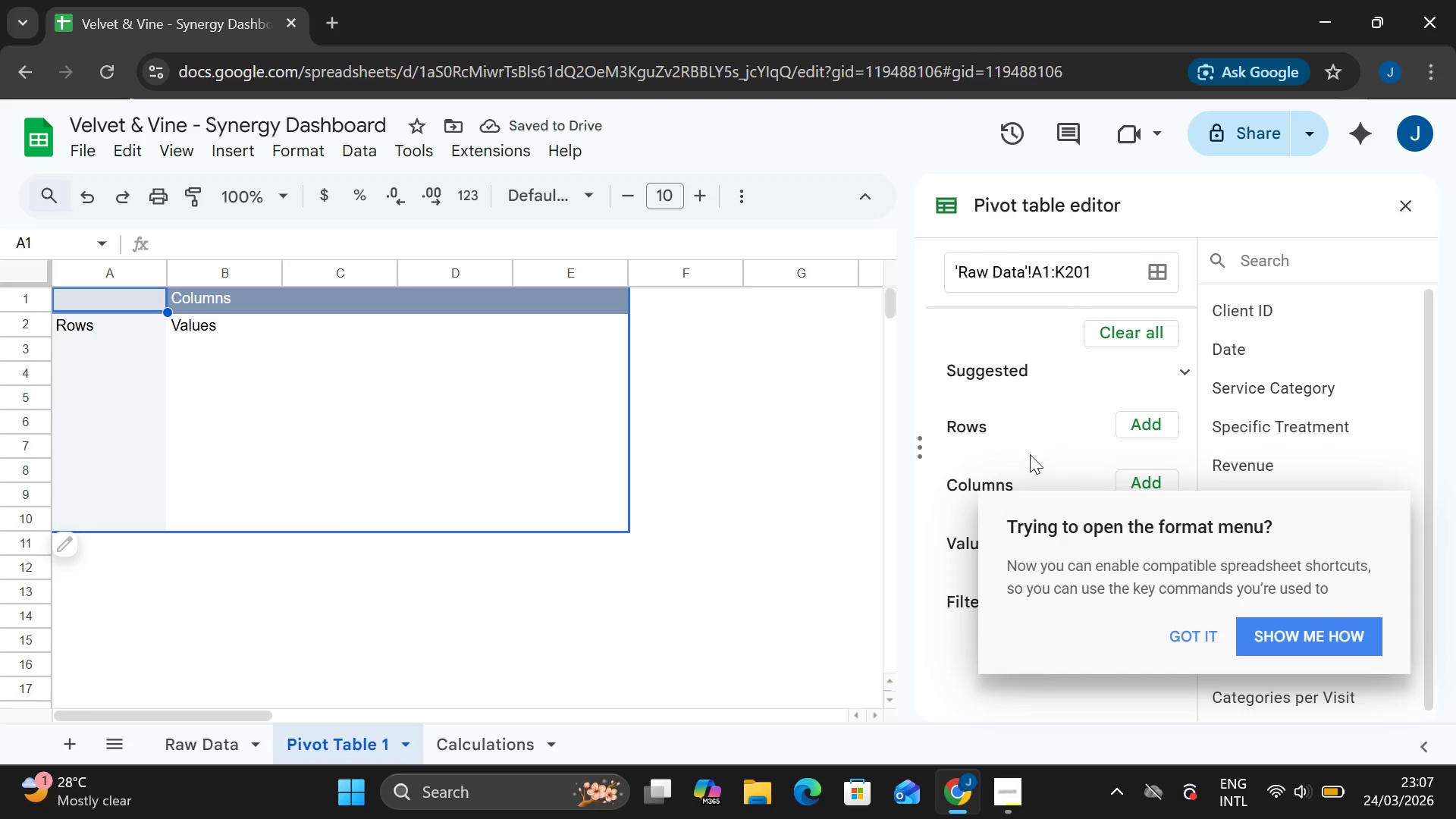 
wait(5.44)
 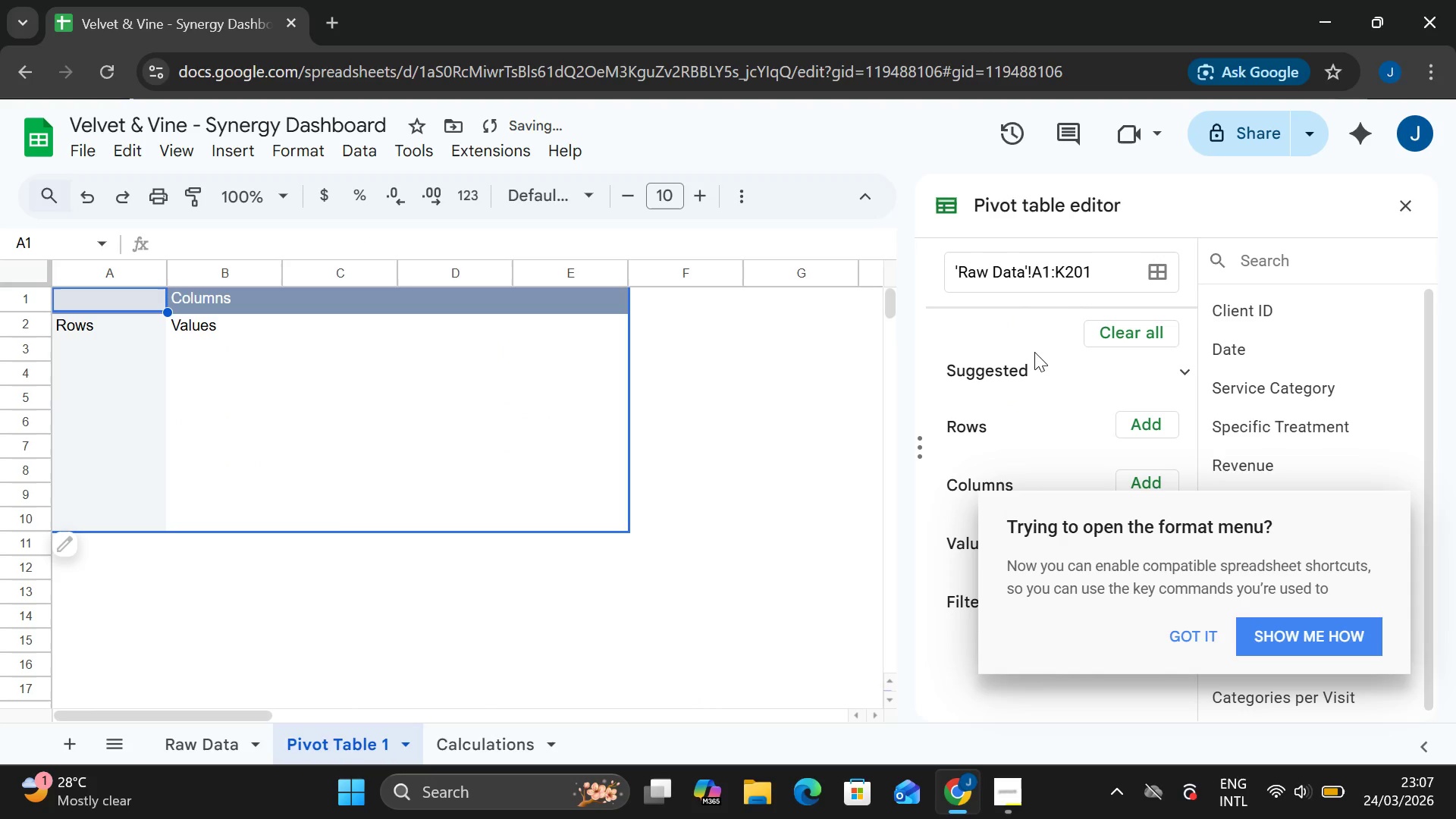 
left_click_drag(start_coordinate=[1127, 439], to_coordinate=[1143, 425])
 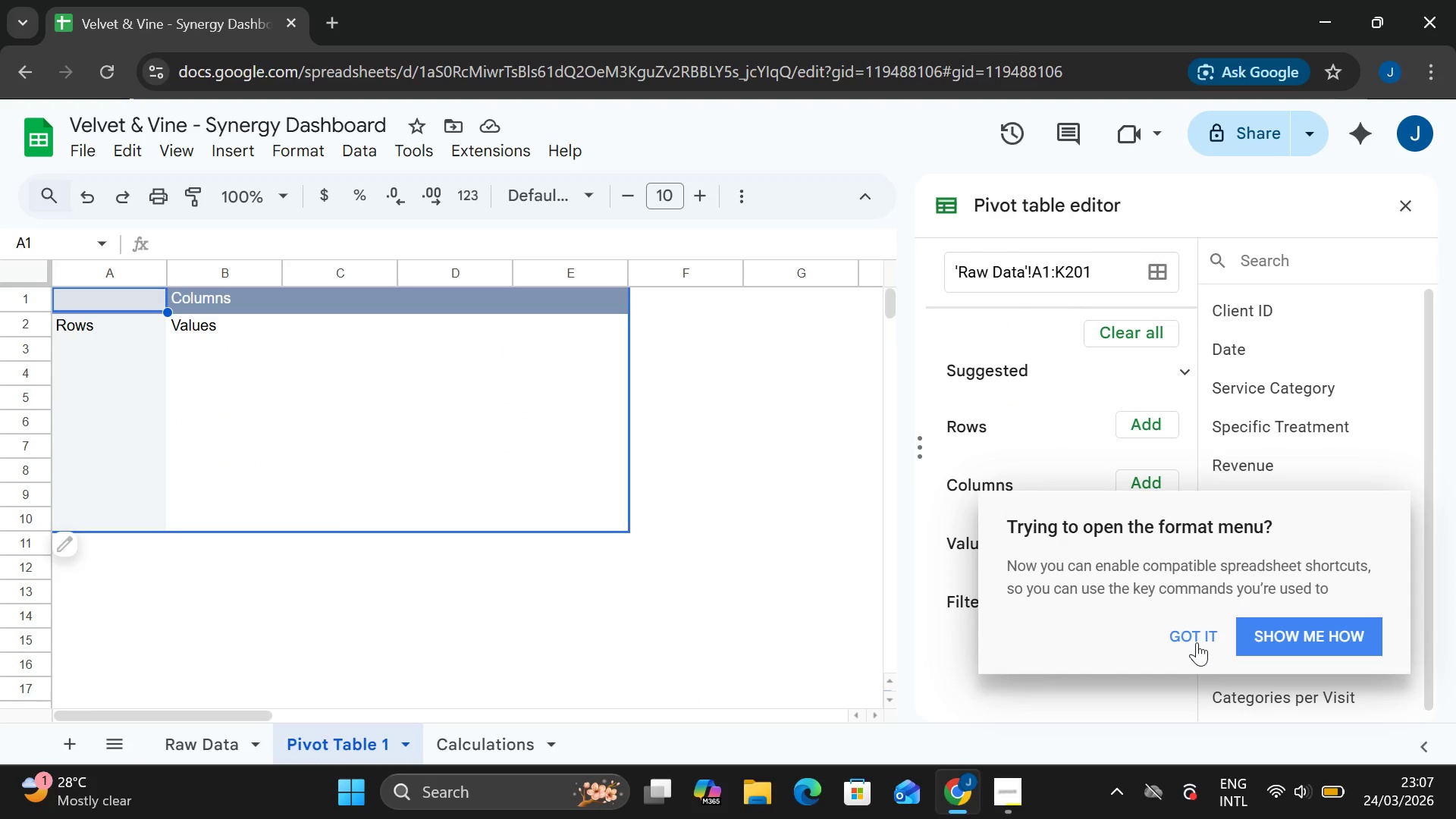 
left_click([1194, 636])
 